 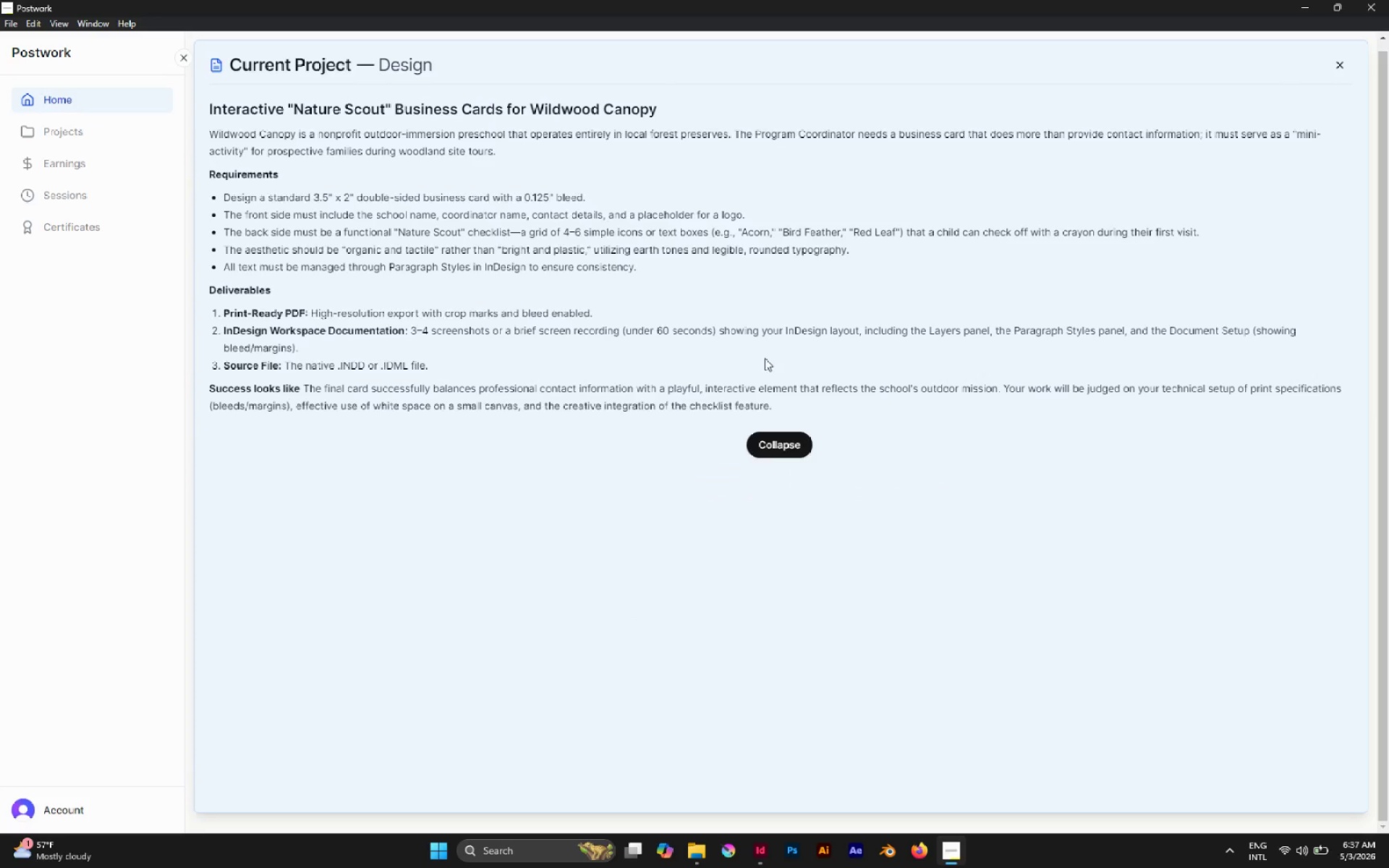 
scroll: coordinate [754, 491], scroll_direction: down, amount: 3.0
 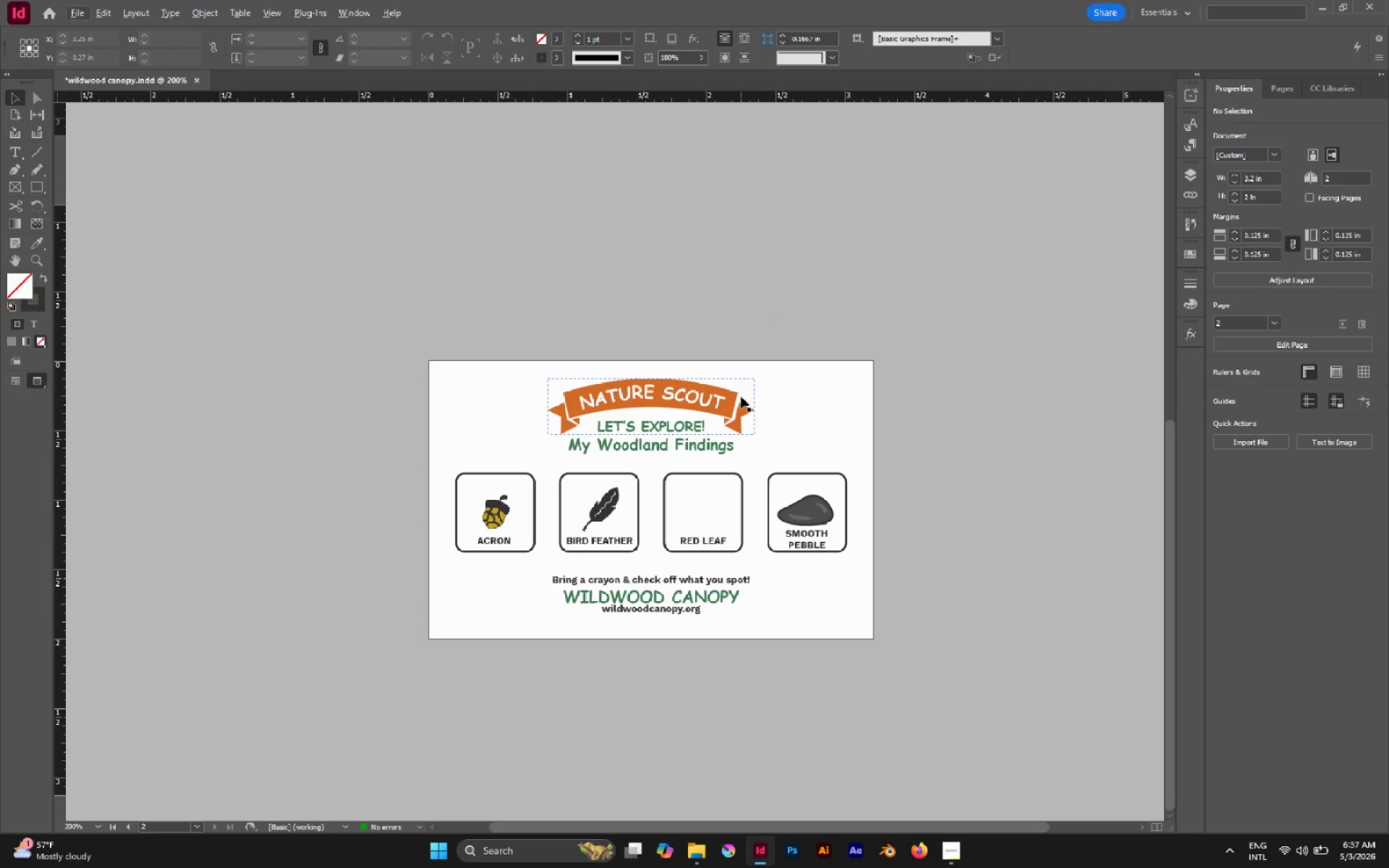 
hold_key(key=AltLeft, duration=0.39)
scroll: coordinate [741, 396], scroll_direction: down, amount: 2.0
 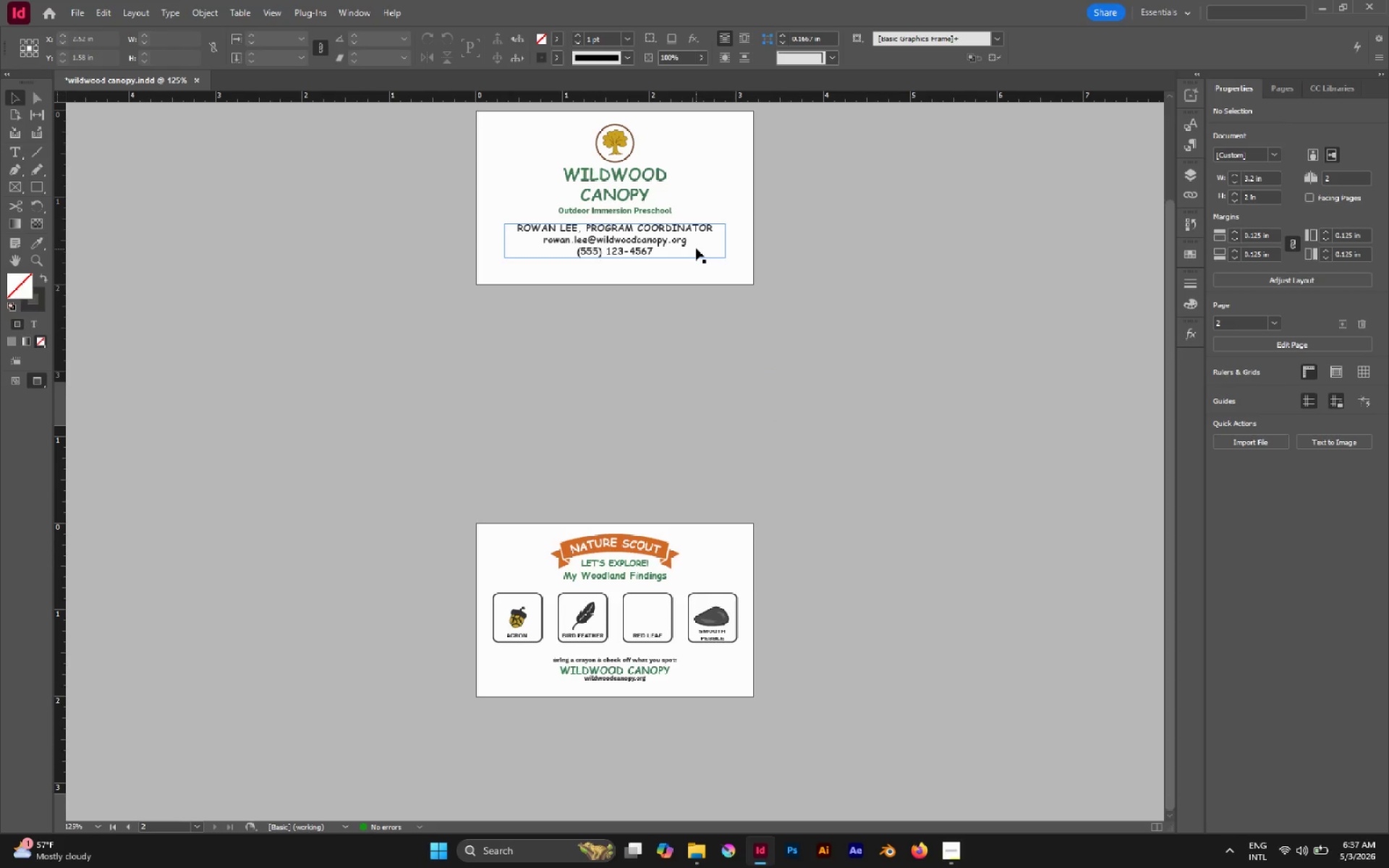 
scroll: coordinate [697, 250], scroll_direction: up, amount: 1.0
 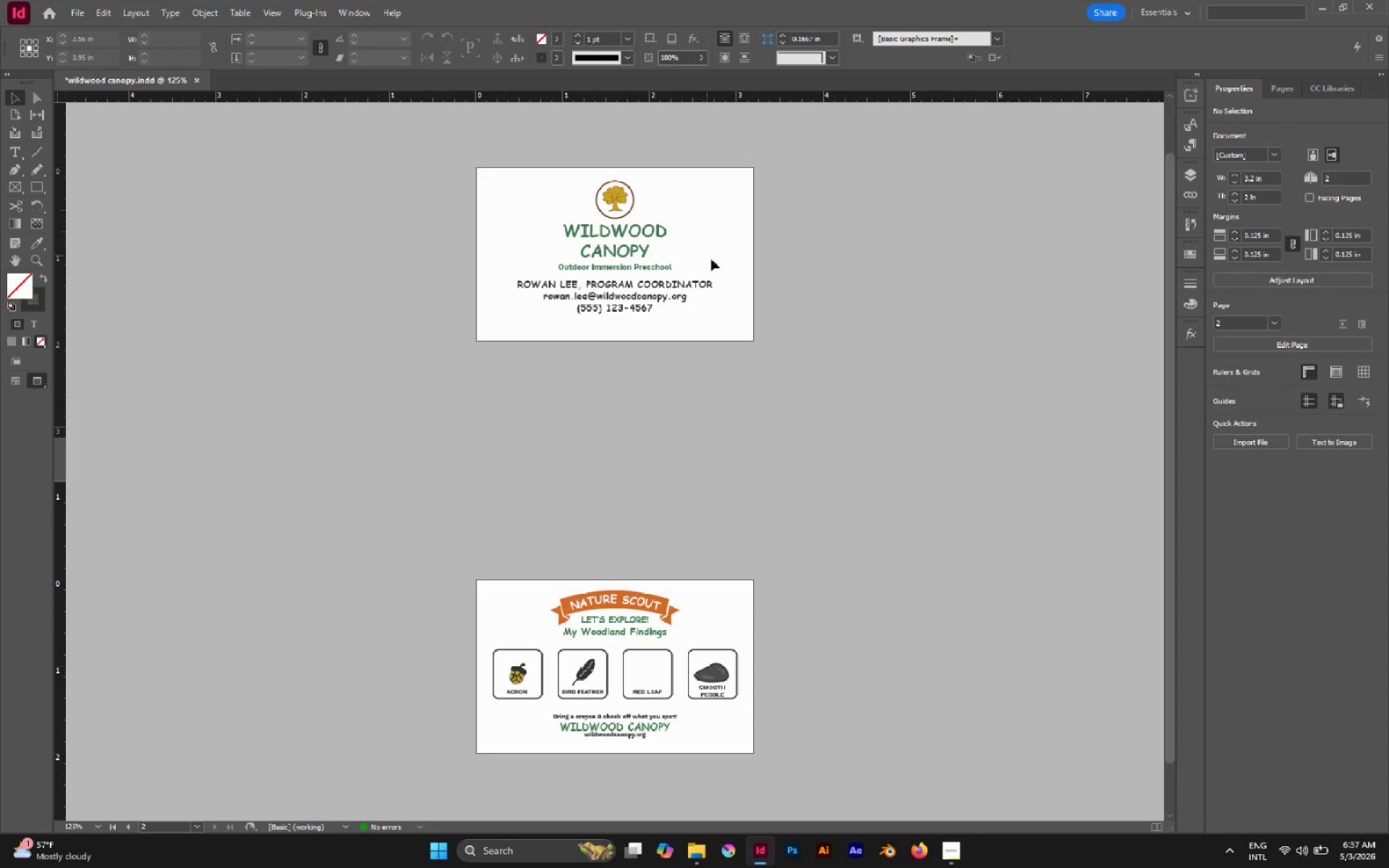 
type(ww)
 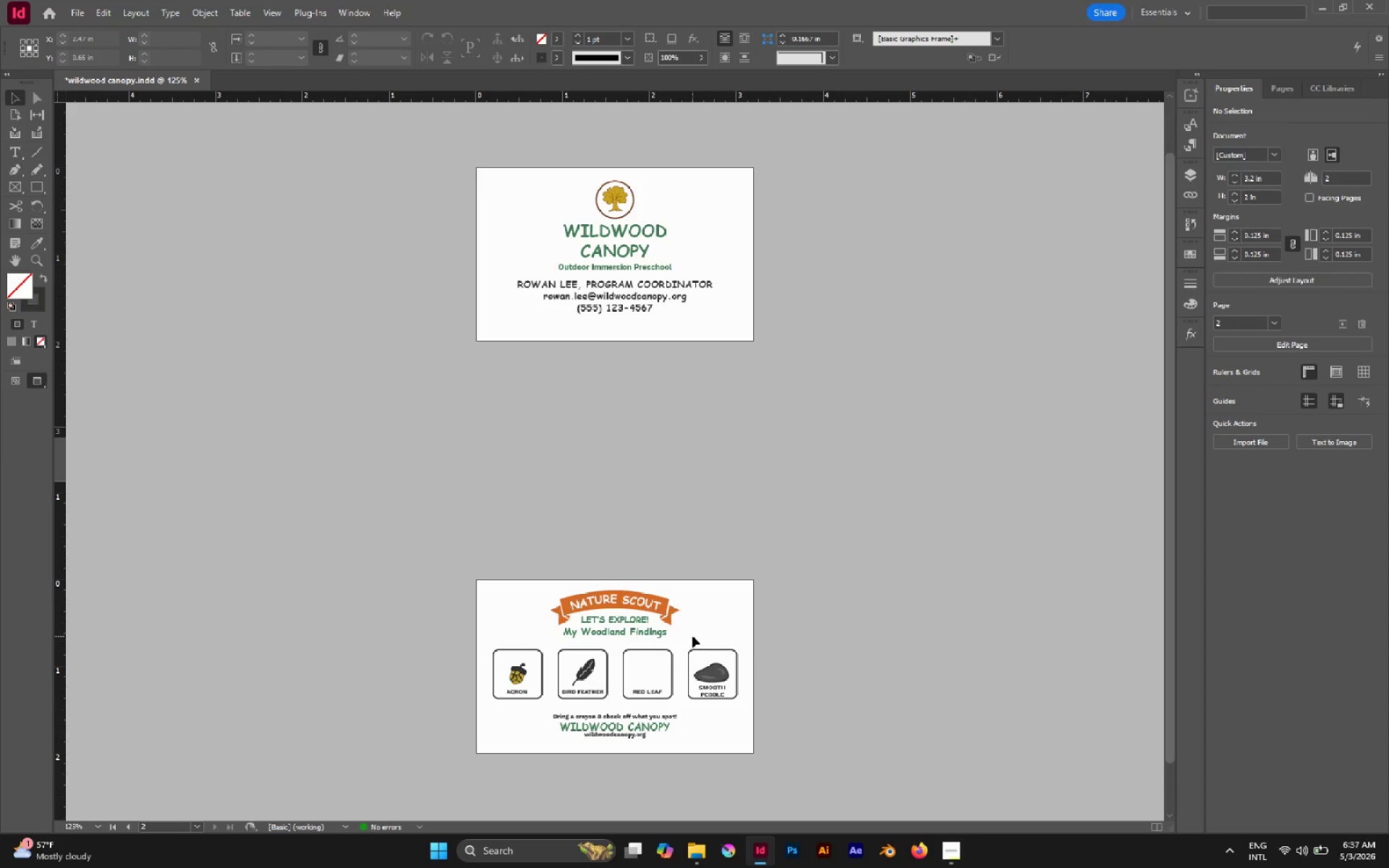 
hold_key(key=AltLeft, duration=0.66)
scroll: coordinate [699, 630], scroll_direction: up, amount: 1.0
 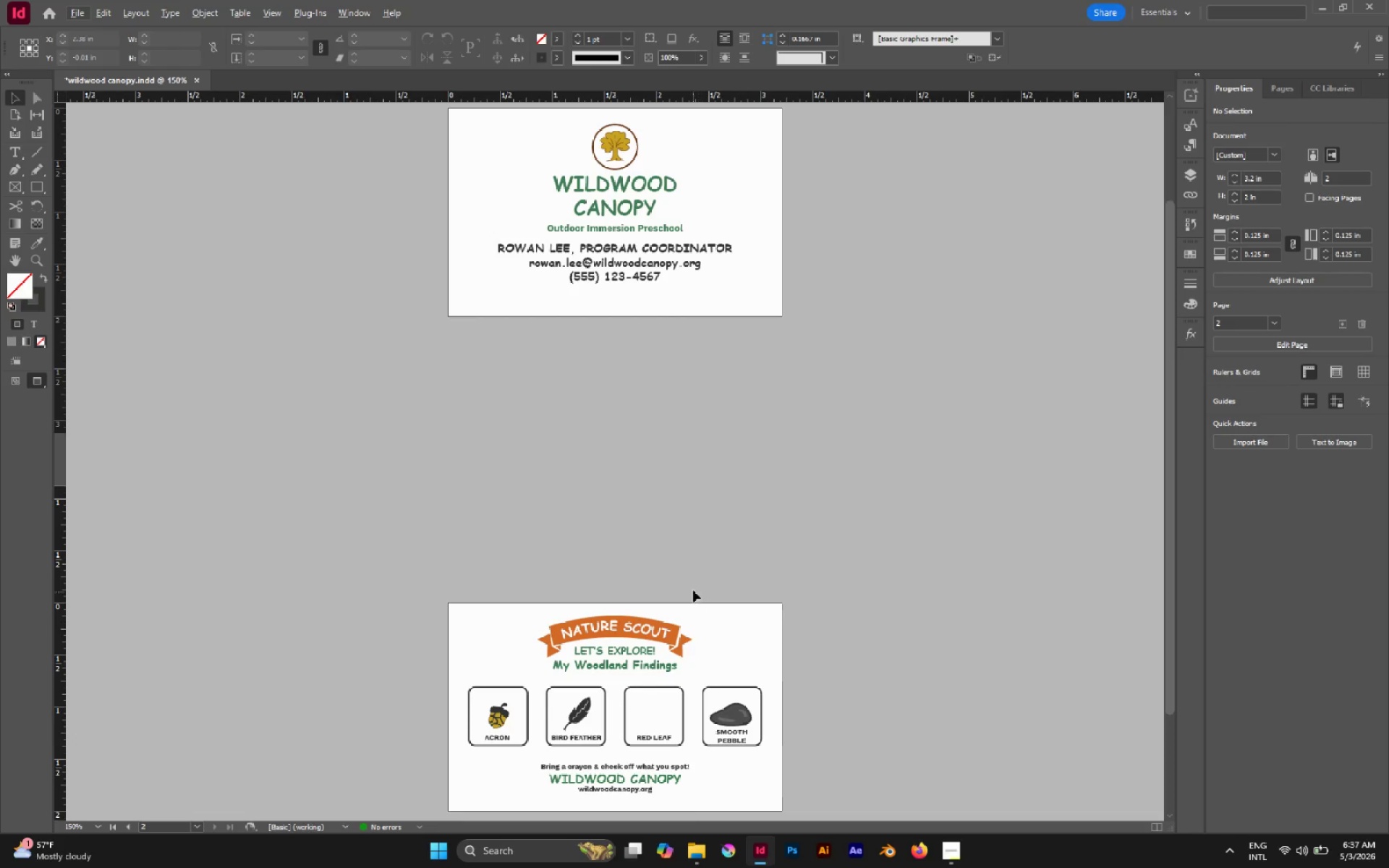 
hold_key(key=Space, duration=0.59)
 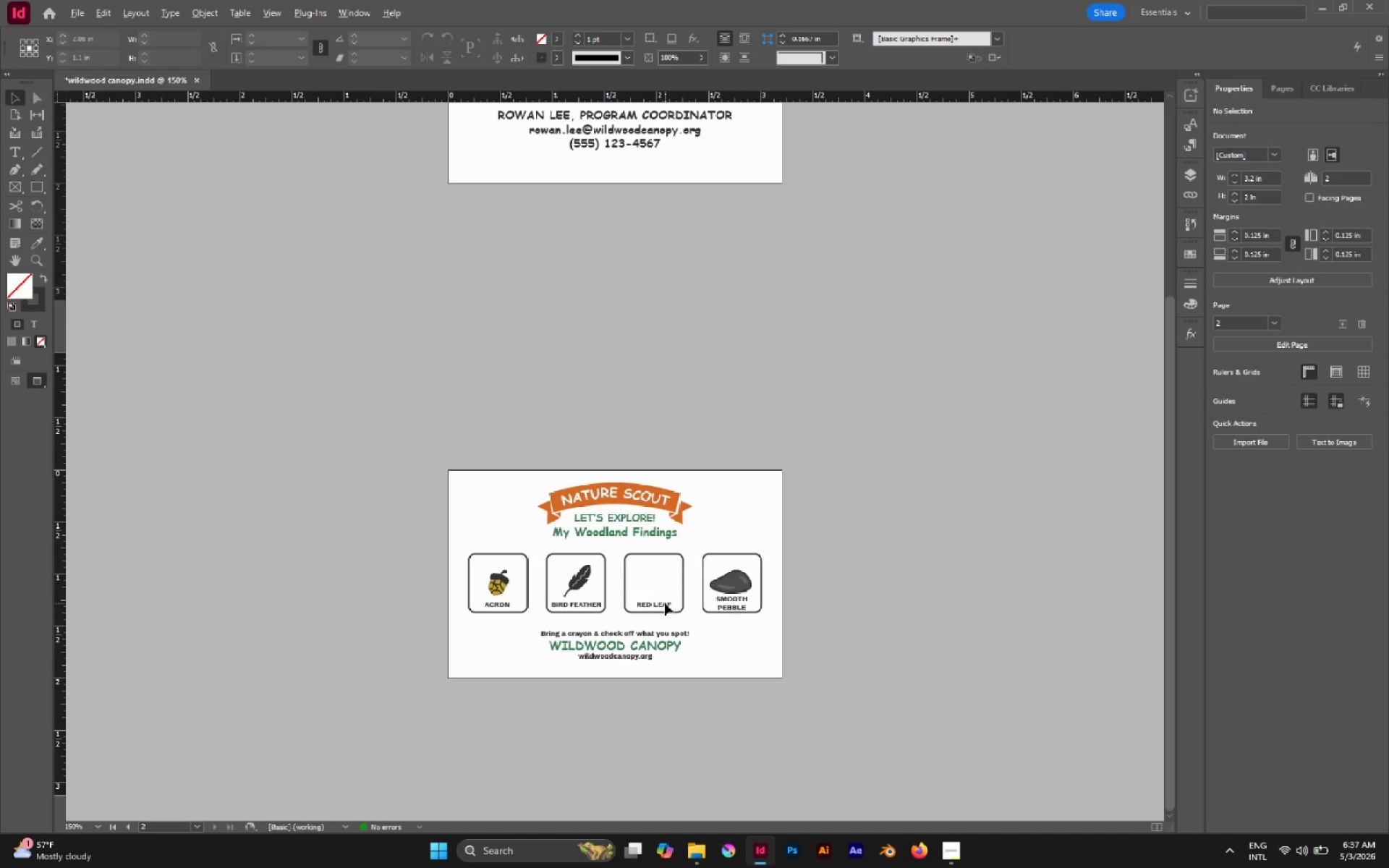 
left_click_drag(start_coordinate=[692, 583], to_coordinate=[699, 469])
 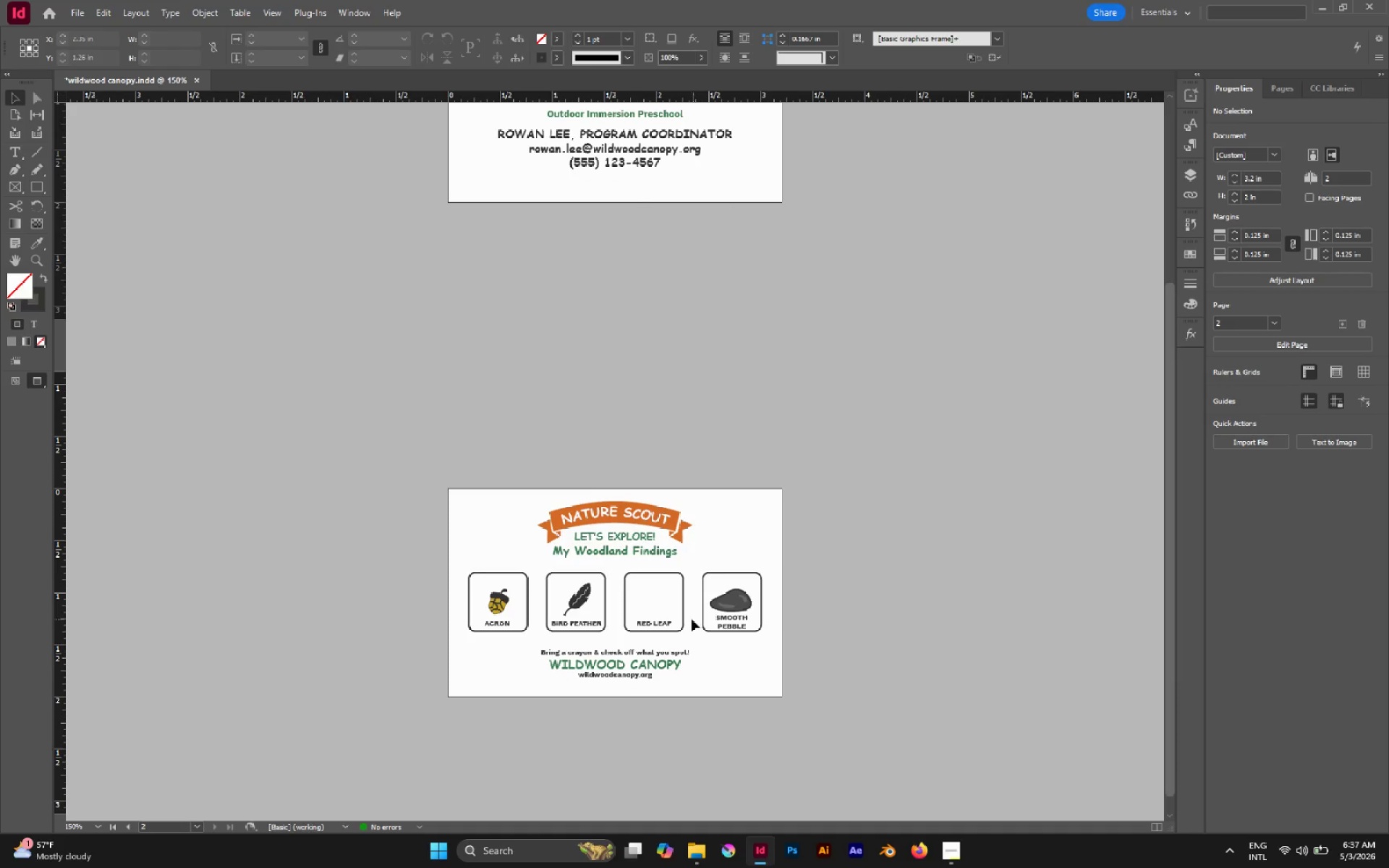 
hold_key(key=AltLeft, duration=1.55)
scroll: coordinate [665, 603], scroll_direction: none, amount: 0.0
 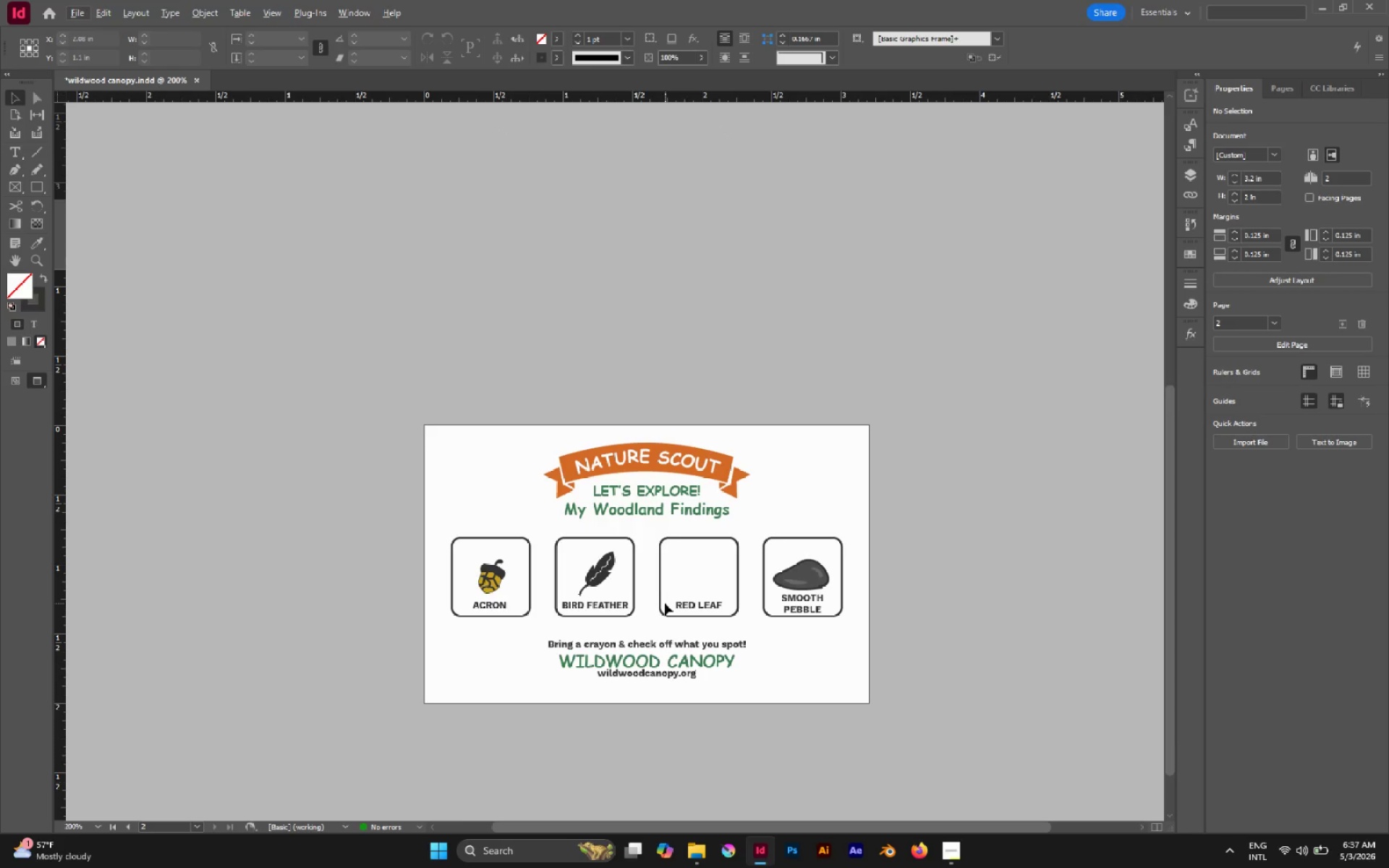 
wait(21.86)
 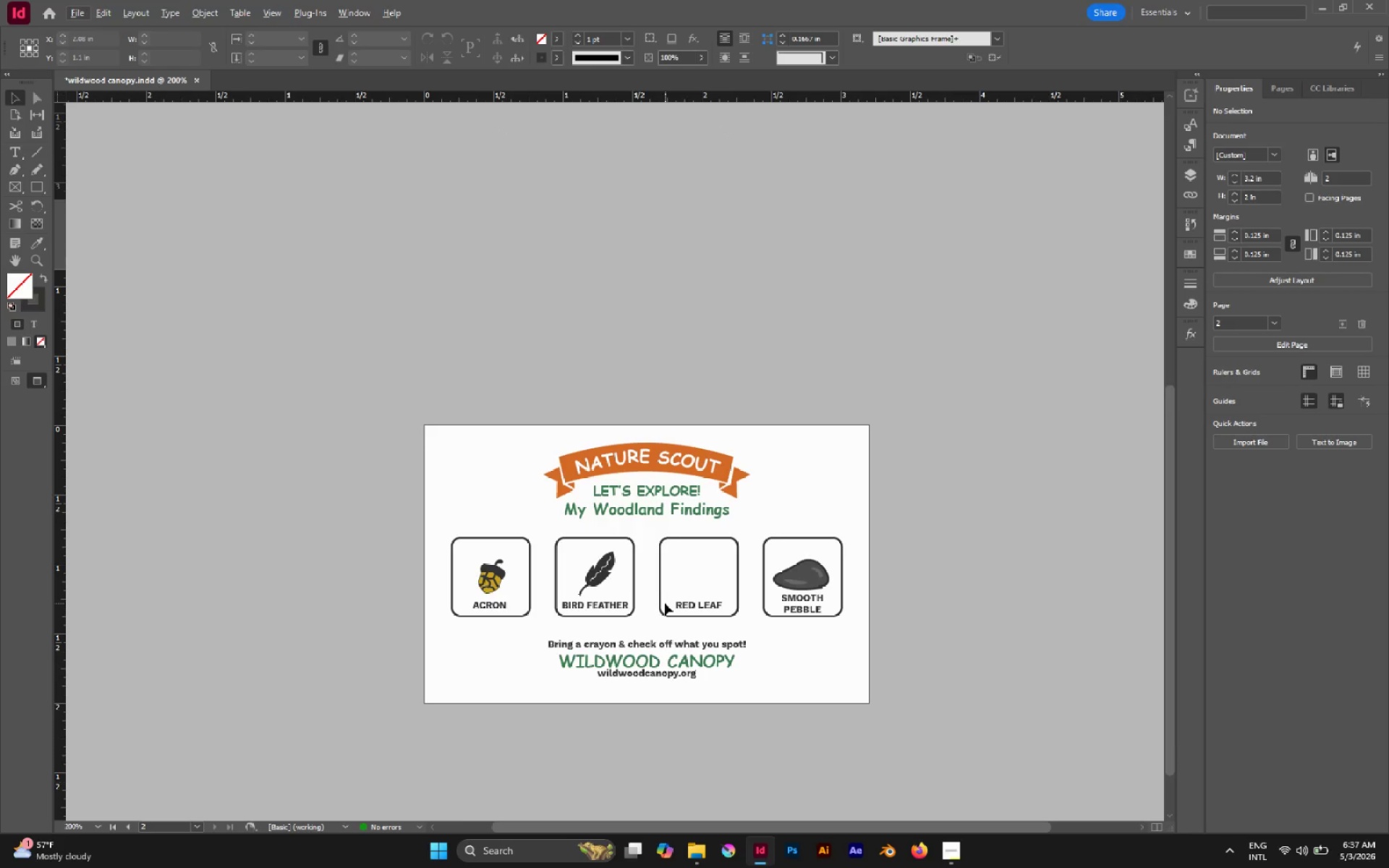 
left_click([646, 730])
 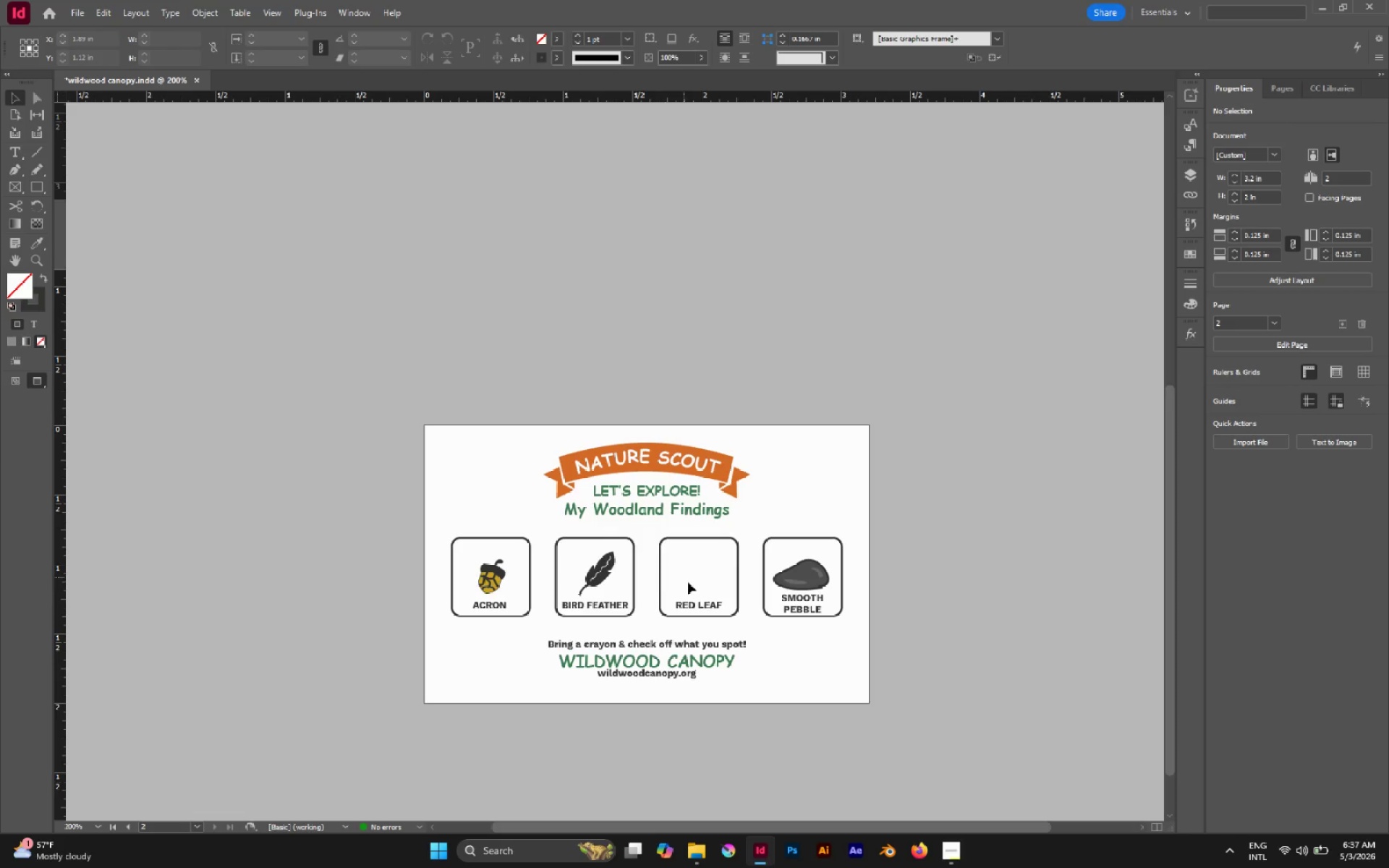 
hold_key(key=AltLeft, duration=1.11)
scroll: coordinate [700, 606], scroll_direction: up, amount: 3.0
 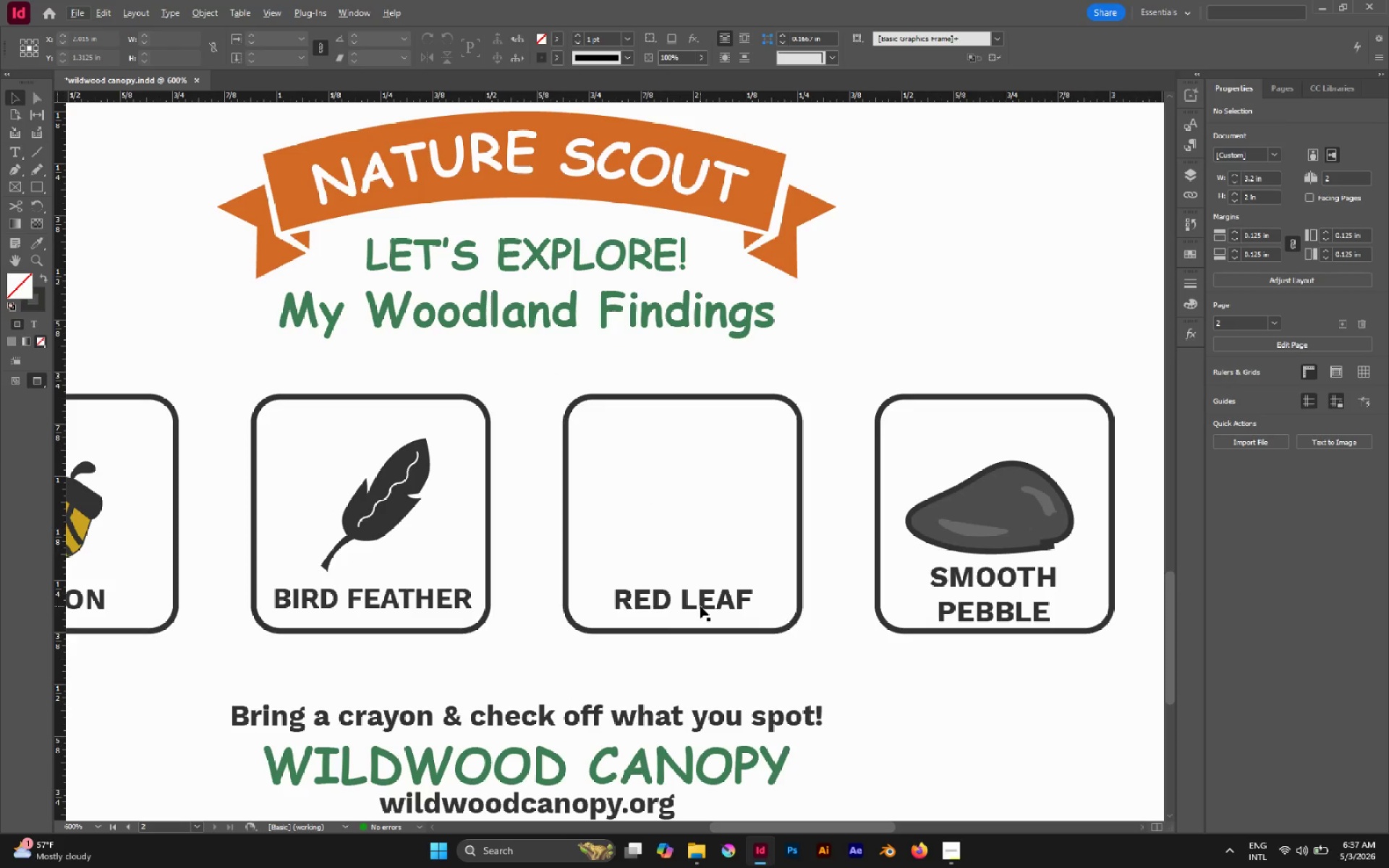 
key(T)
 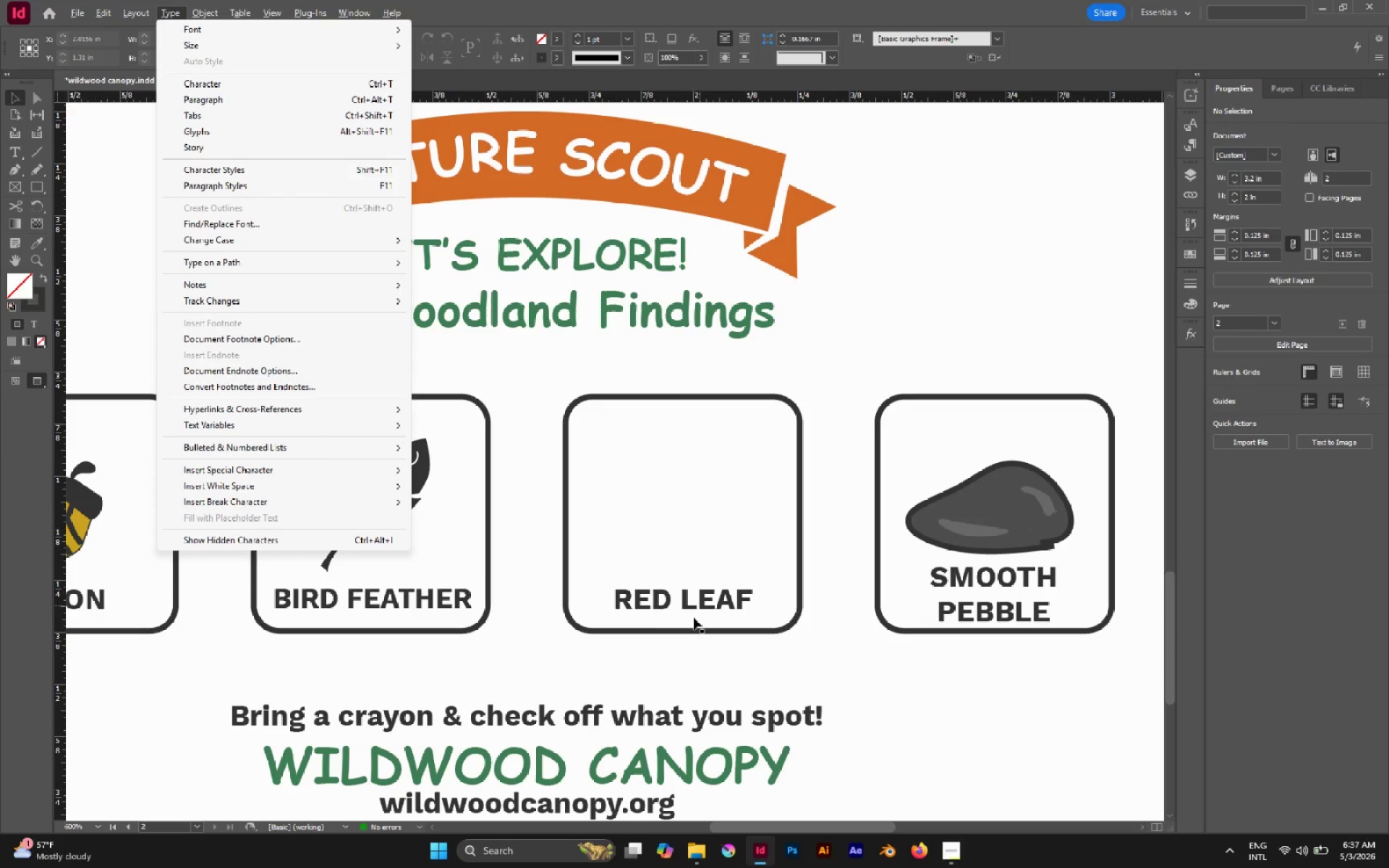 
left_click([671, 605])
 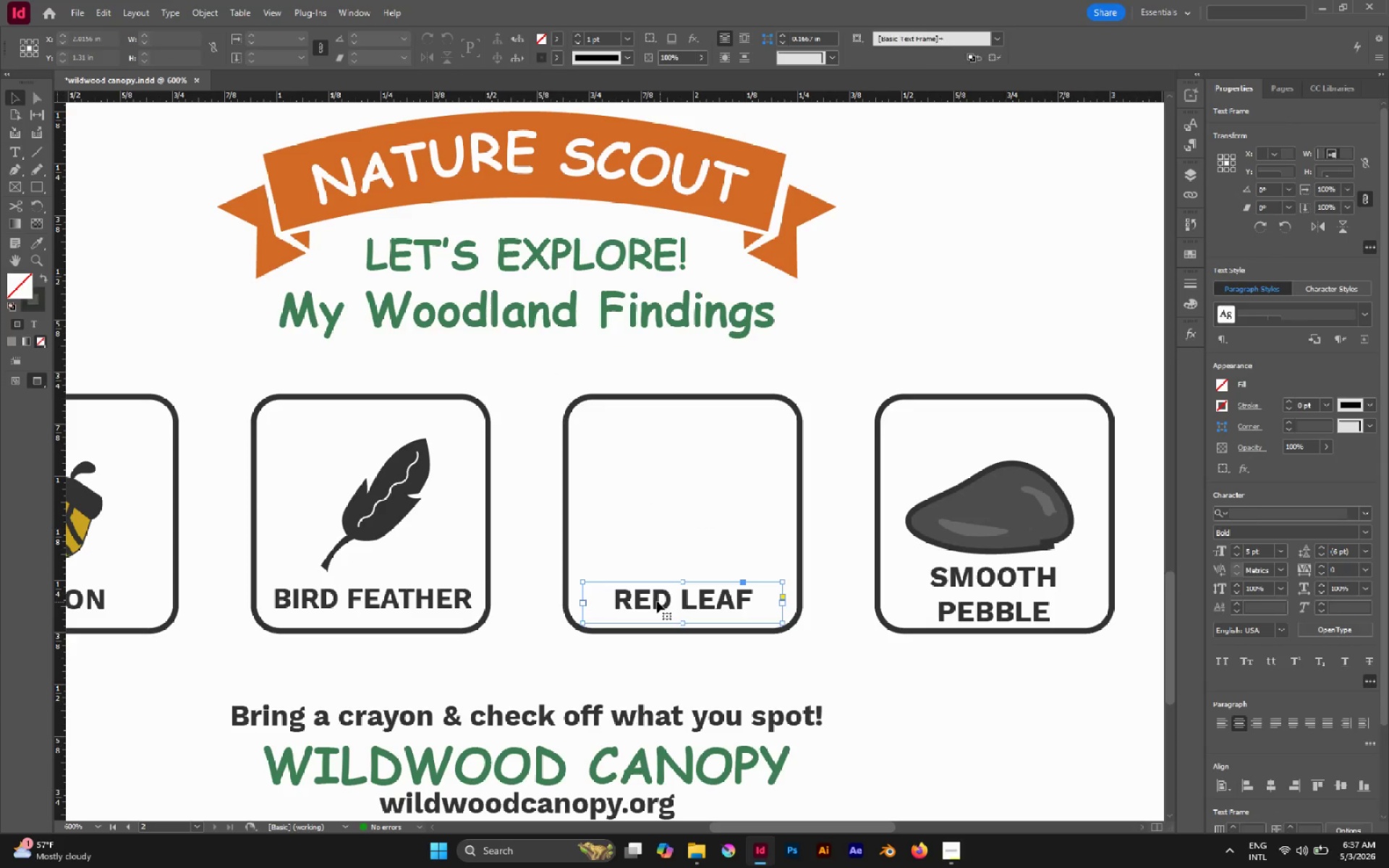 
double_click([657, 601])
 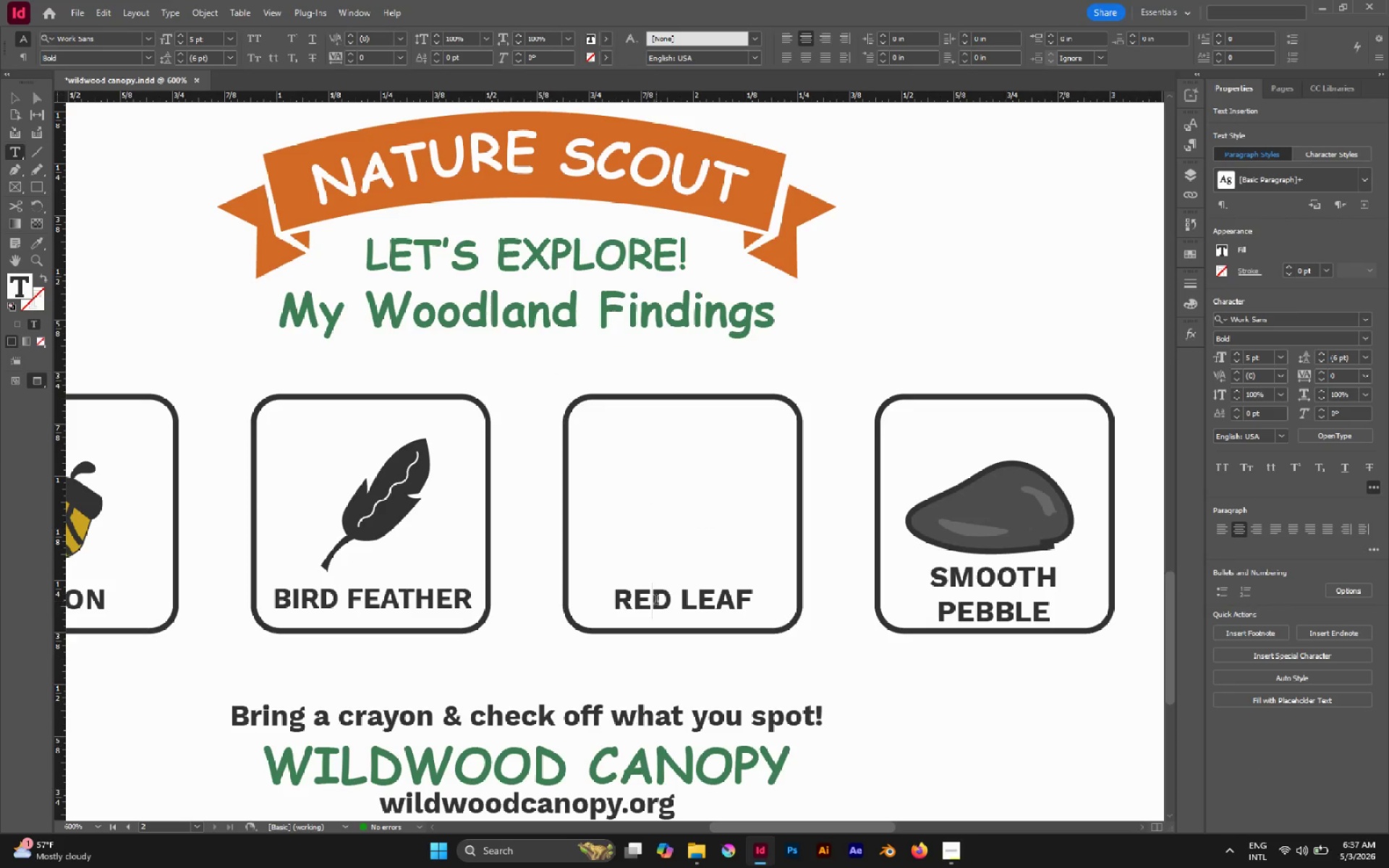 
double_click([656, 600])
 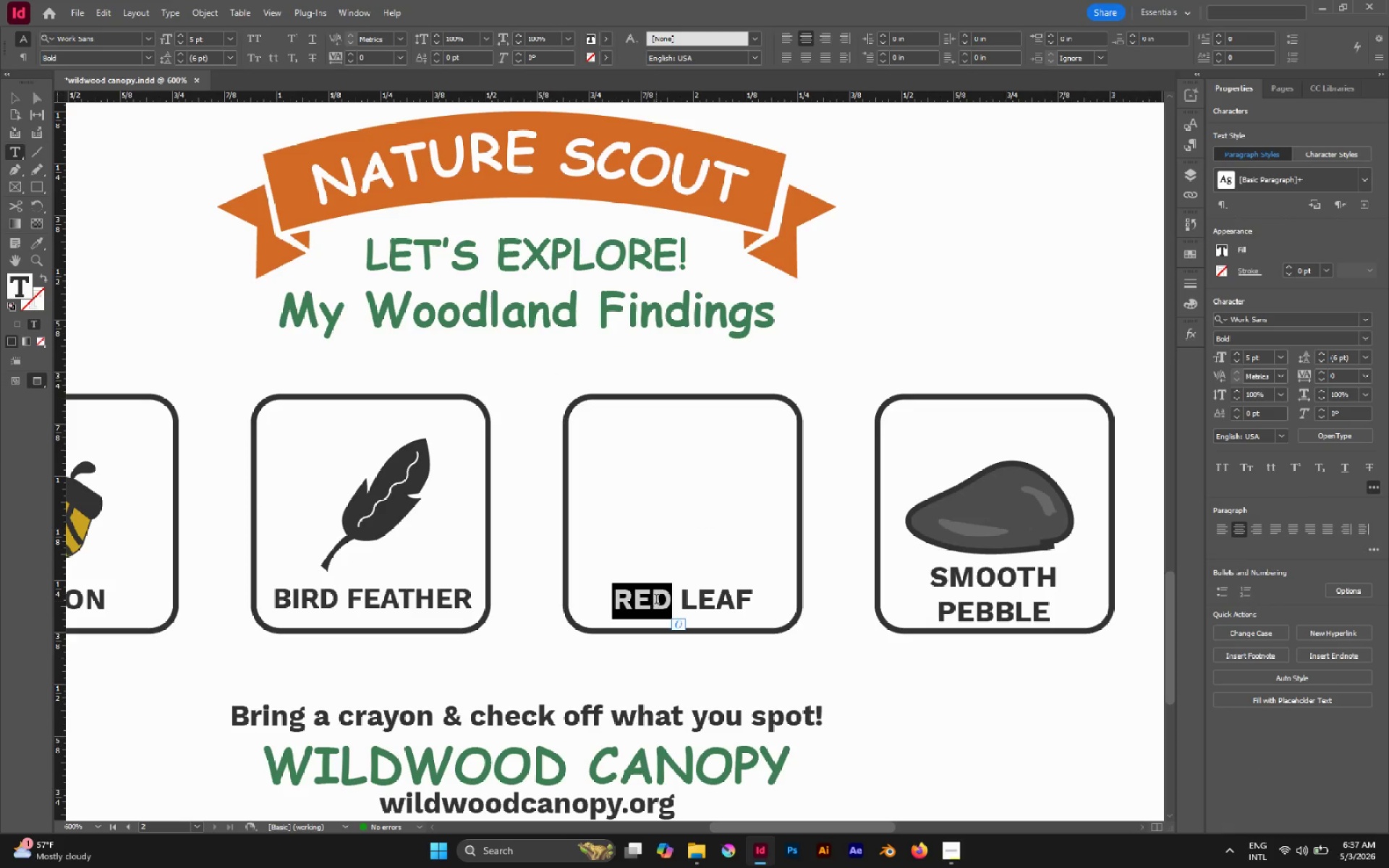 
type(Deer)
 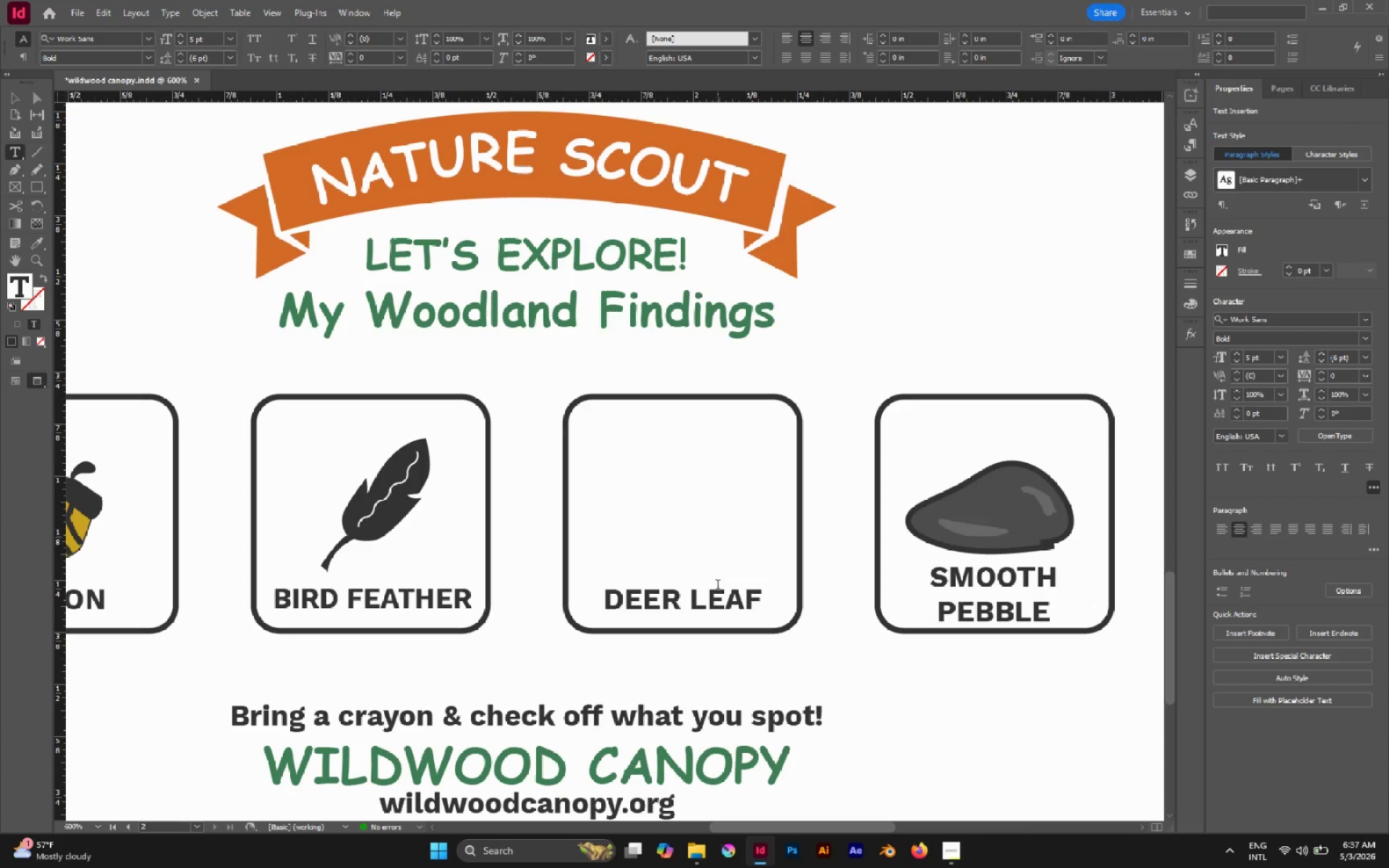 
left_click_drag(start_coordinate=[694, 597], to_coordinate=[771, 608])
 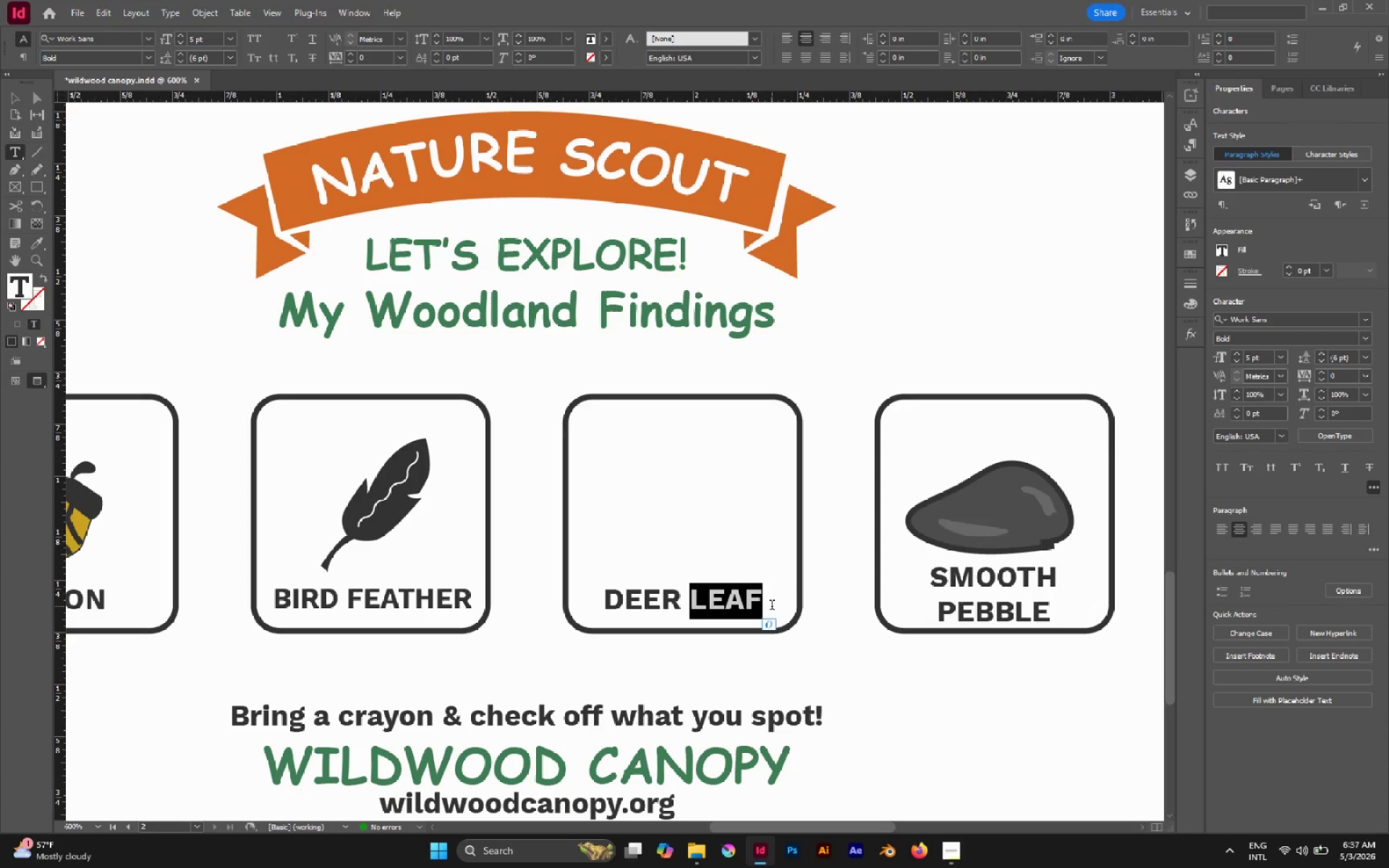 
type(Tracks)
key(Escape)
 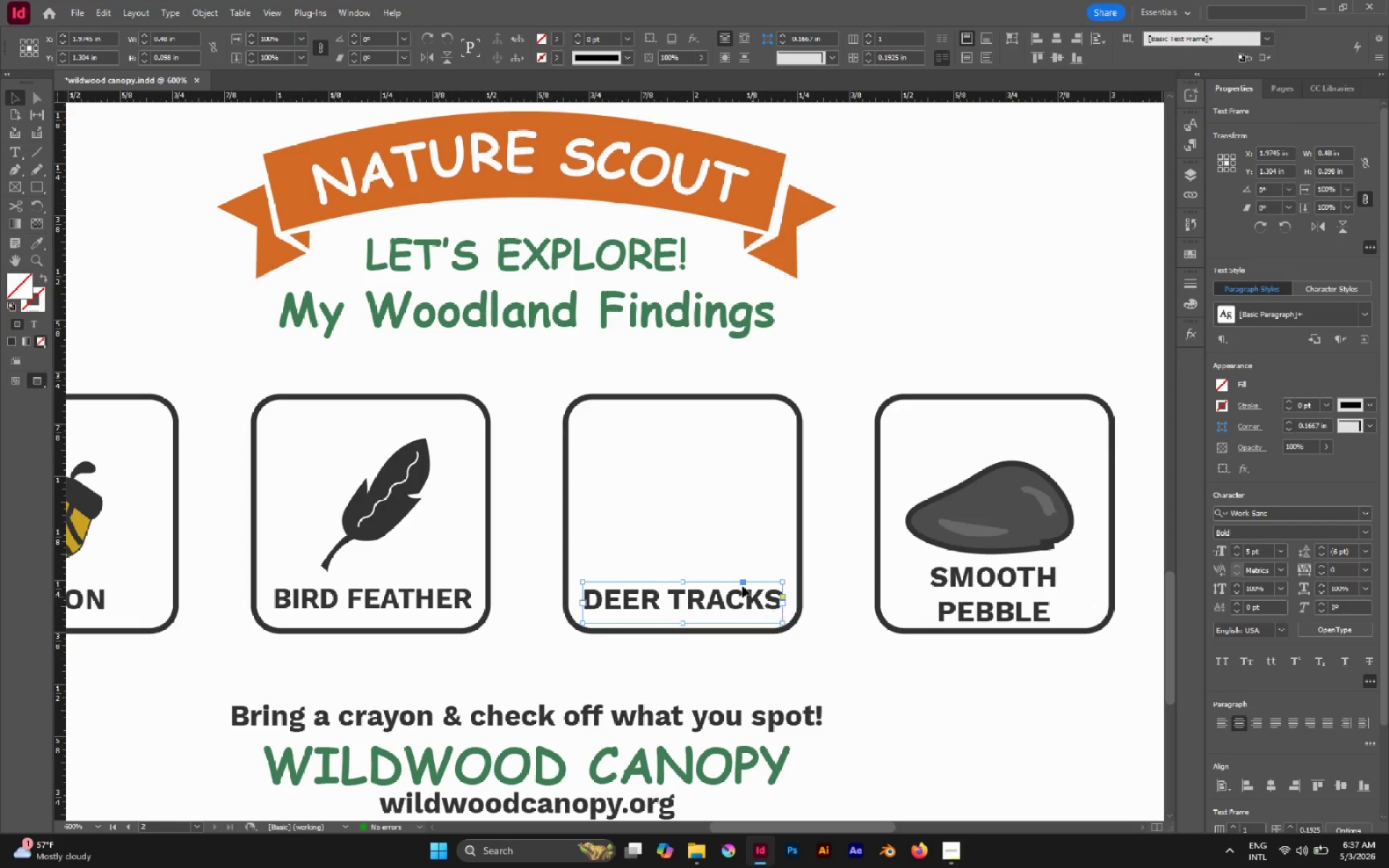 
left_click([720, 525])
 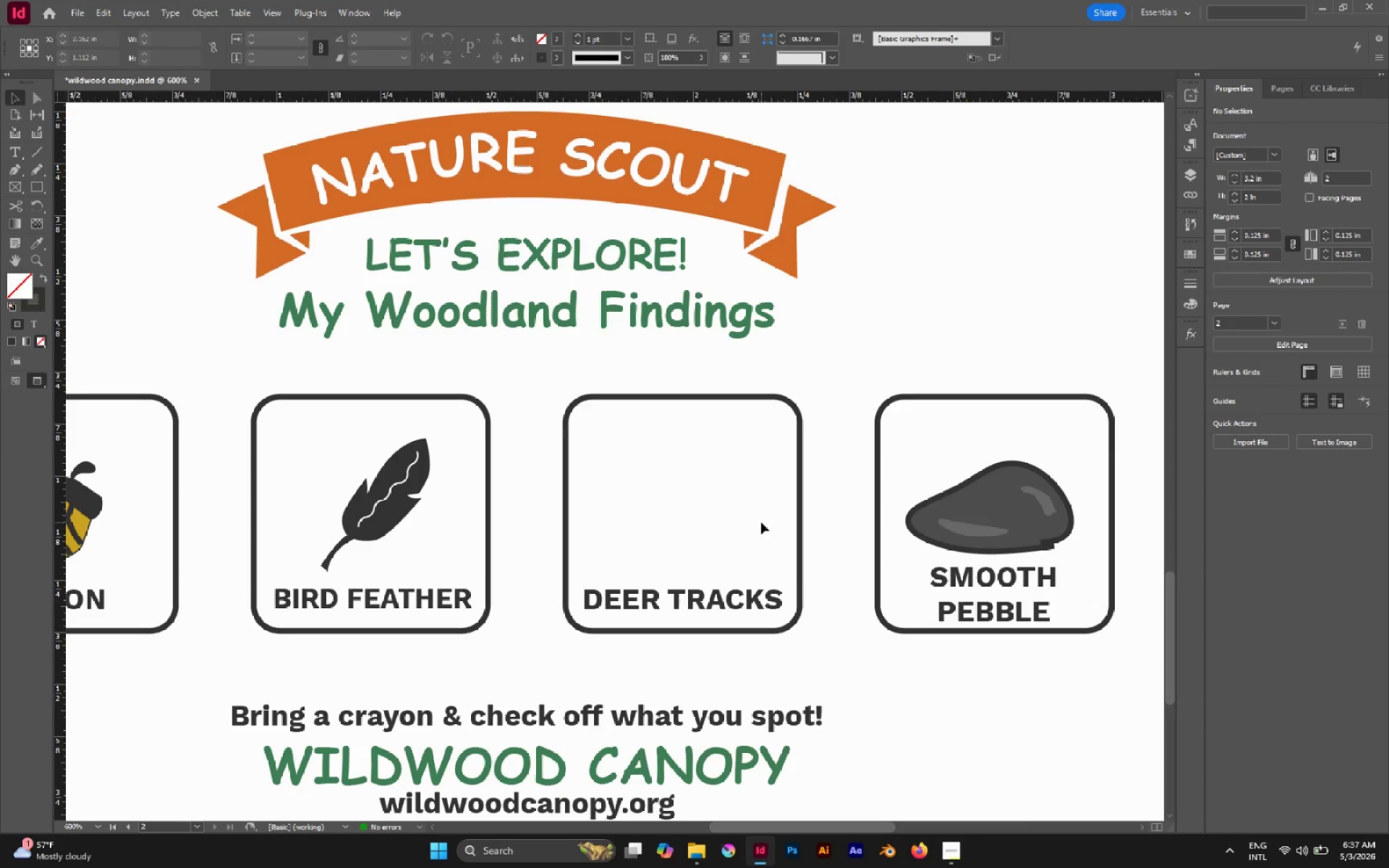 
wait(5.94)
 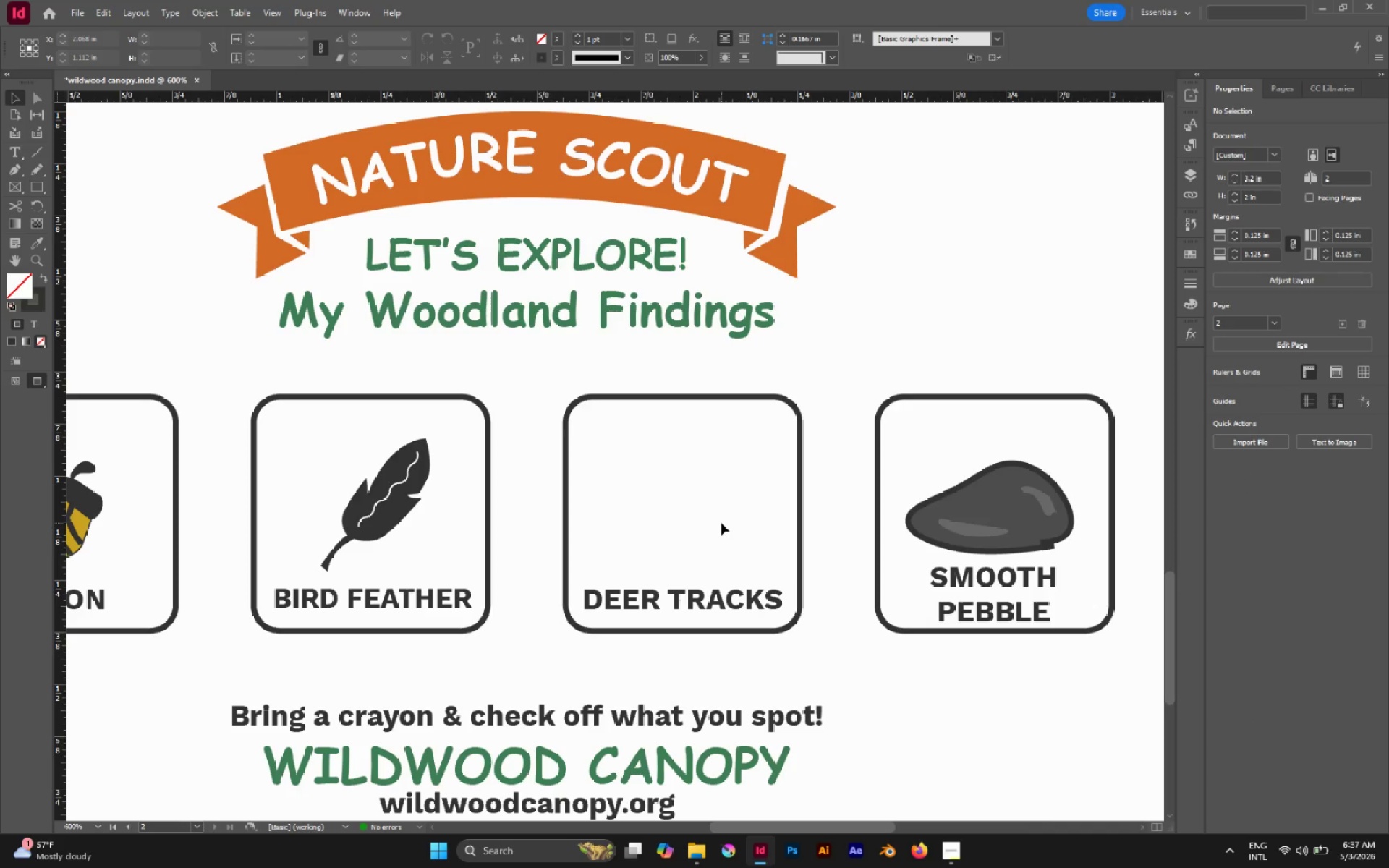 
key(P)
 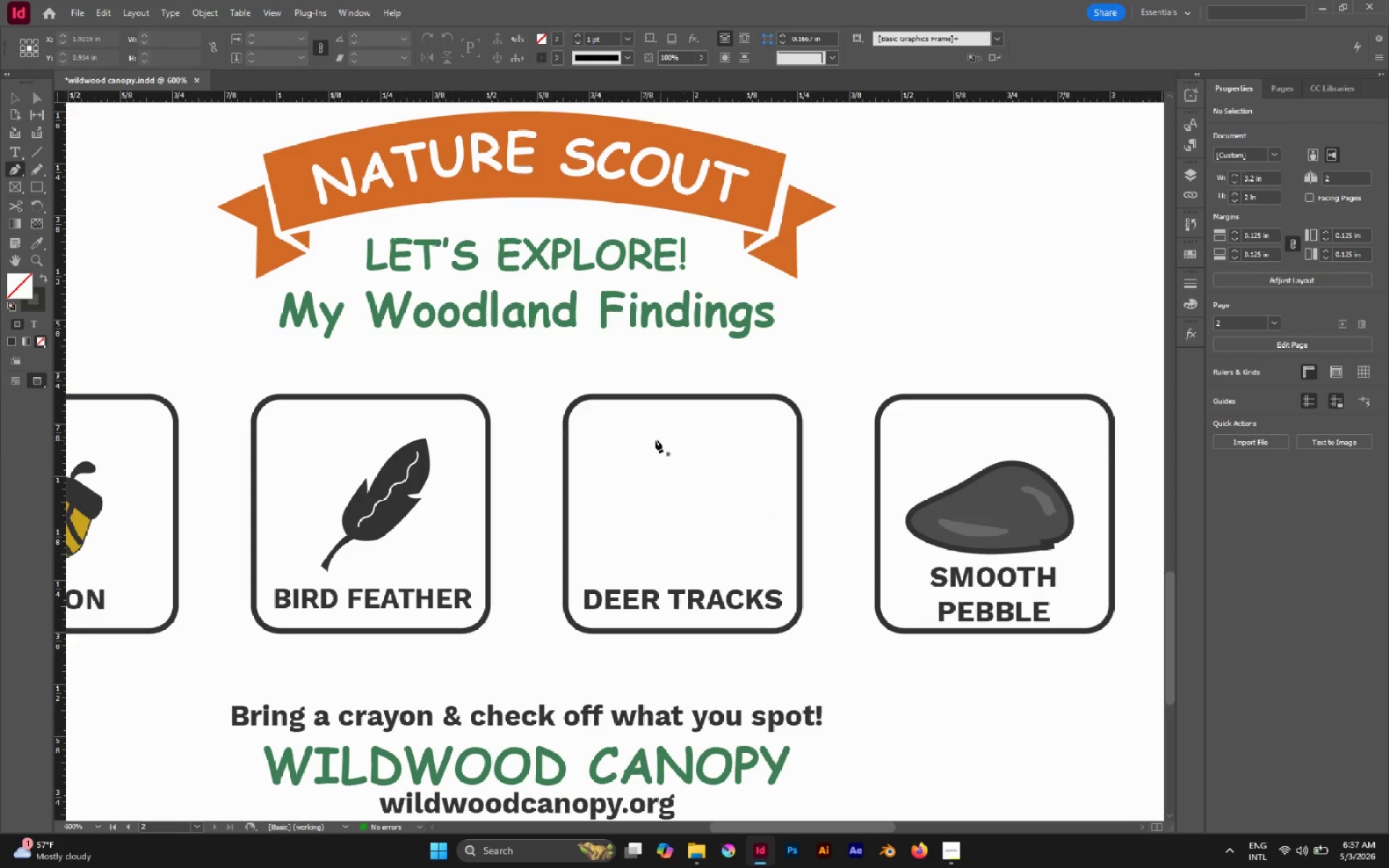 
left_click_drag(start_coordinate=[642, 430], to_coordinate=[651, 423])
 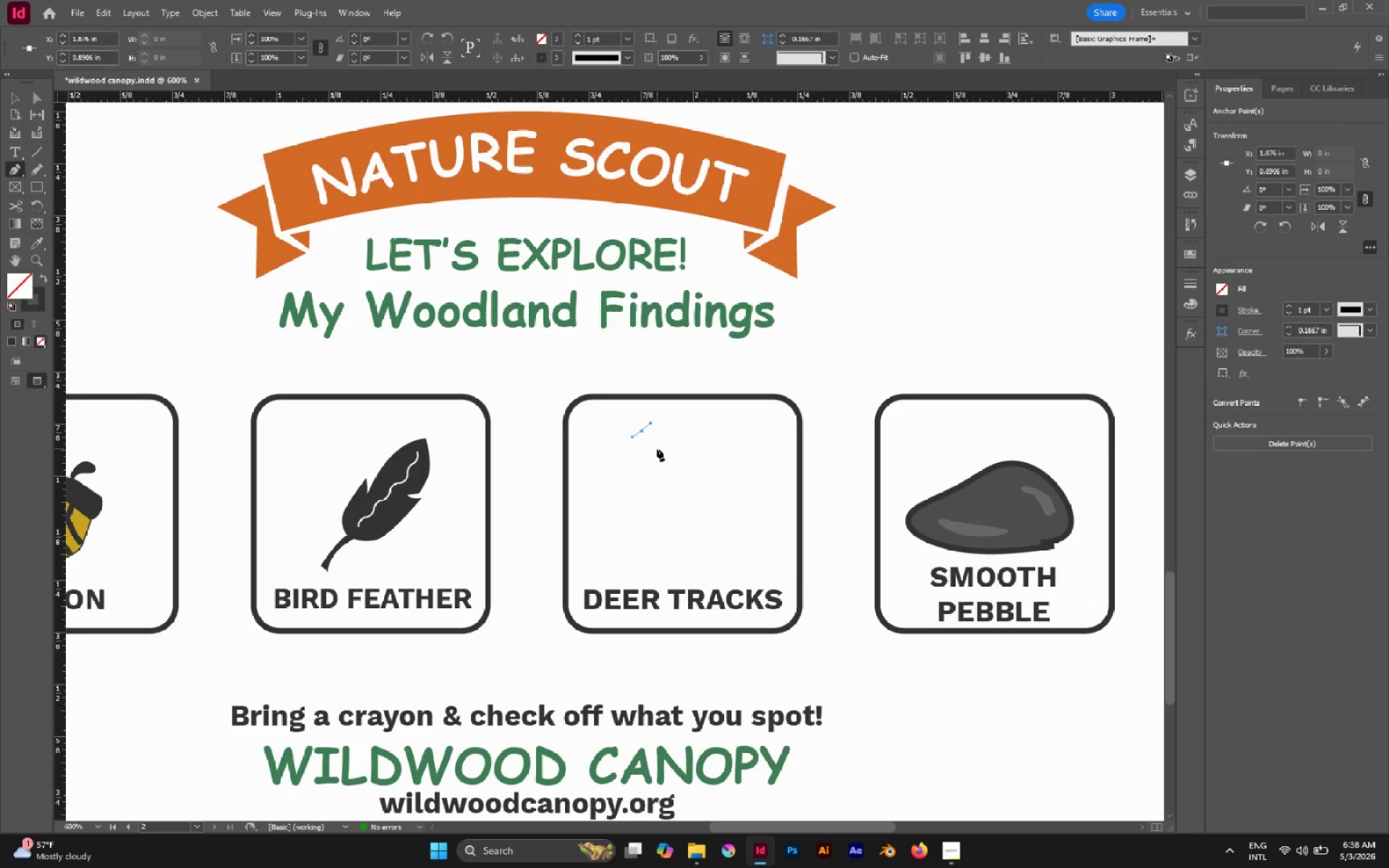 
left_click_drag(start_coordinate=[655, 450], to_coordinate=[635, 470])
 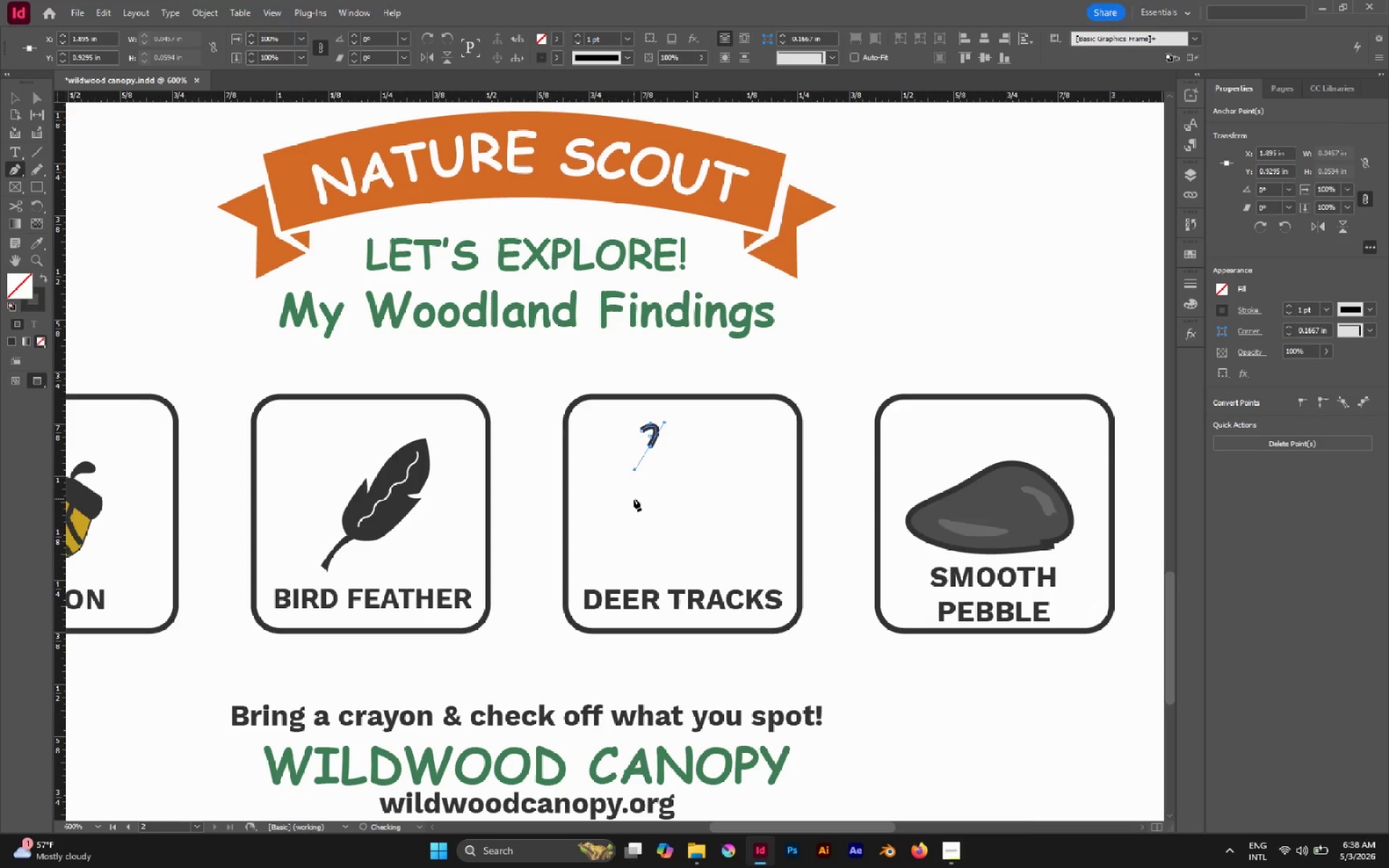 
hold_key(key=Space, duration=1.0)
 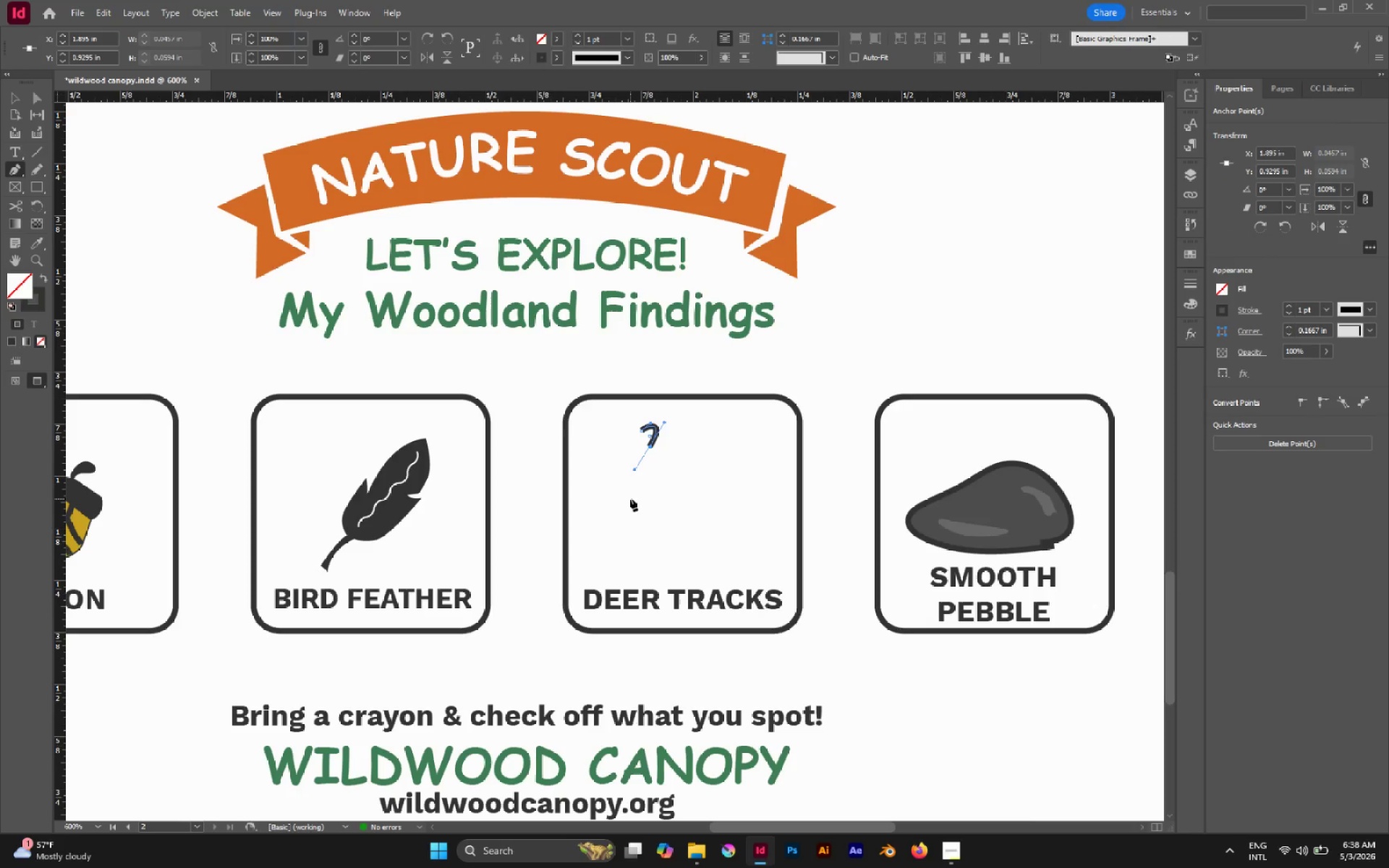 
left_click_drag(start_coordinate=[629, 500], to_coordinate=[630, 530])
 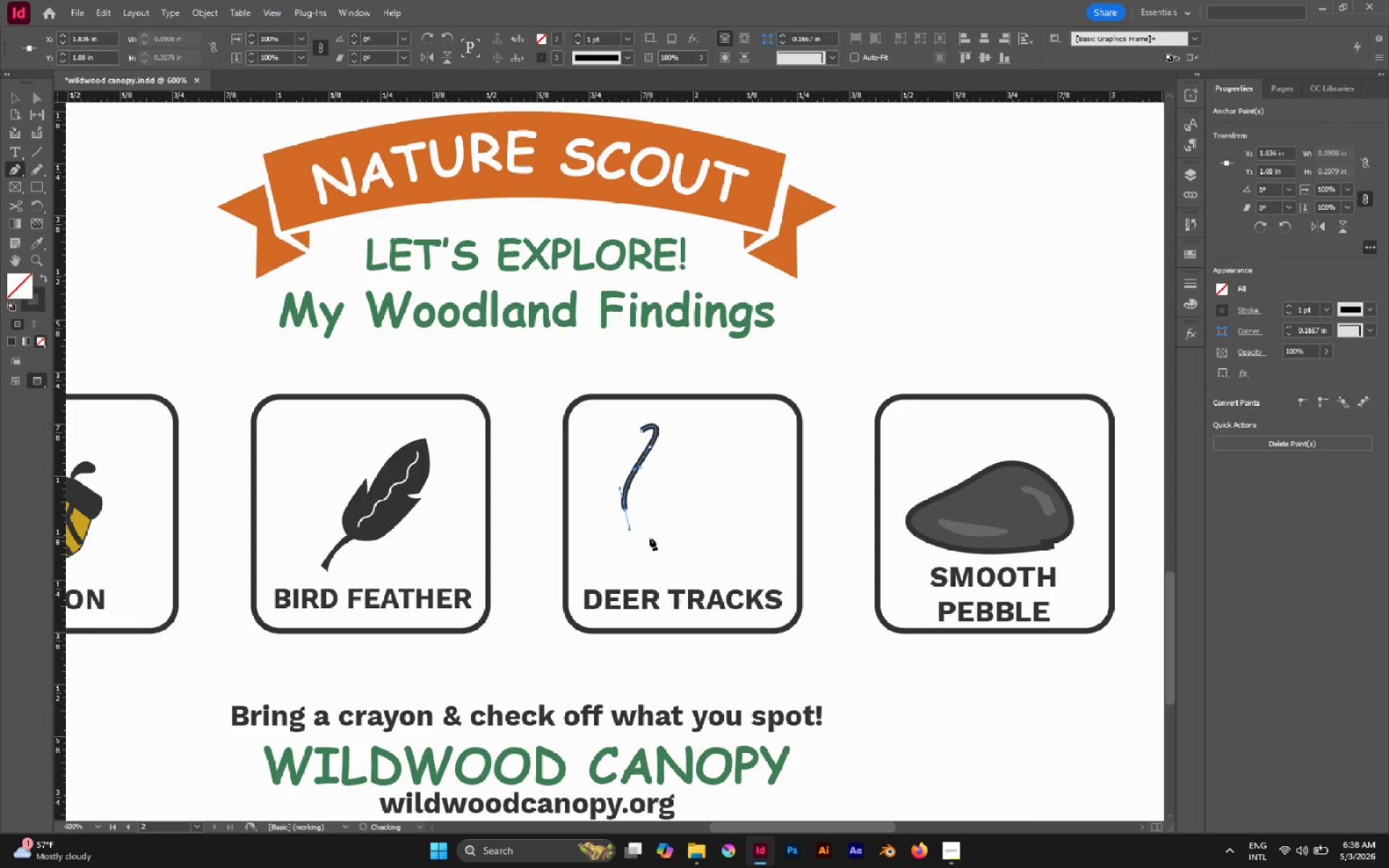 
hold_key(key=Space, duration=1.5)
 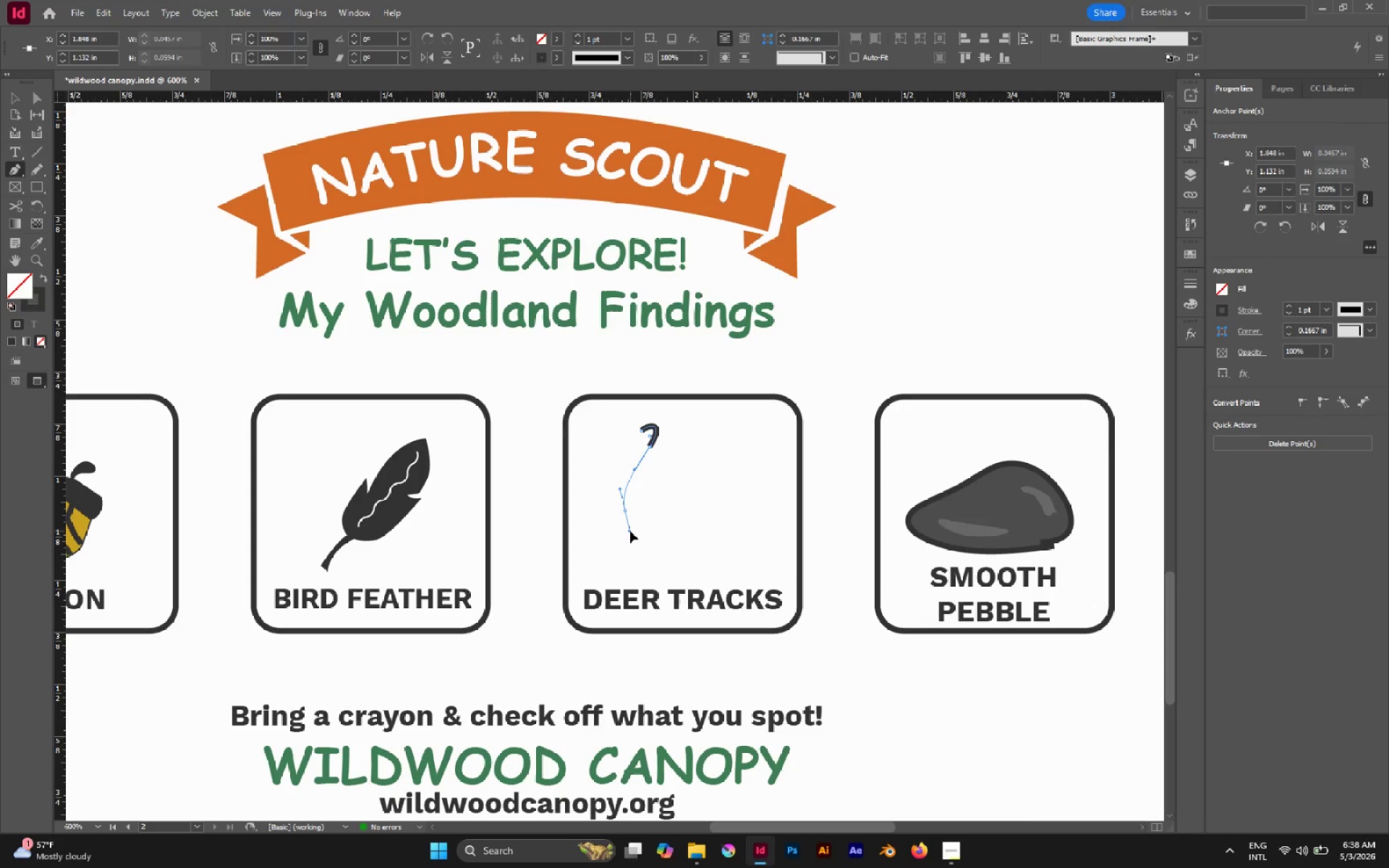 
hold_key(key=Space, duration=1.11)
 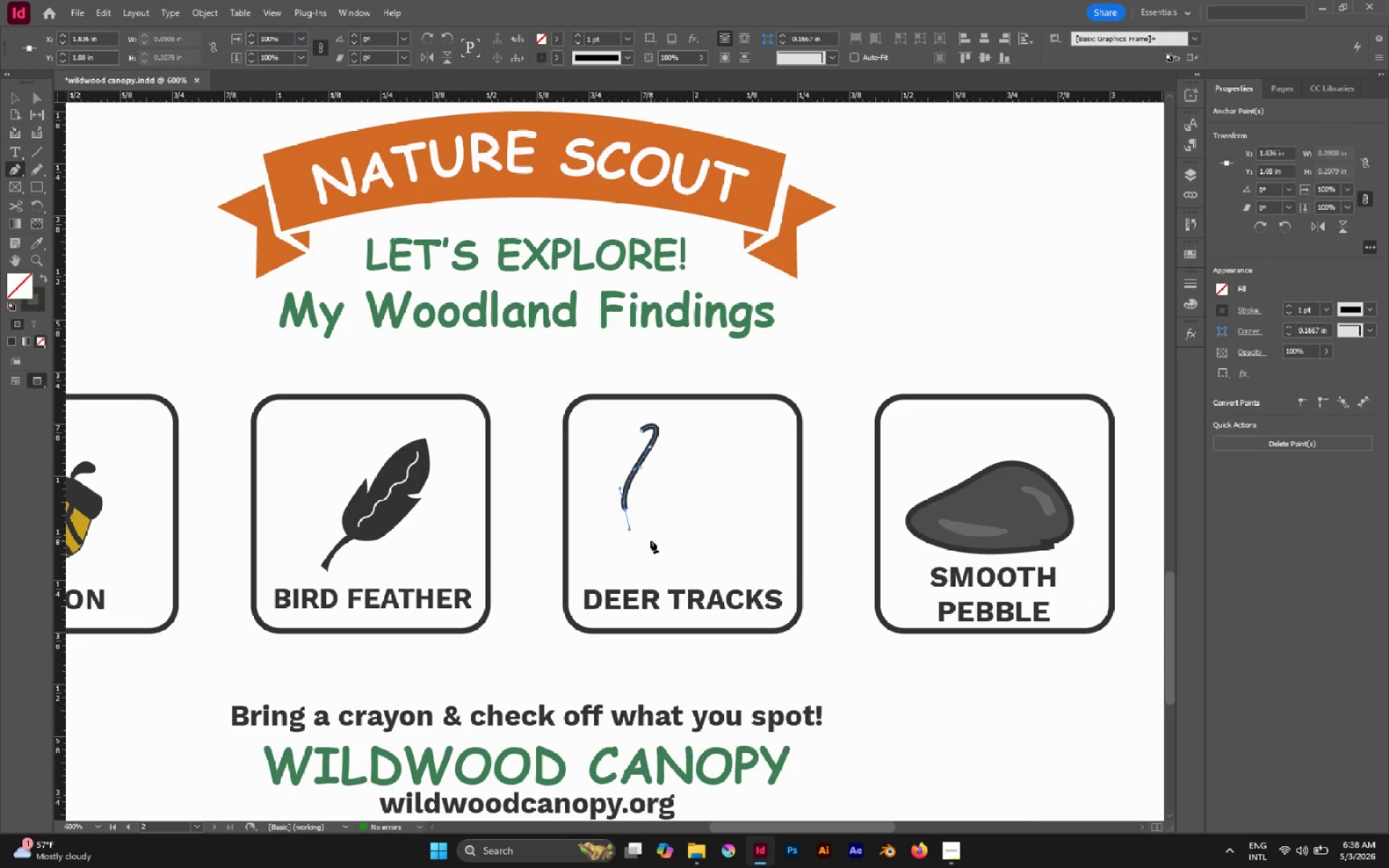 
left_click_drag(start_coordinate=[650, 540], to_coordinate=[636, 579])
 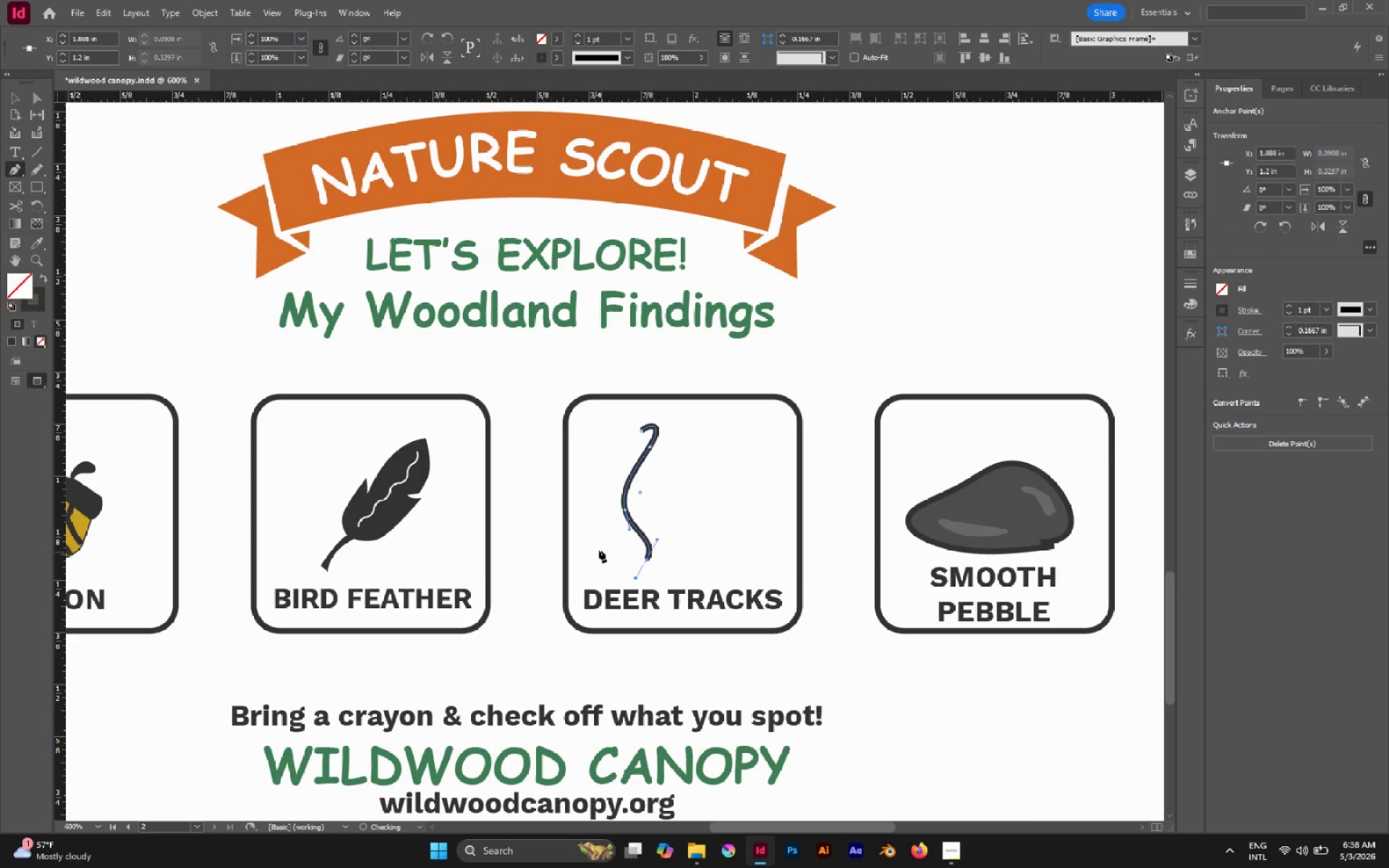 
hold_key(key=Space, duration=1.41)
 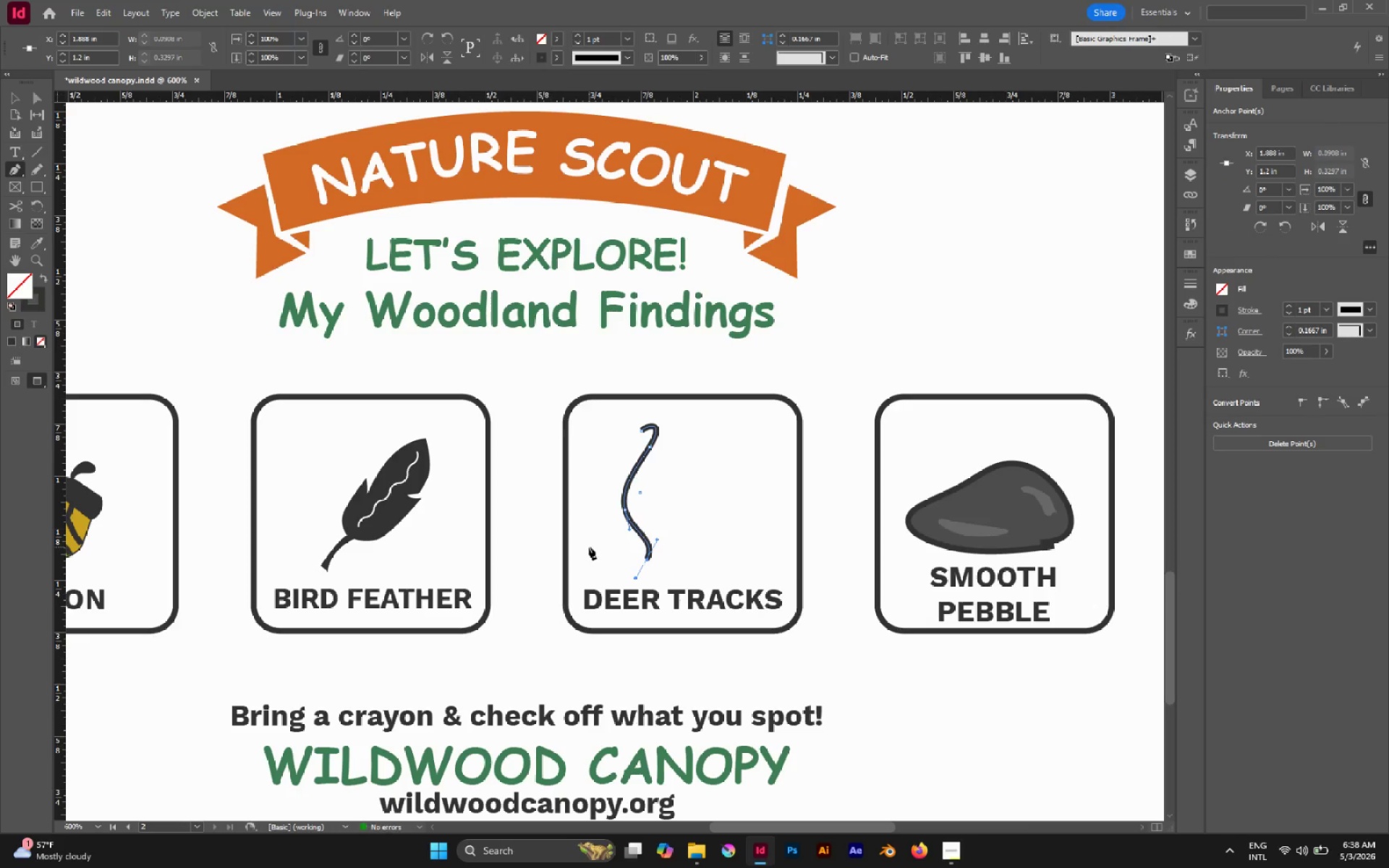 
left_click_drag(start_coordinate=[589, 547], to_coordinate=[570, 529])
 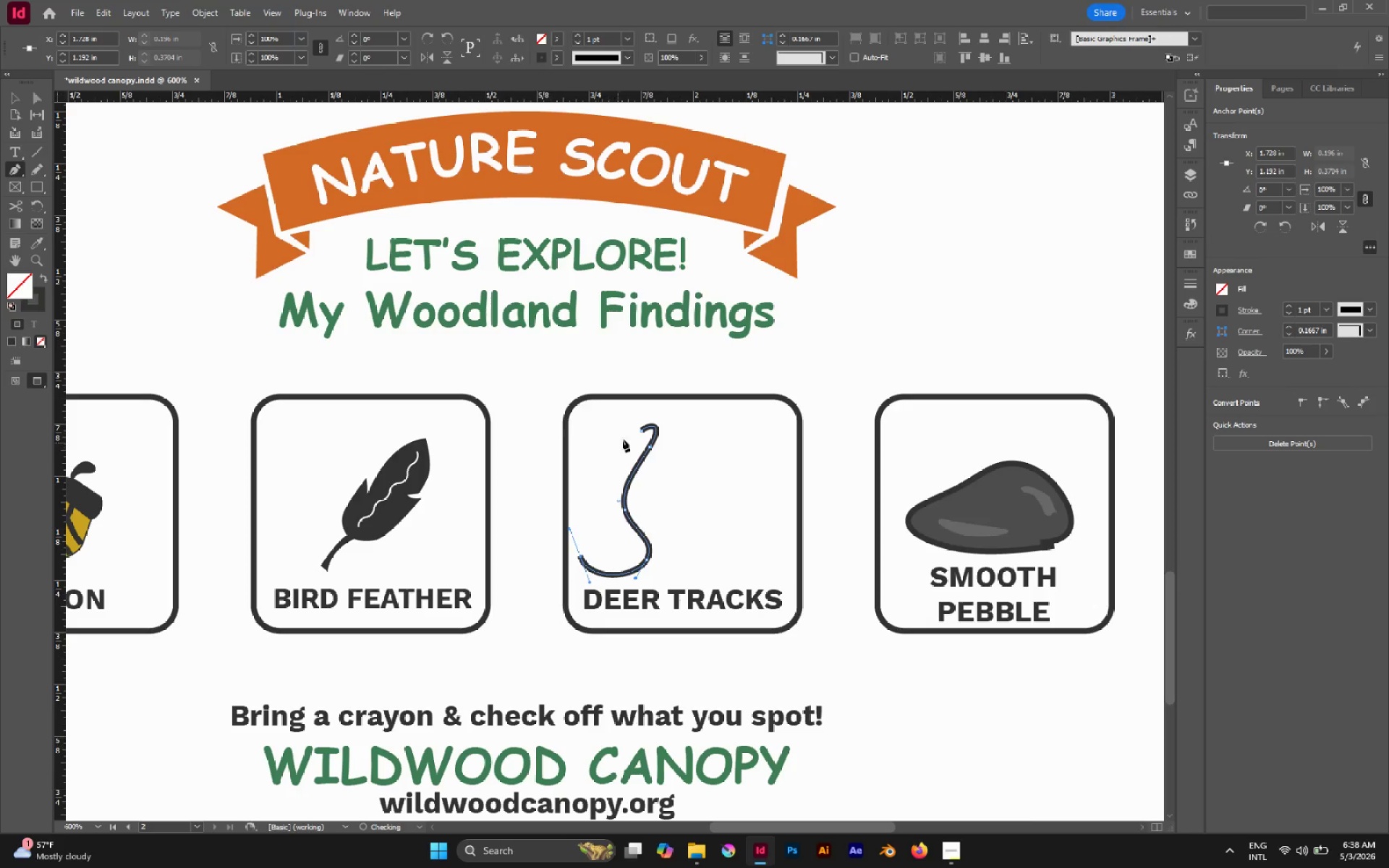 
hold_key(key=Space, duration=1.22)
 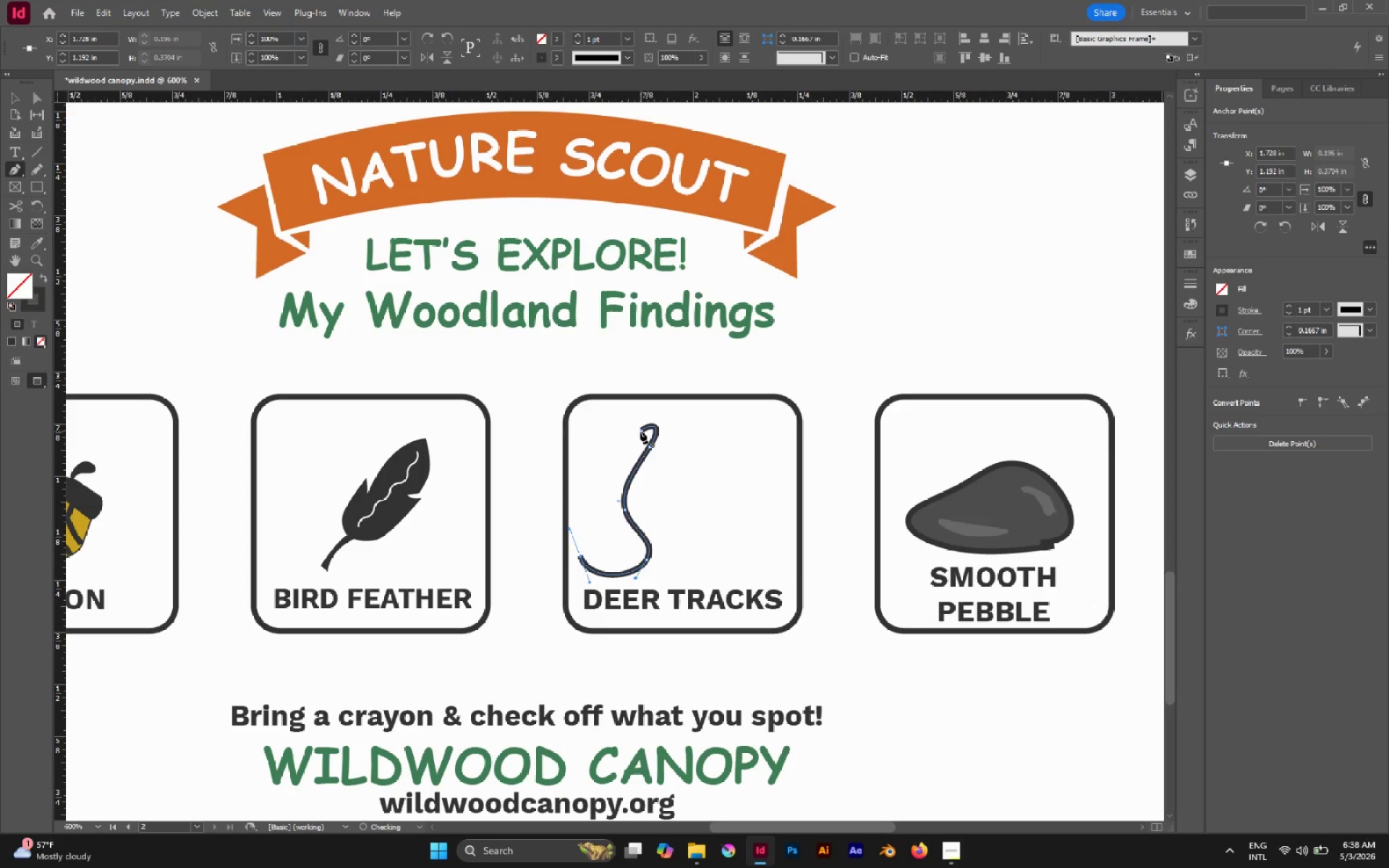 
left_click([640, 431])
 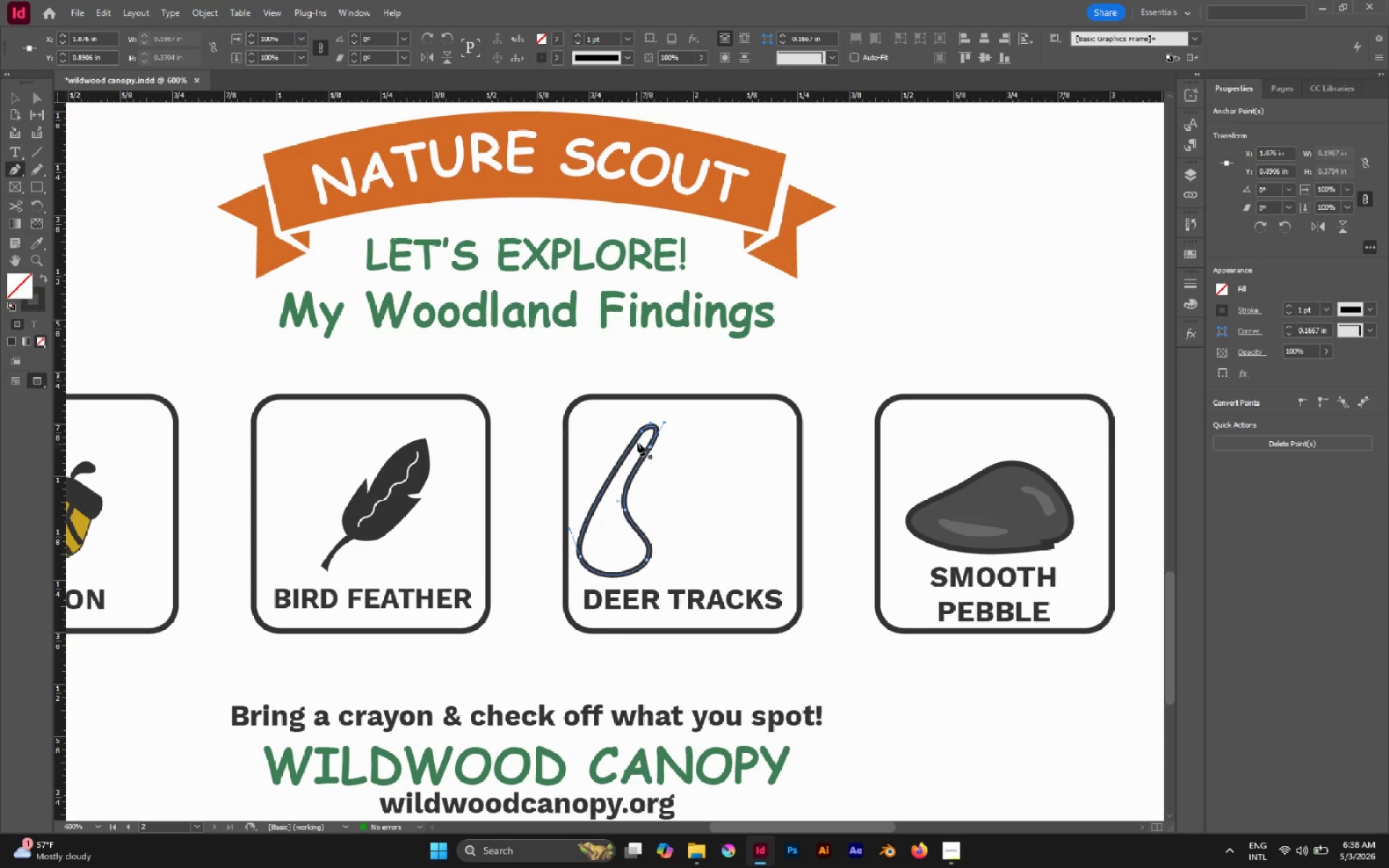 
key(A)
 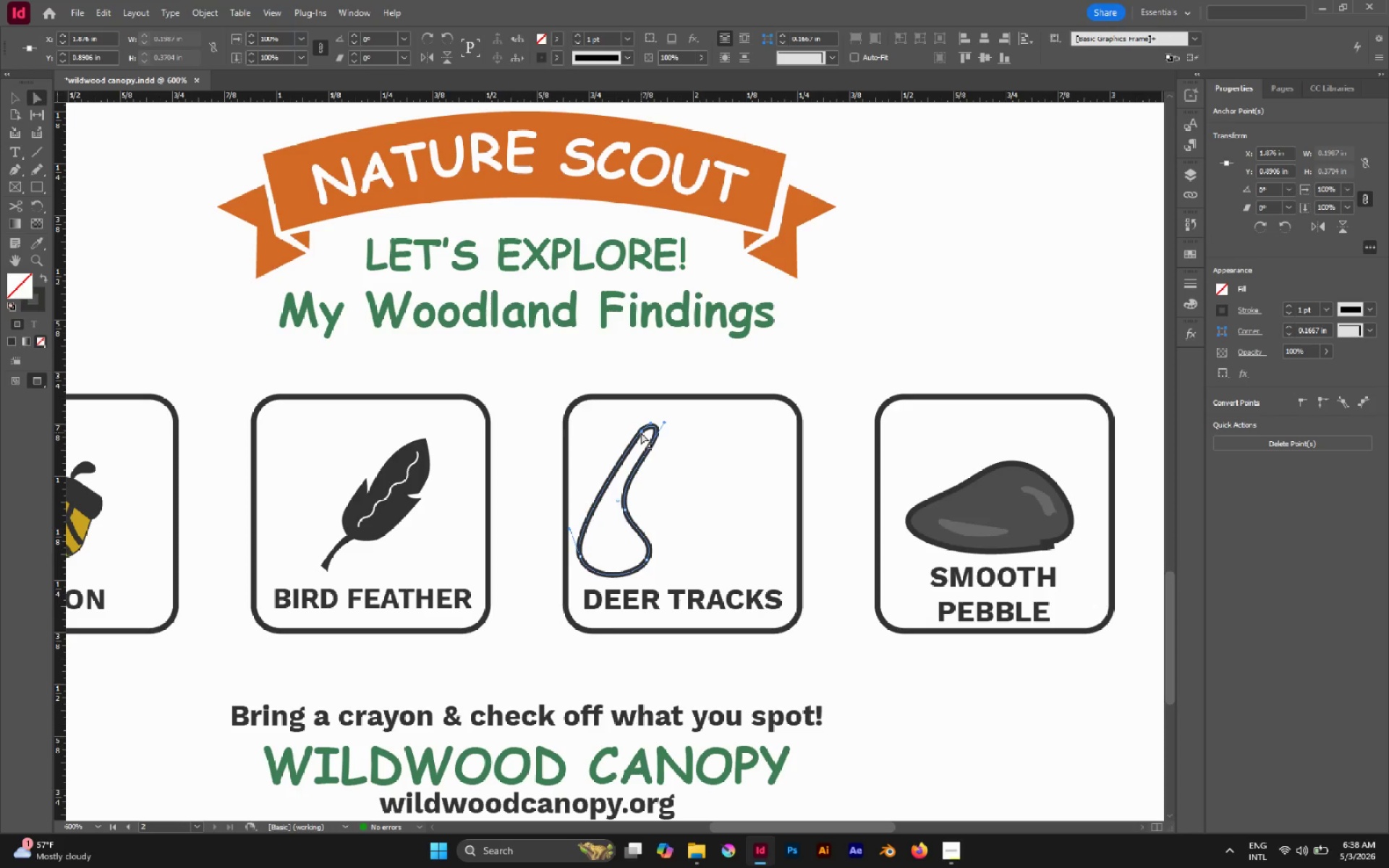 
left_click([641, 433])
 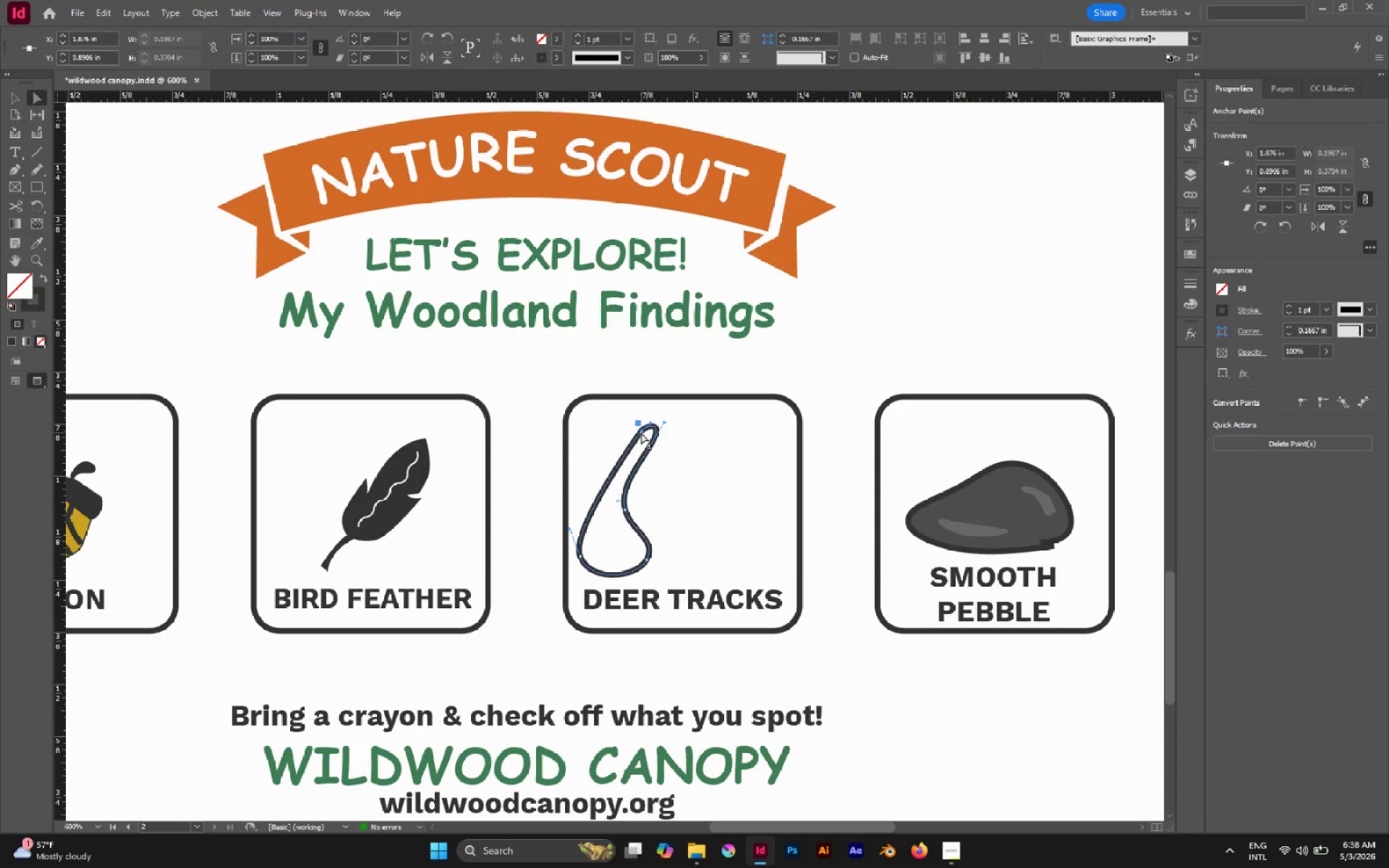 
left_click_drag(start_coordinate=[641, 433], to_coordinate=[632, 430])
 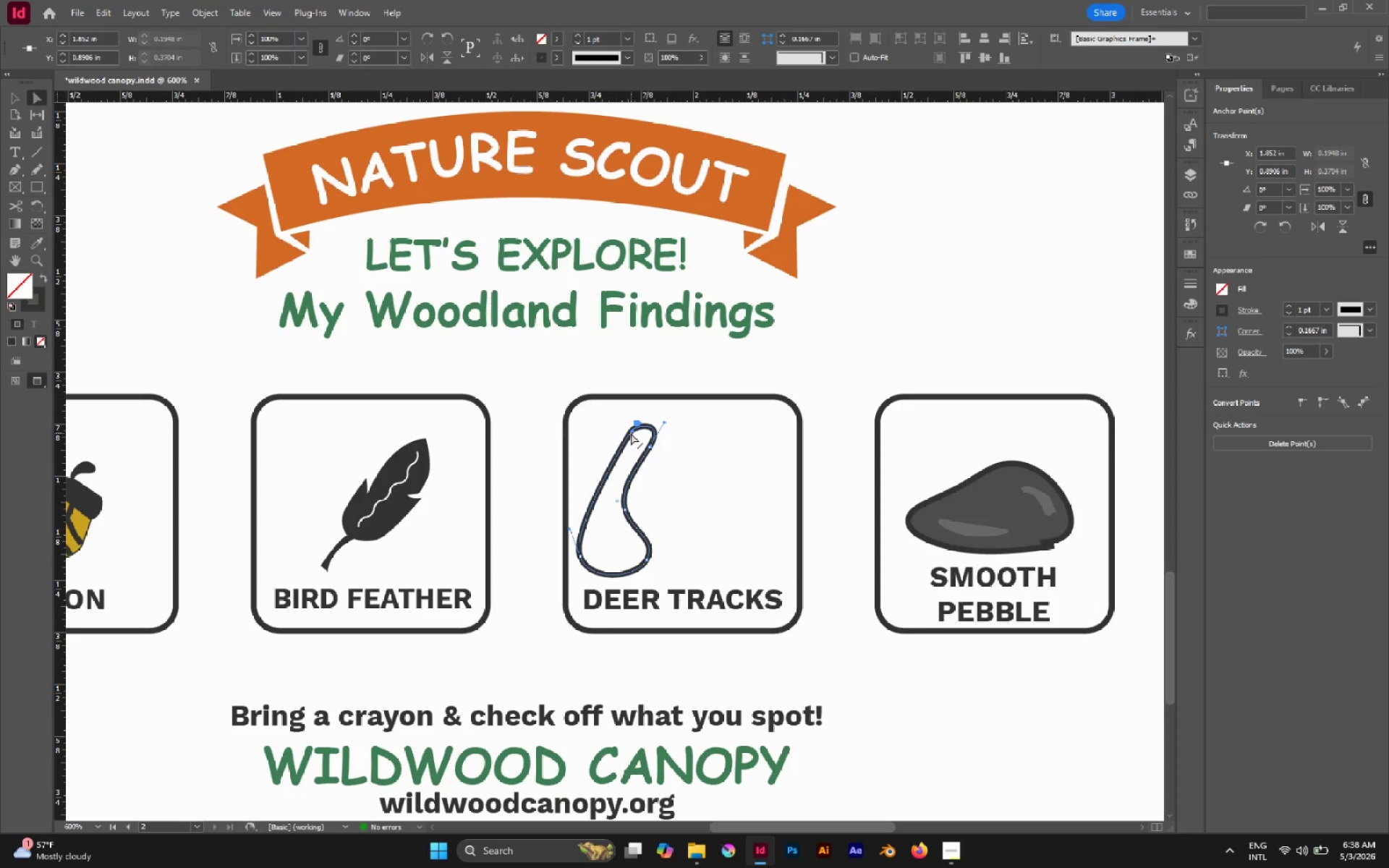 
key(P)
 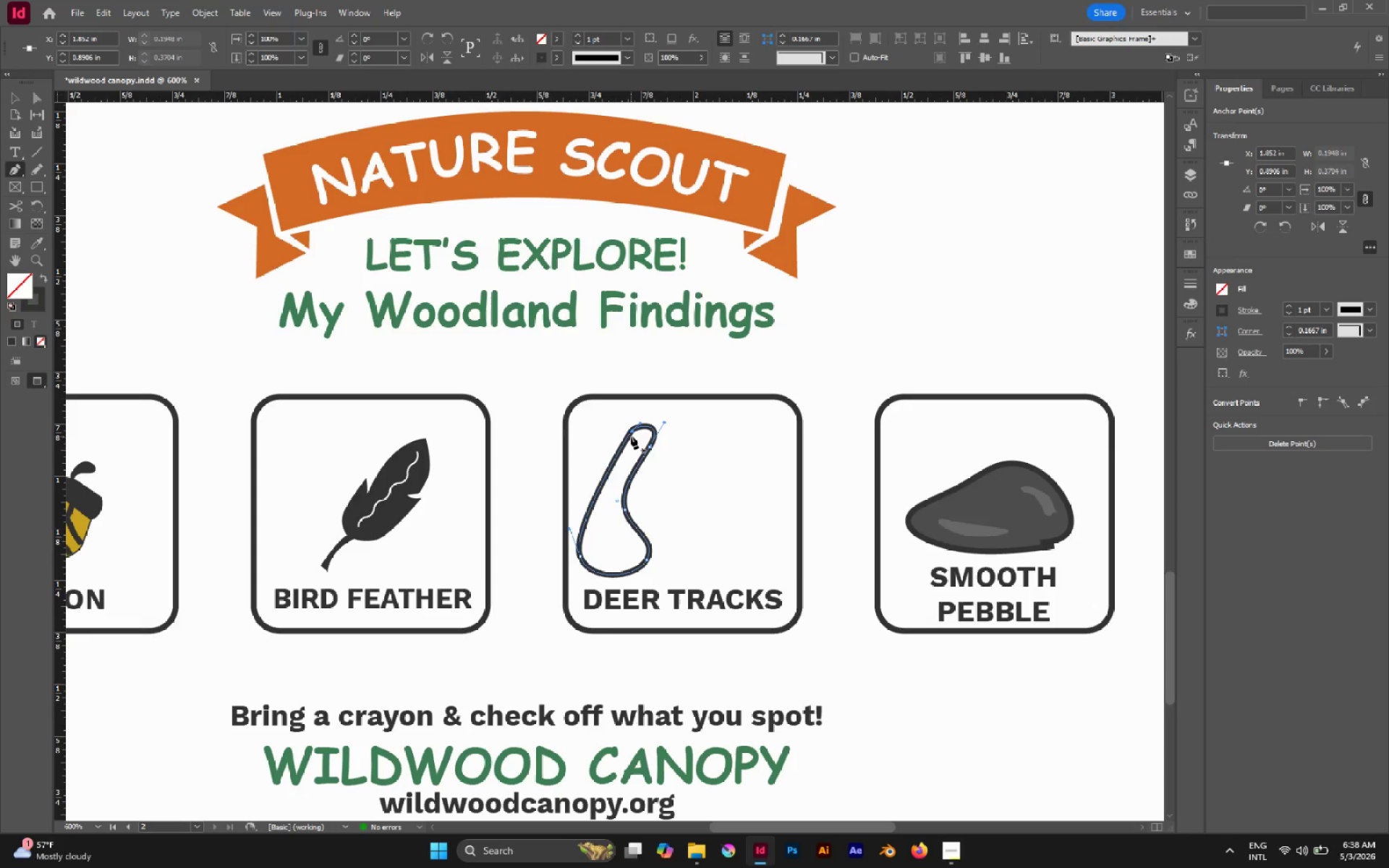 
hold_key(key=AltLeft, duration=3.45)
left_click_drag(start_coordinate=[632, 429], to_coordinate=[653, 416])
 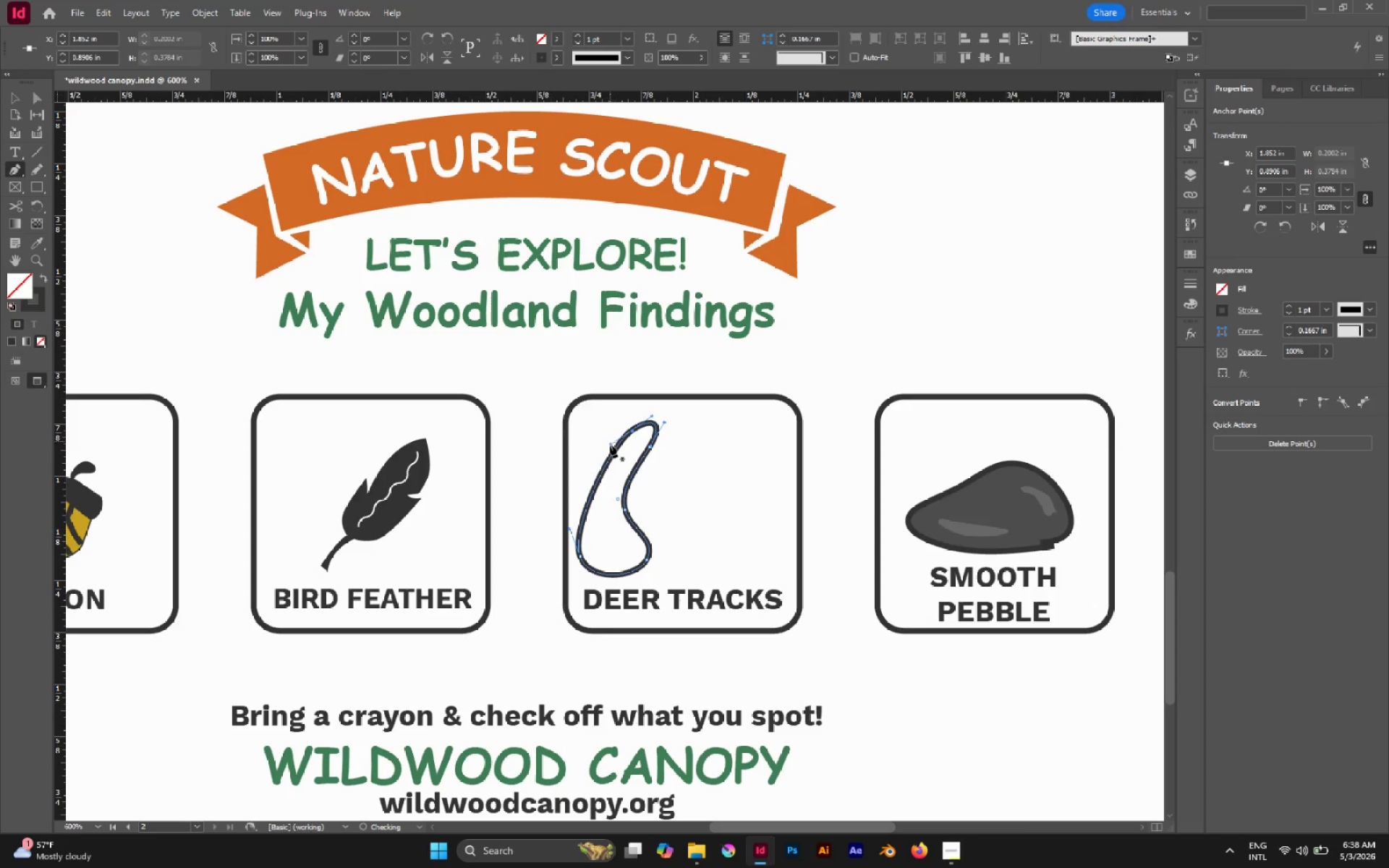 
hold_key(key=AltLeft, duration=2.39)
left_click_drag(start_coordinate=[611, 446], to_coordinate=[581, 466])
 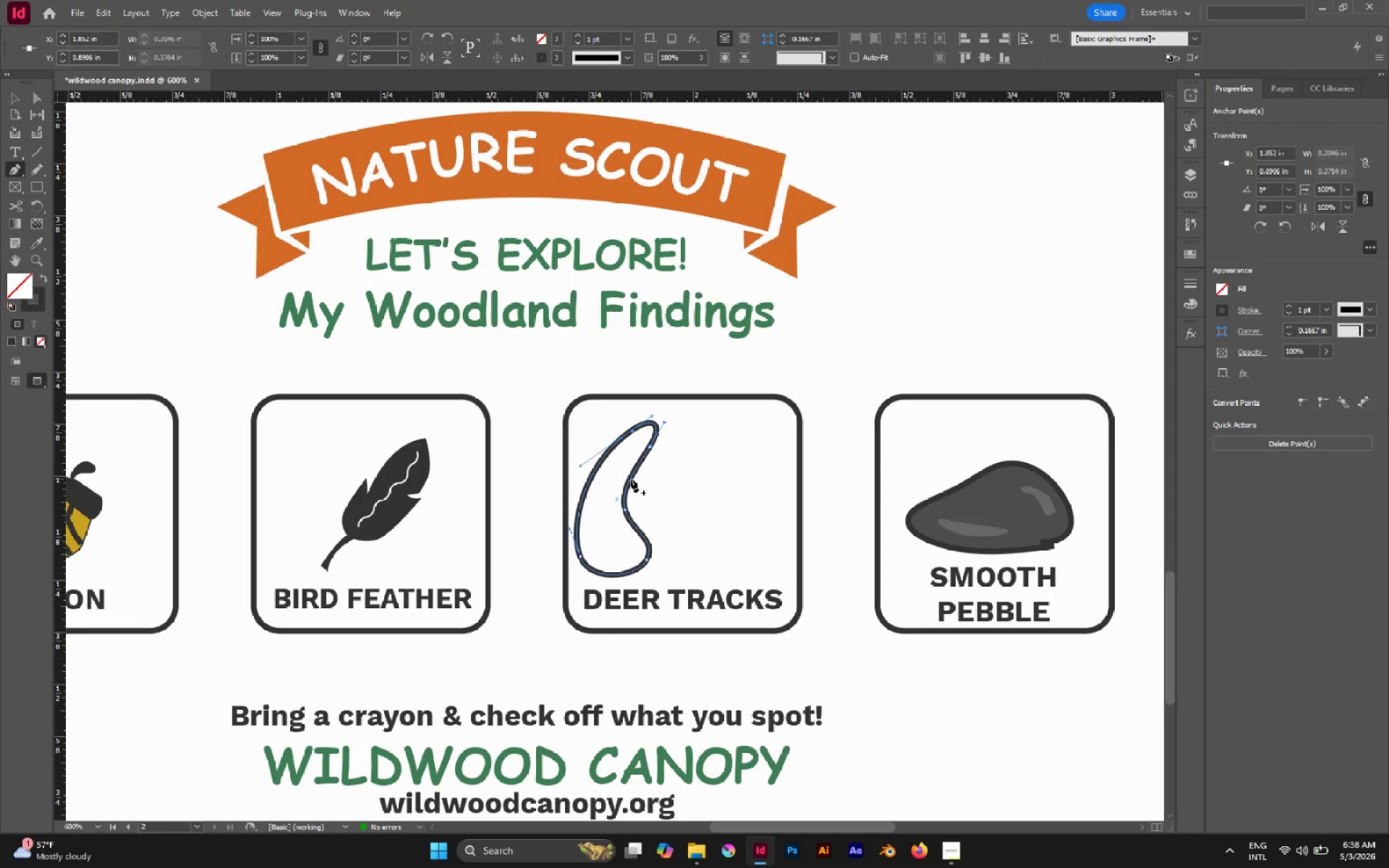 
key(V)
 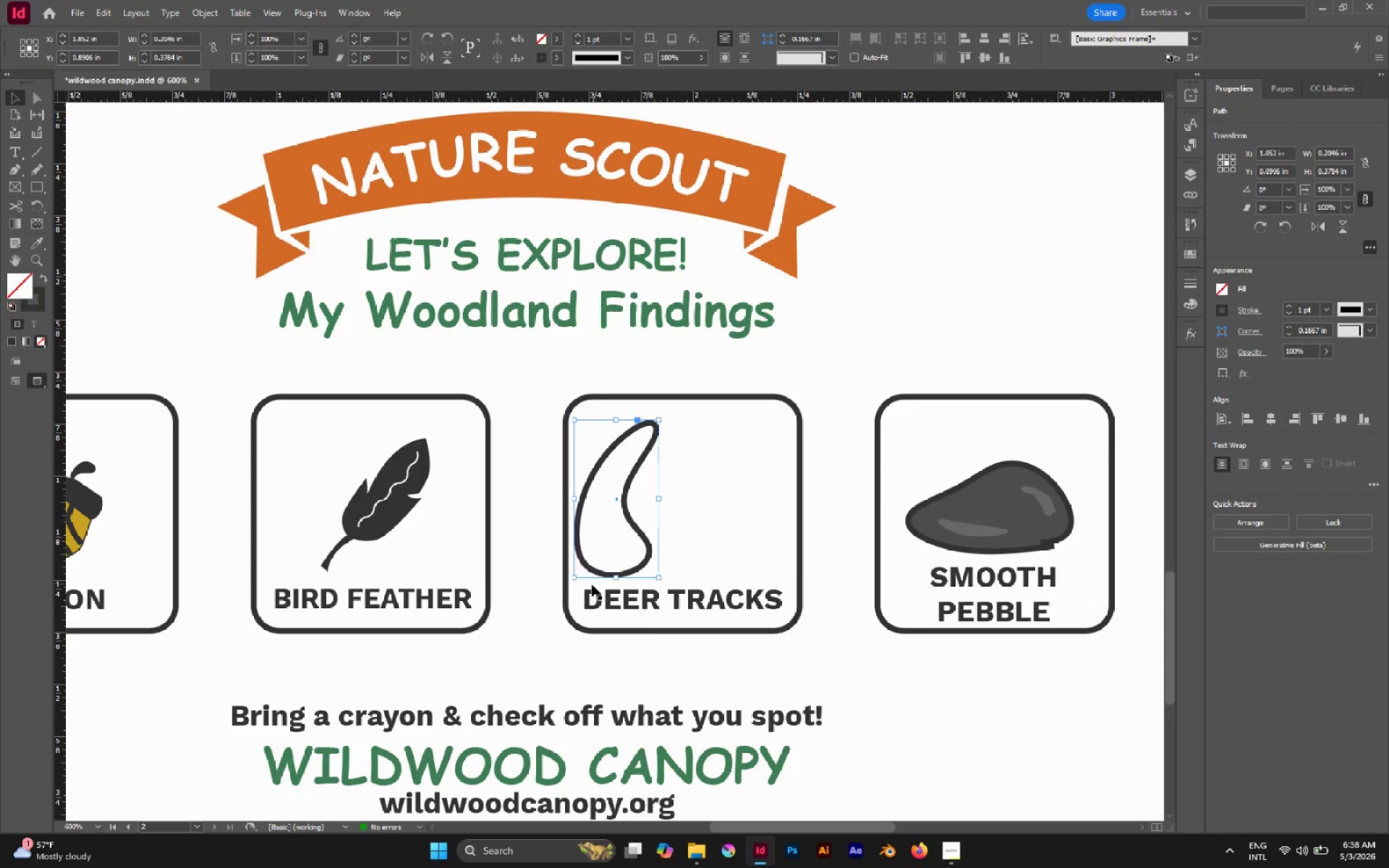 
hold_key(key=ShiftLeft, duration=1.58)
left_click_drag(start_coordinate=[614, 576], to_coordinate=[621, 538])
 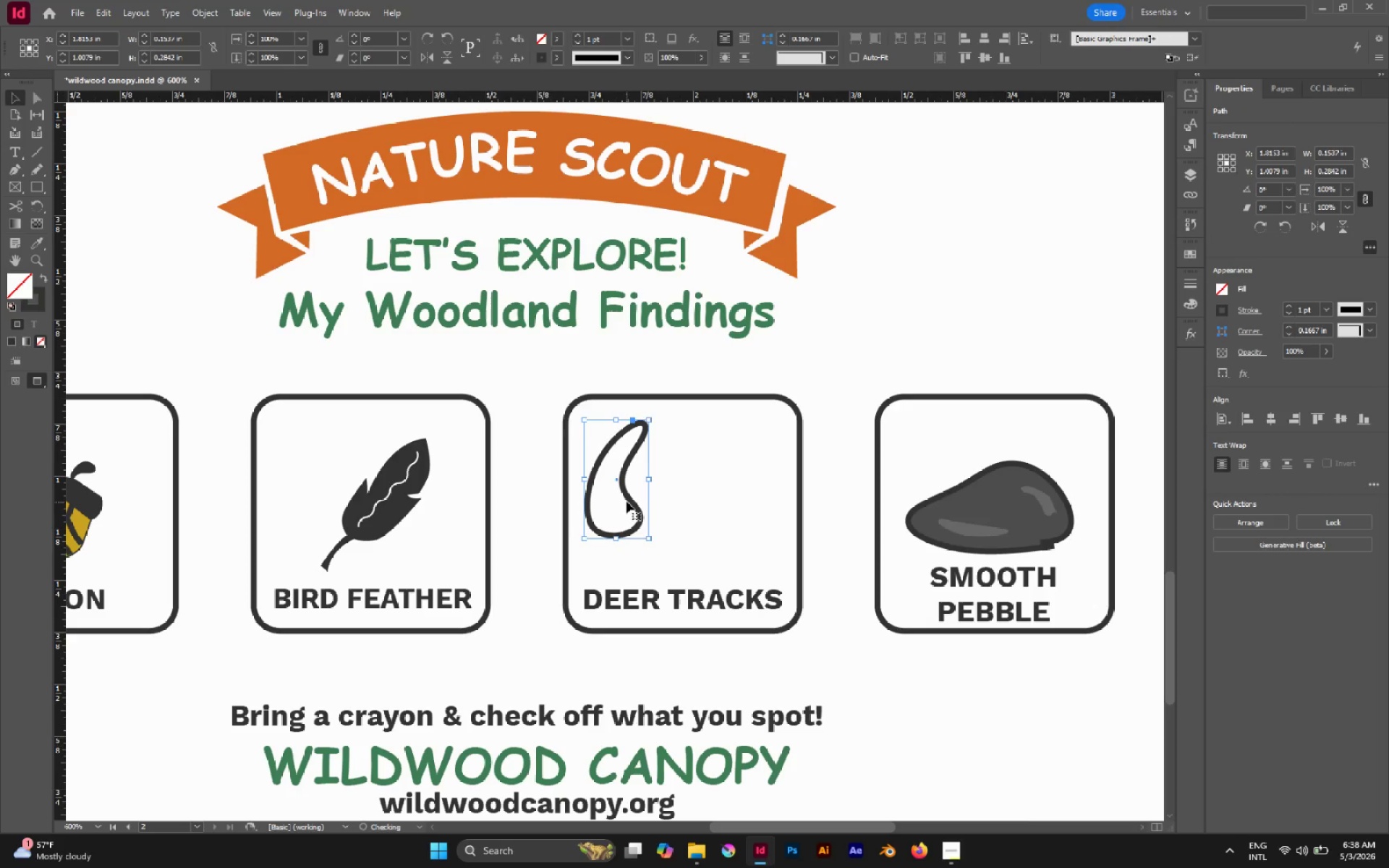 
left_click_drag(start_coordinate=[626, 498], to_coordinate=[637, 514])
 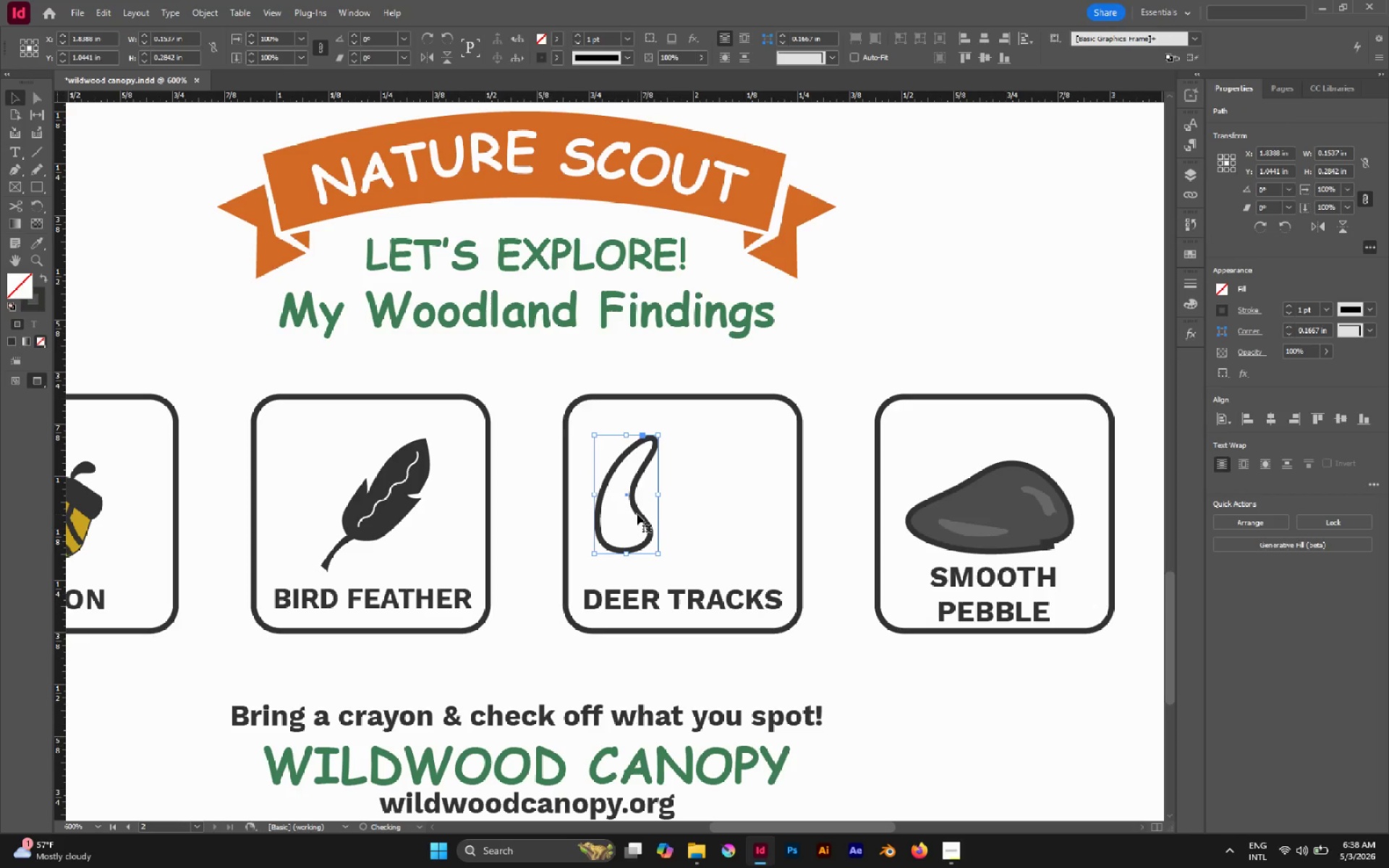 
key(Shift+X)
 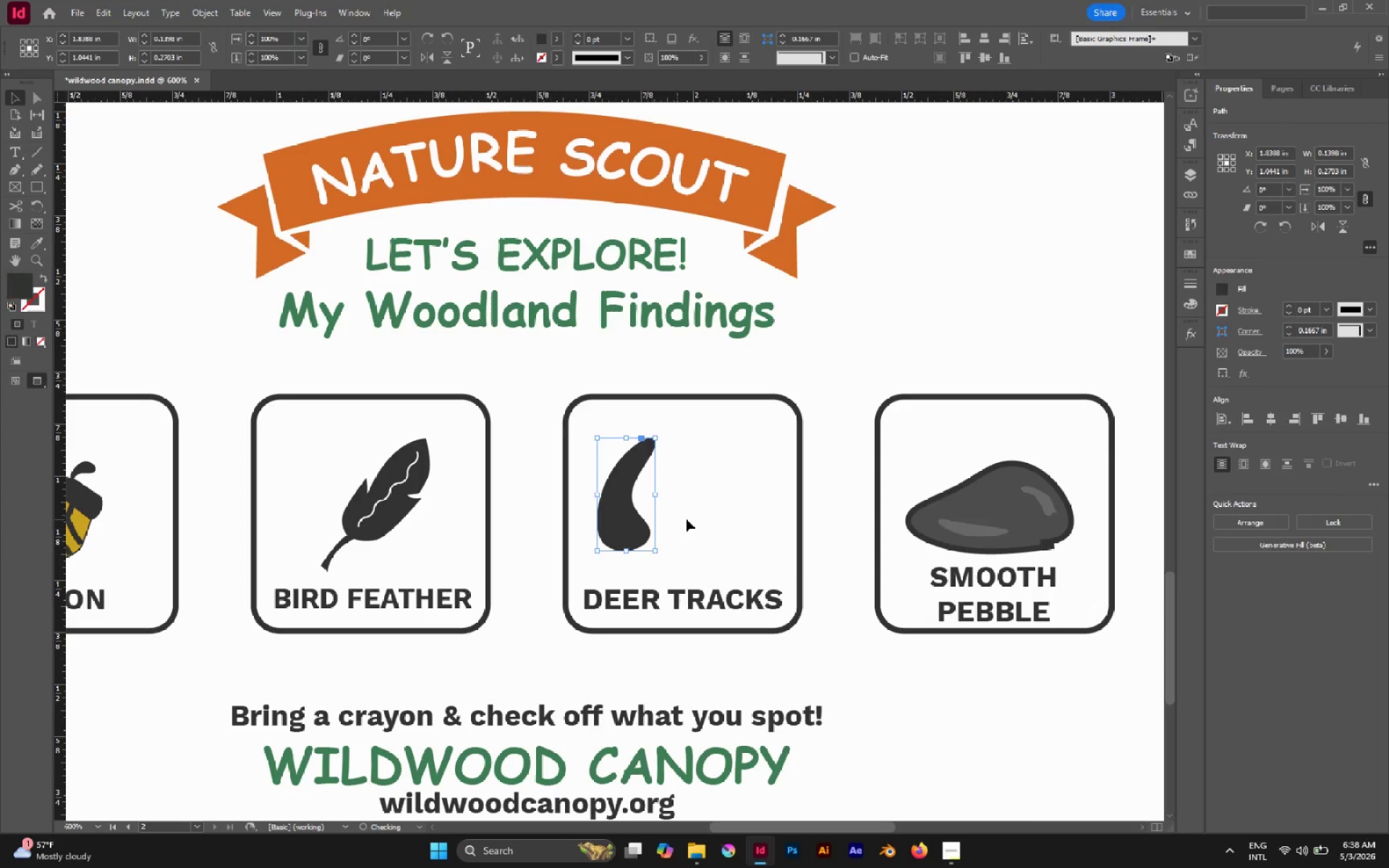 
left_click([687, 519])
 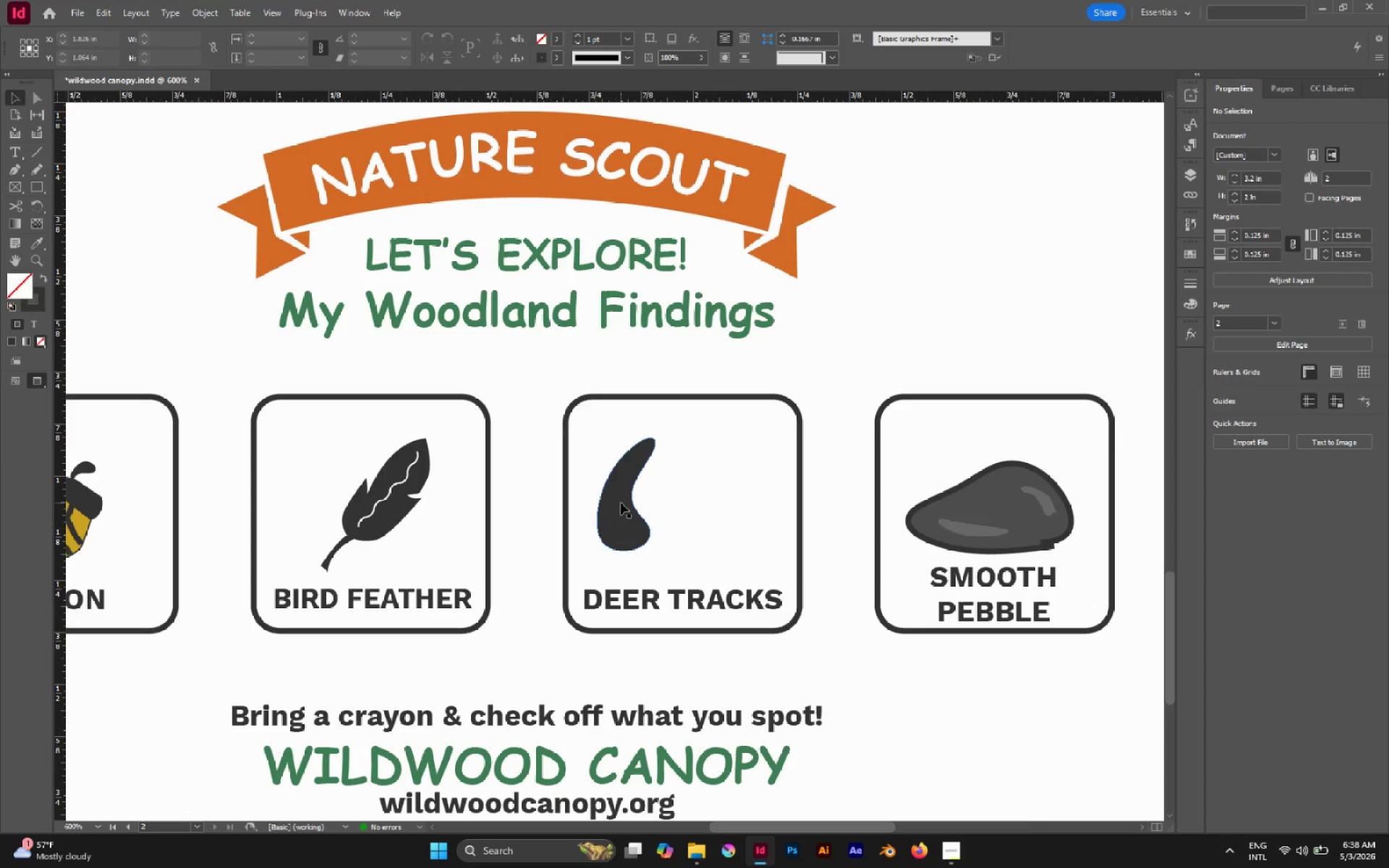 
key(A)
 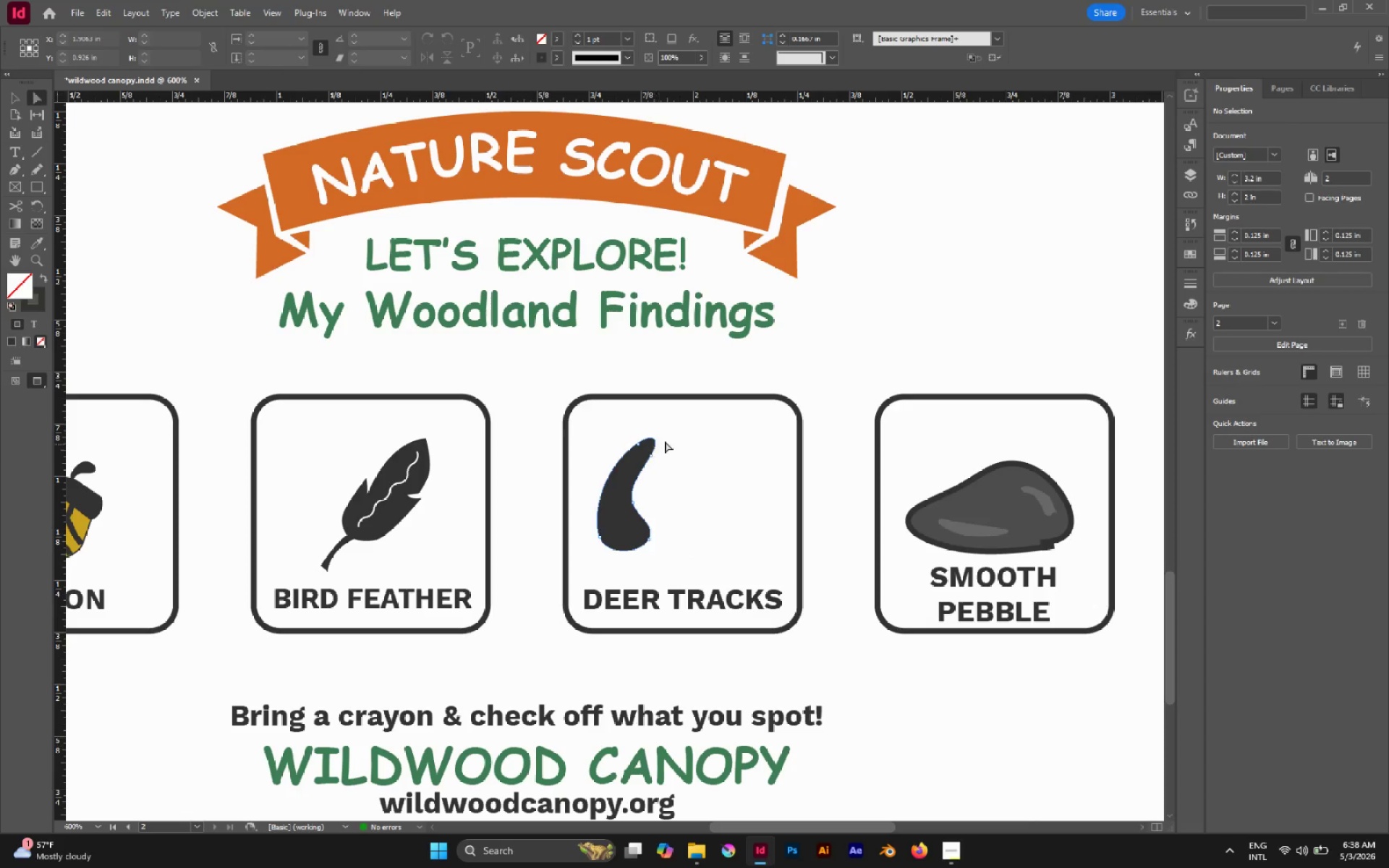 
left_click_drag(start_coordinate=[675, 429], to_coordinate=[631, 464])
 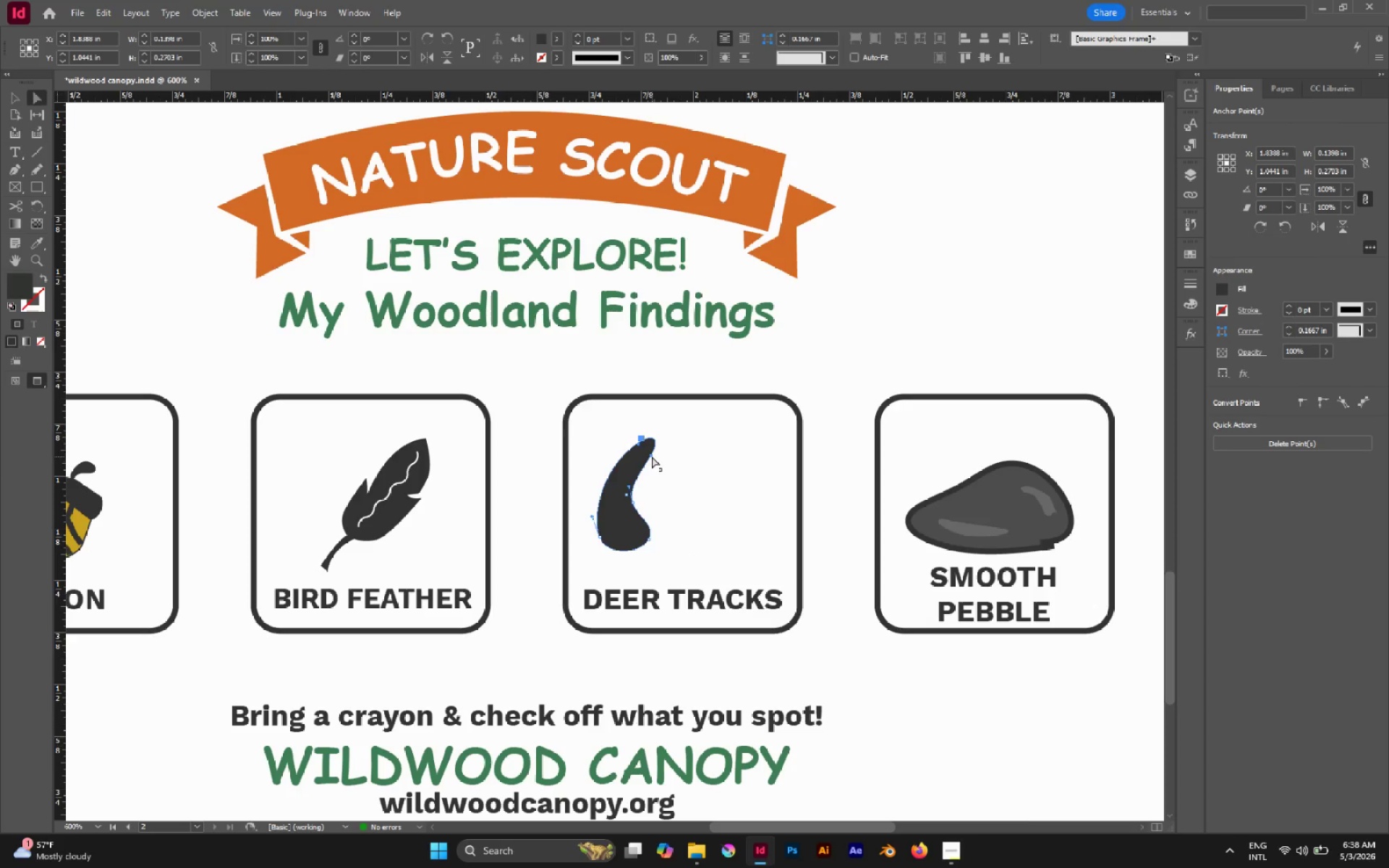 
left_click_drag(start_coordinate=[652, 455], to_coordinate=[640, 447])
 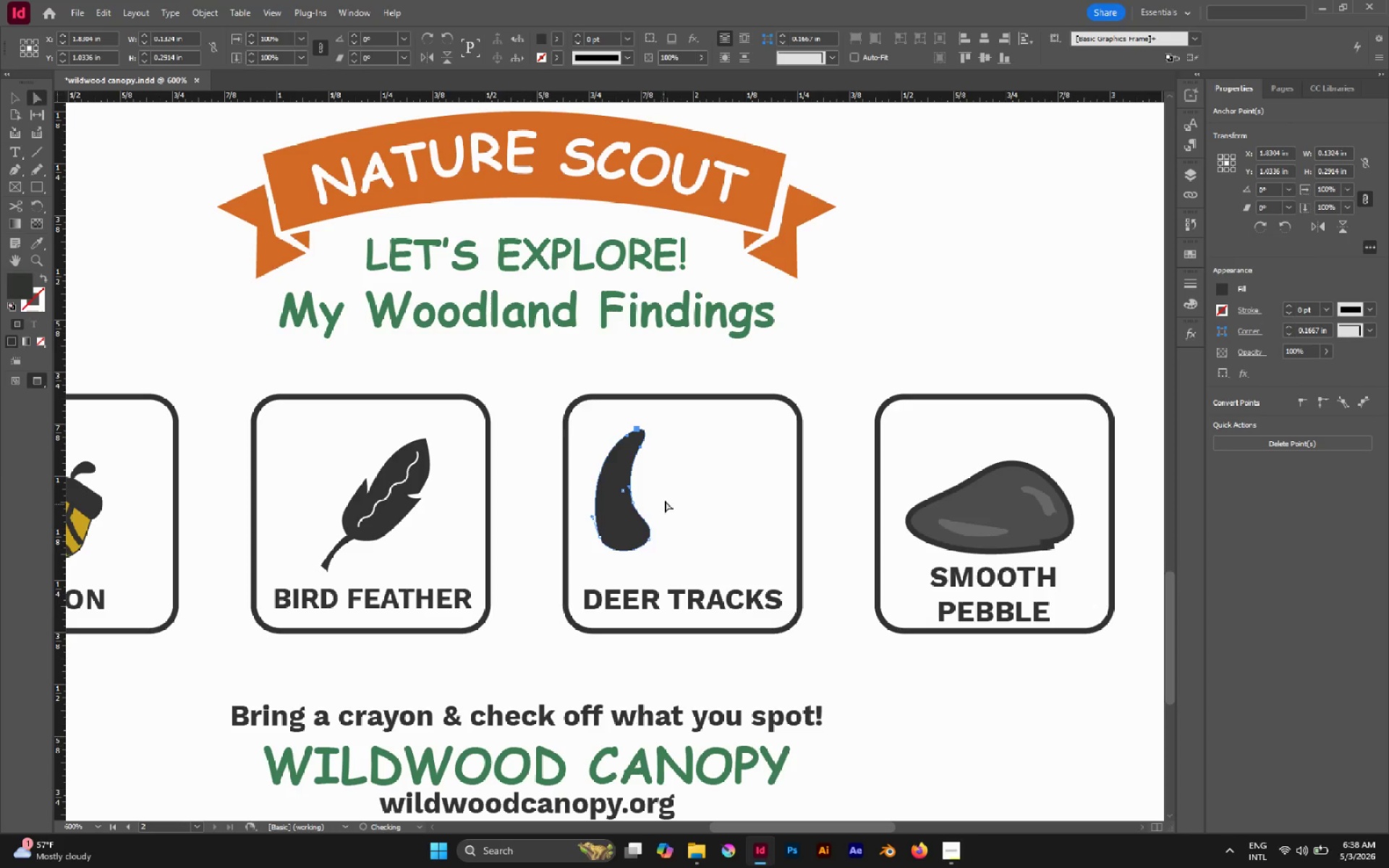 
left_click([666, 499])
 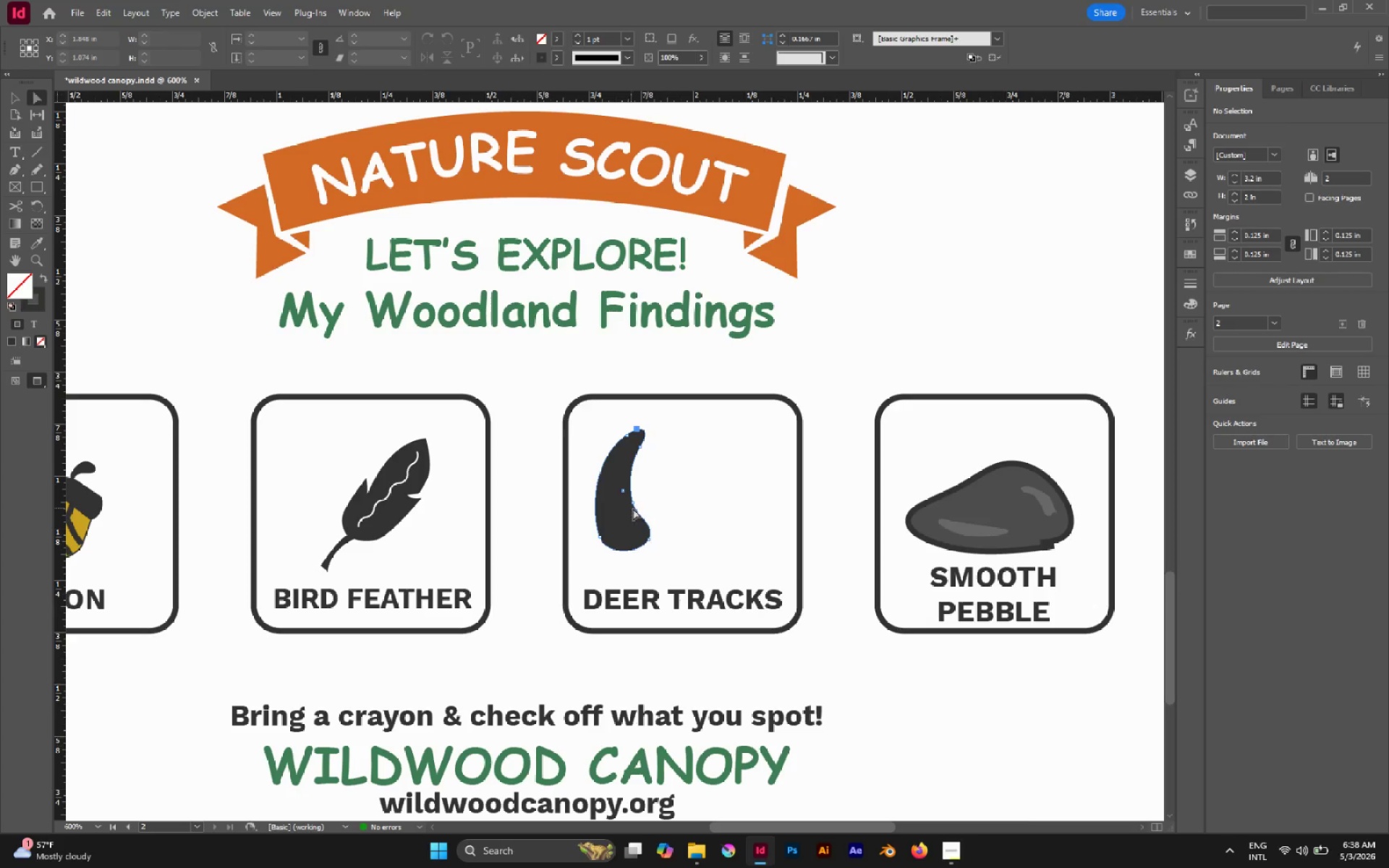 
left_click([633, 503])
 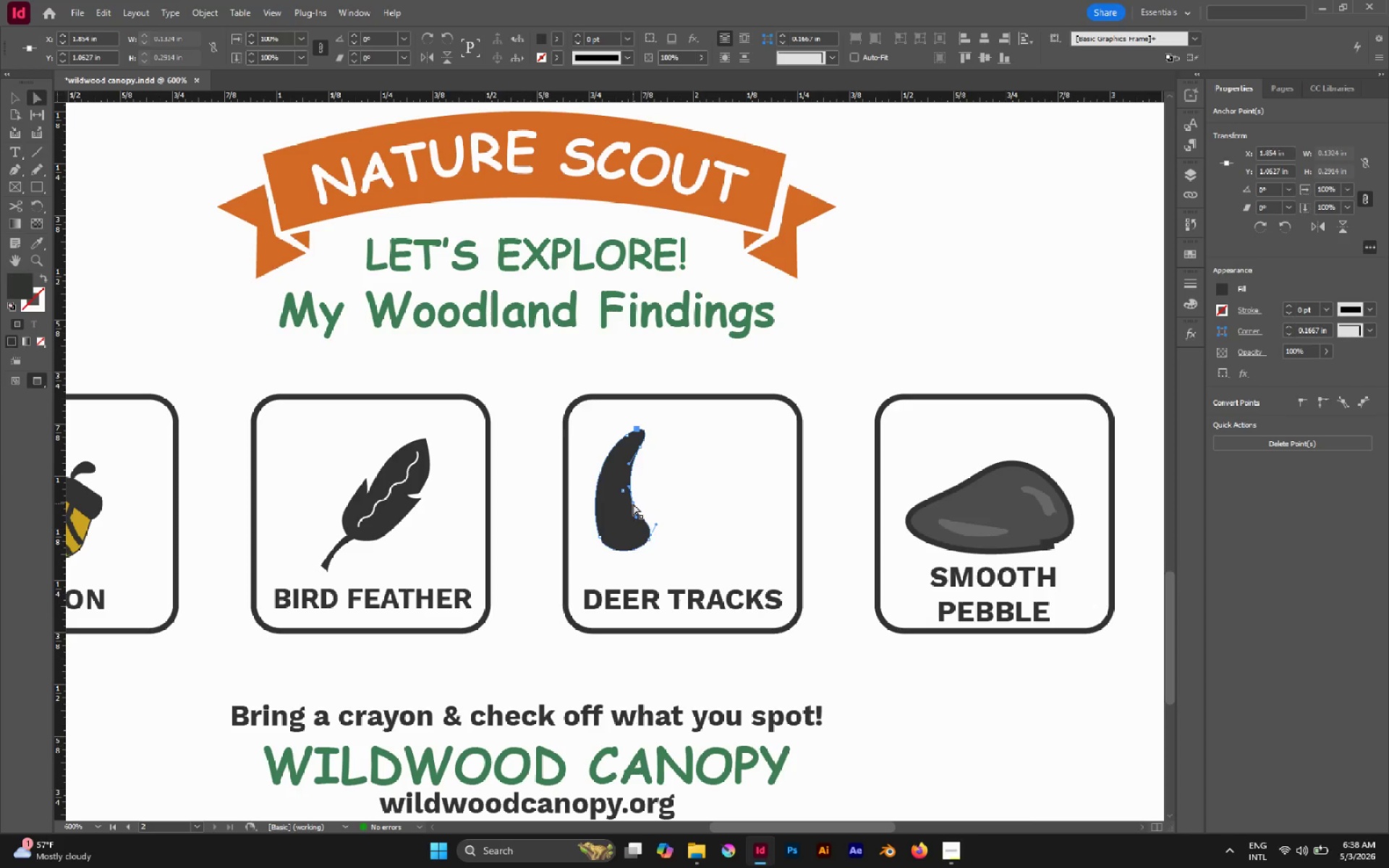 
left_click_drag(start_coordinate=[633, 503], to_coordinate=[633, 495])
 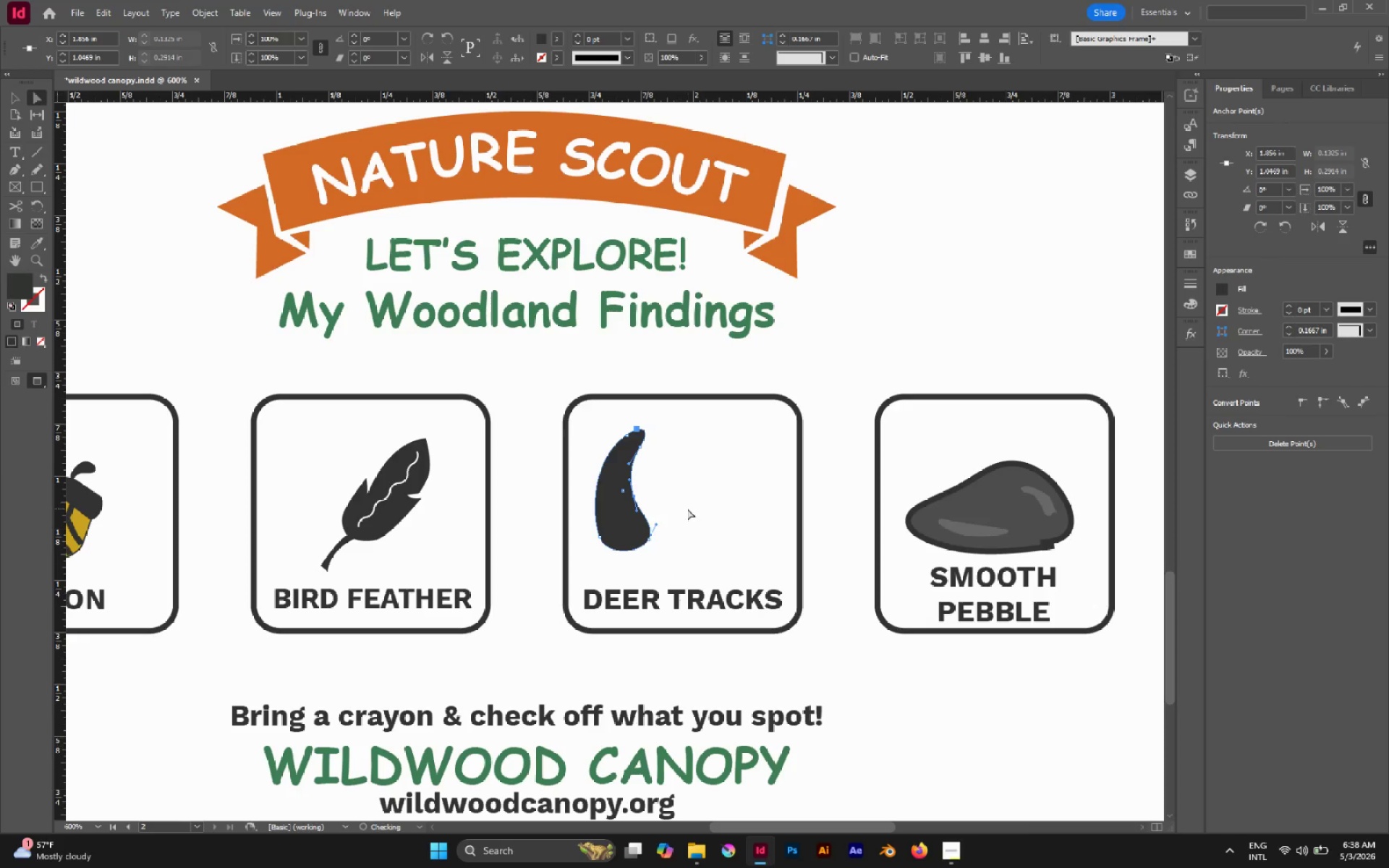 
left_click([687, 509])
 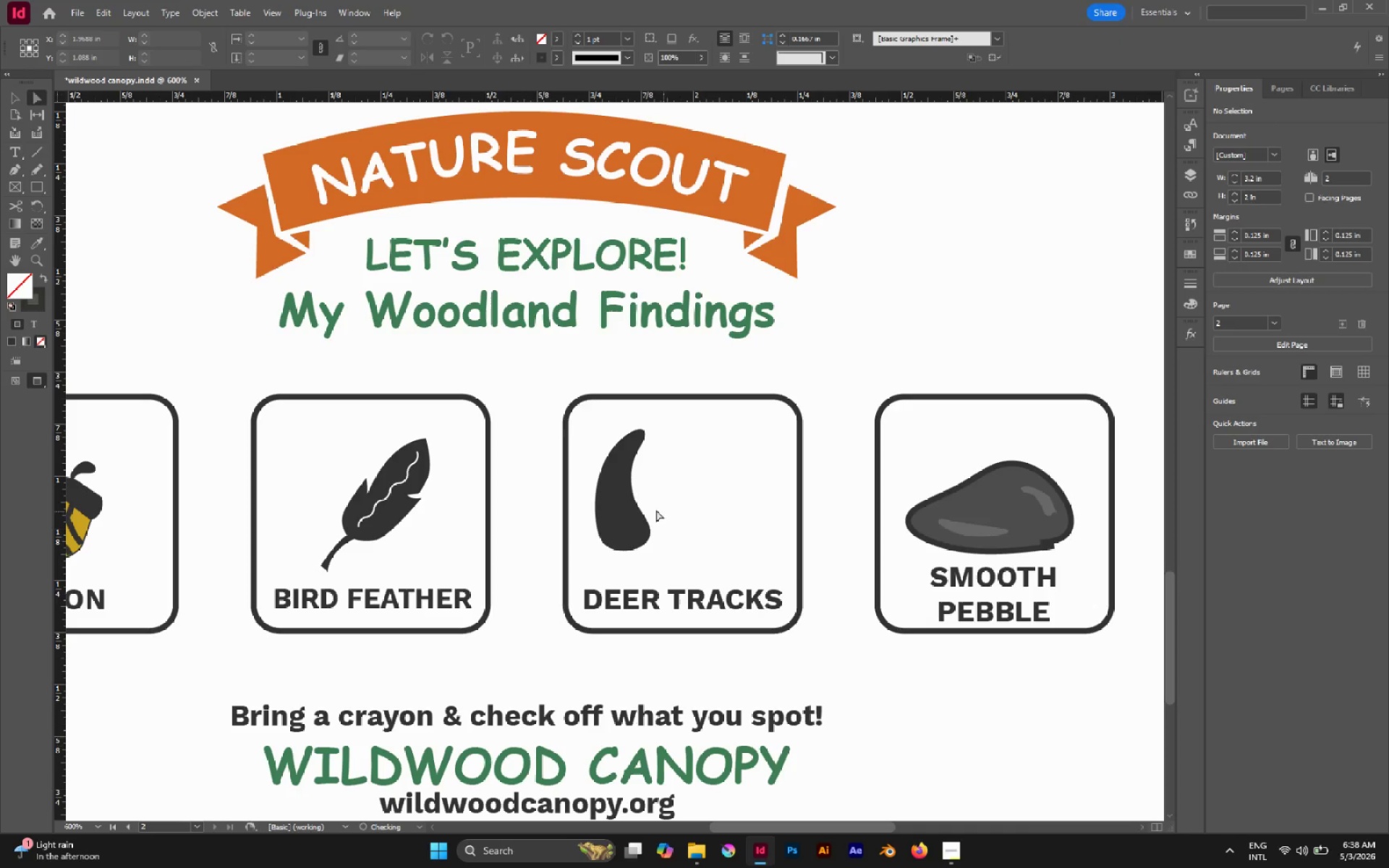 
left_click([621, 503])
 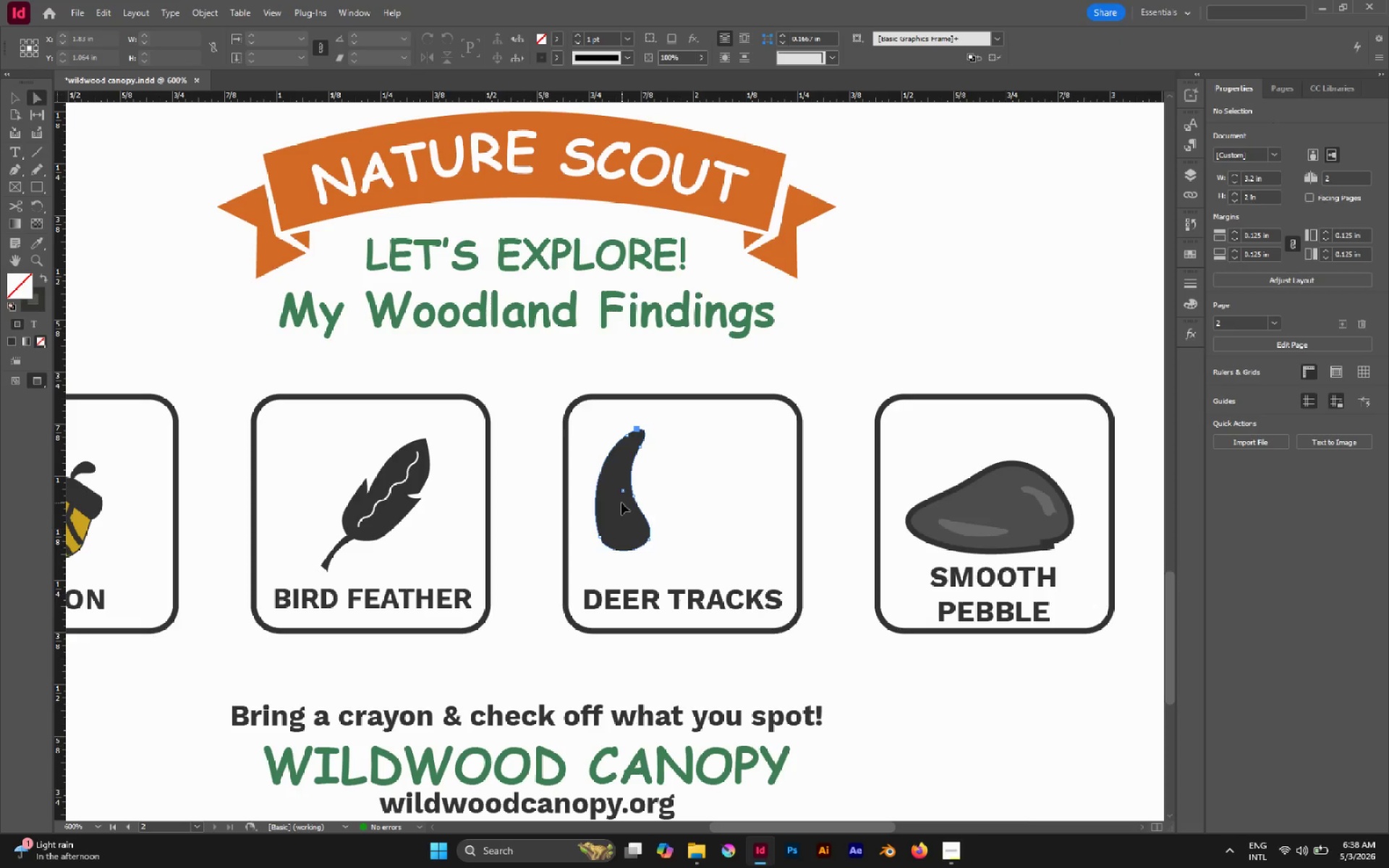 
hold_key(key=AltLeft, duration=1.58)
left_click_drag(start_coordinate=[621, 503], to_coordinate=[693, 505])
 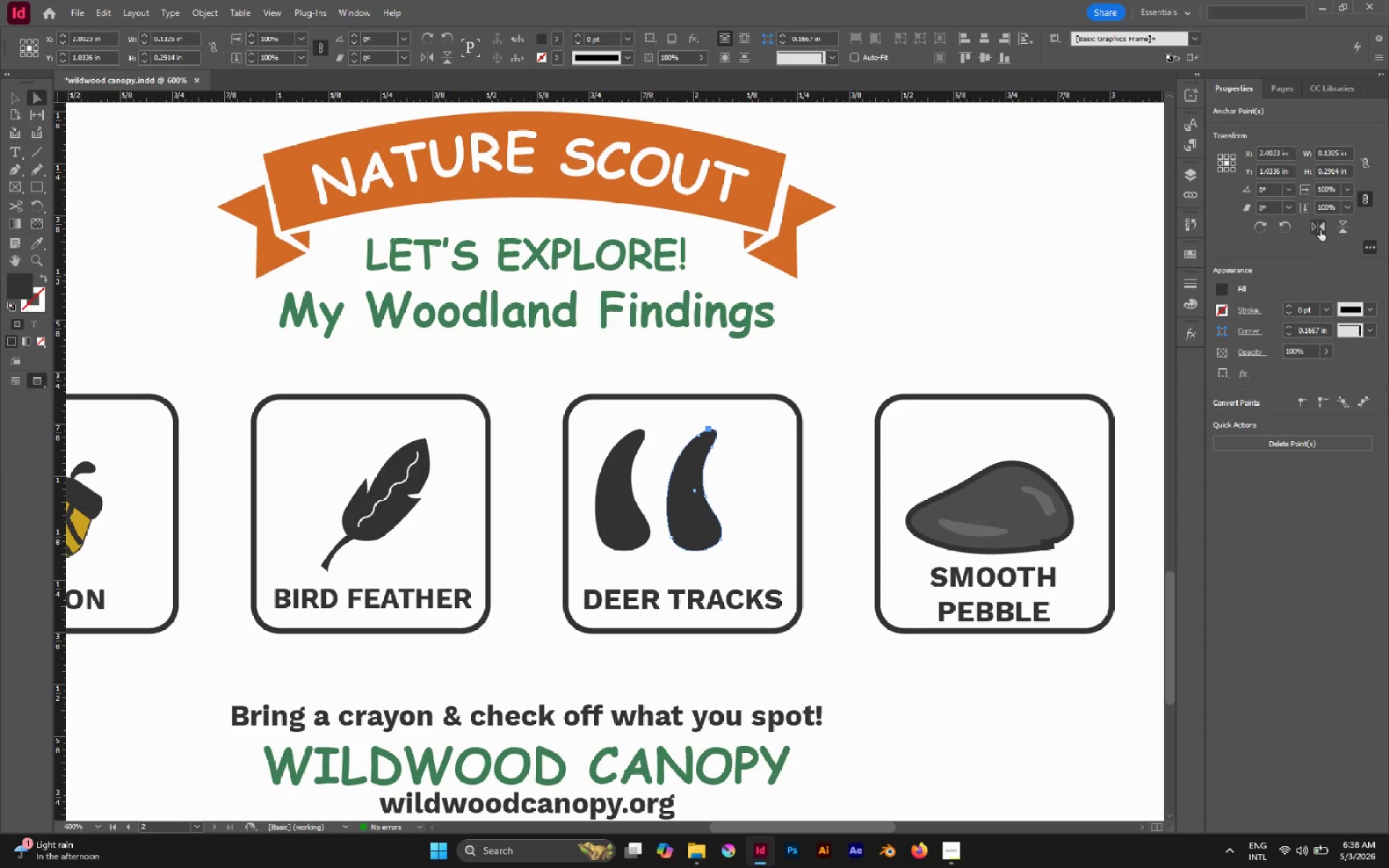 
hold_key(key=ShiftLeft, duration=0.66)
 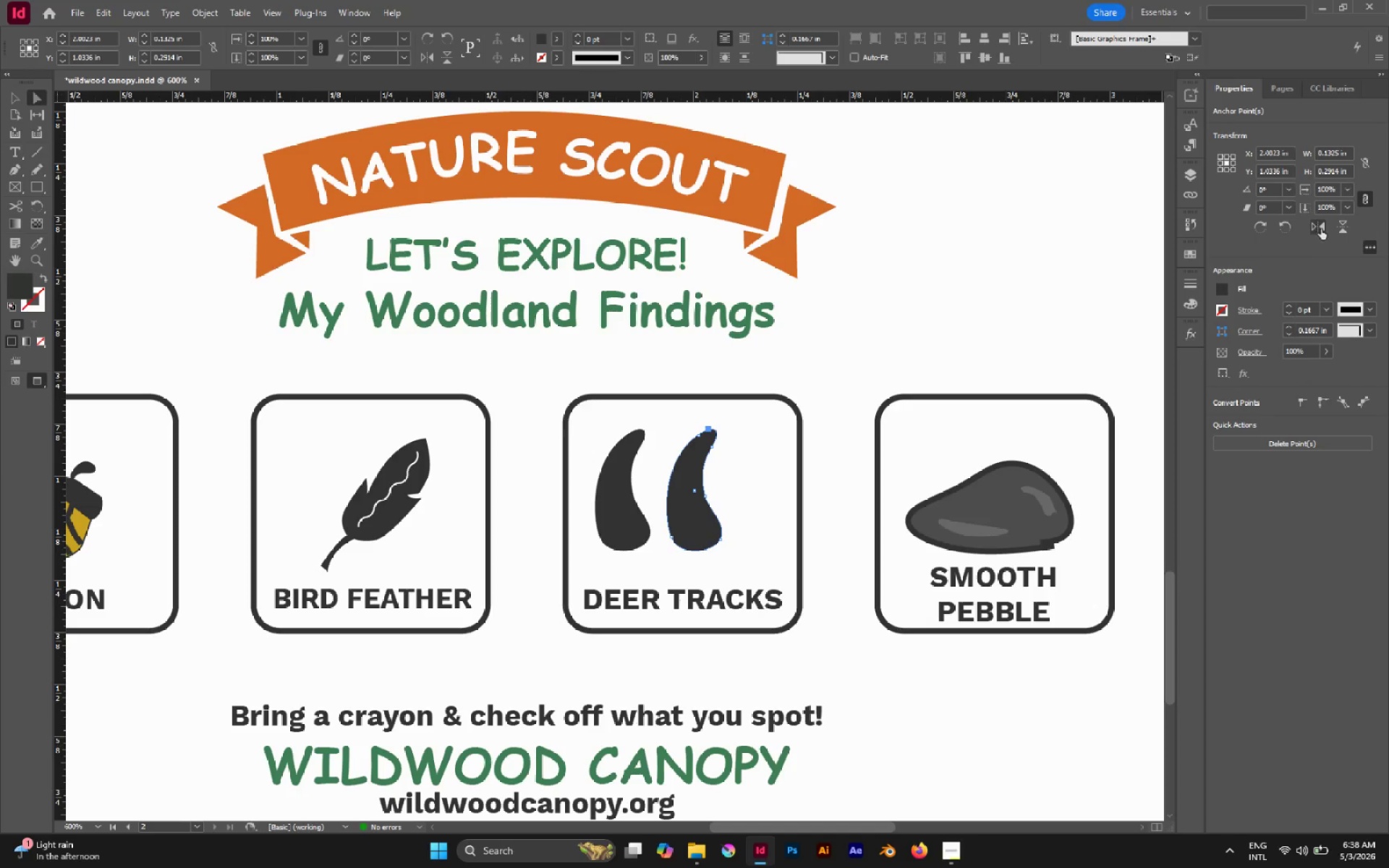 
left_click([1321, 229])
 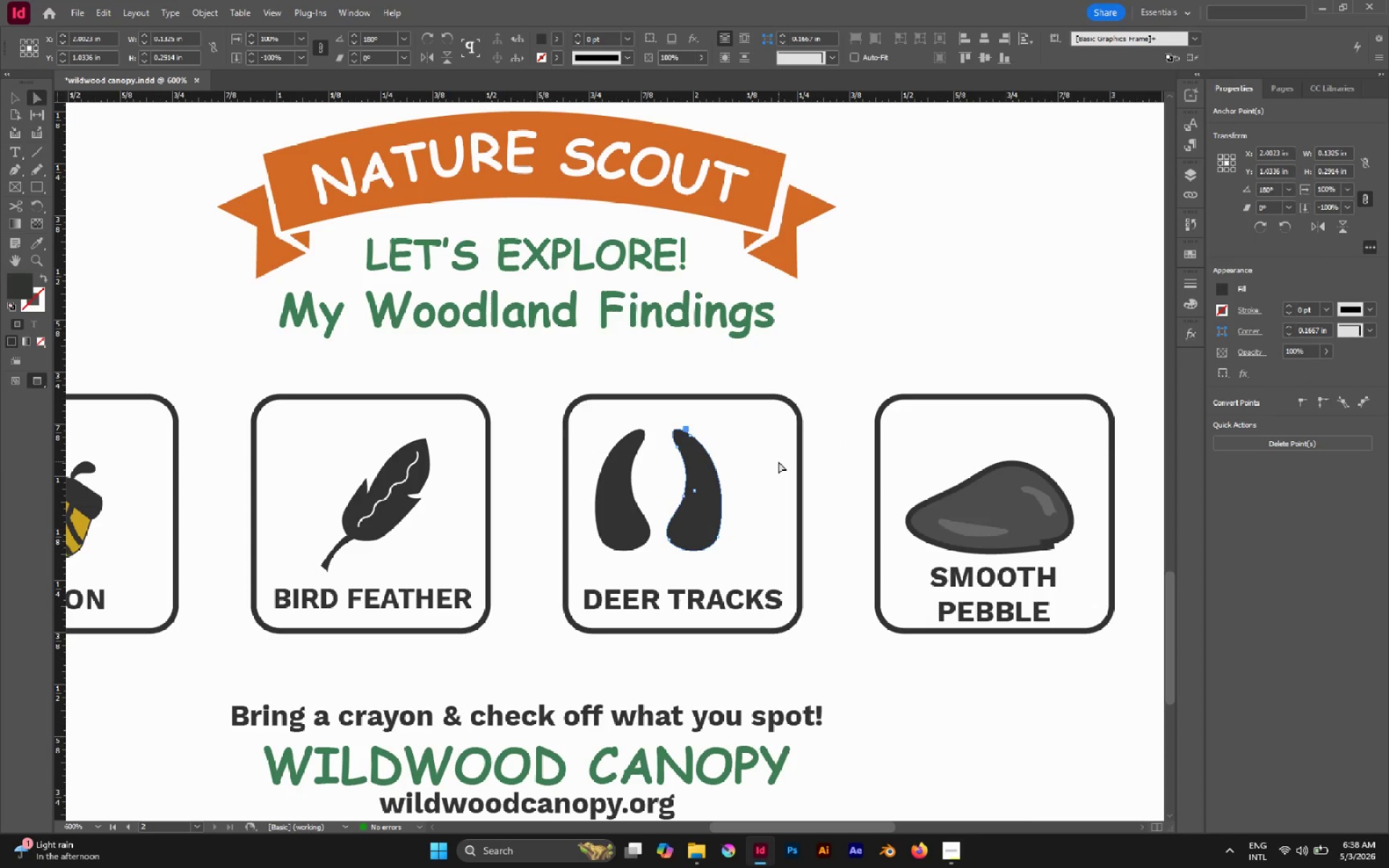 
key(V)
 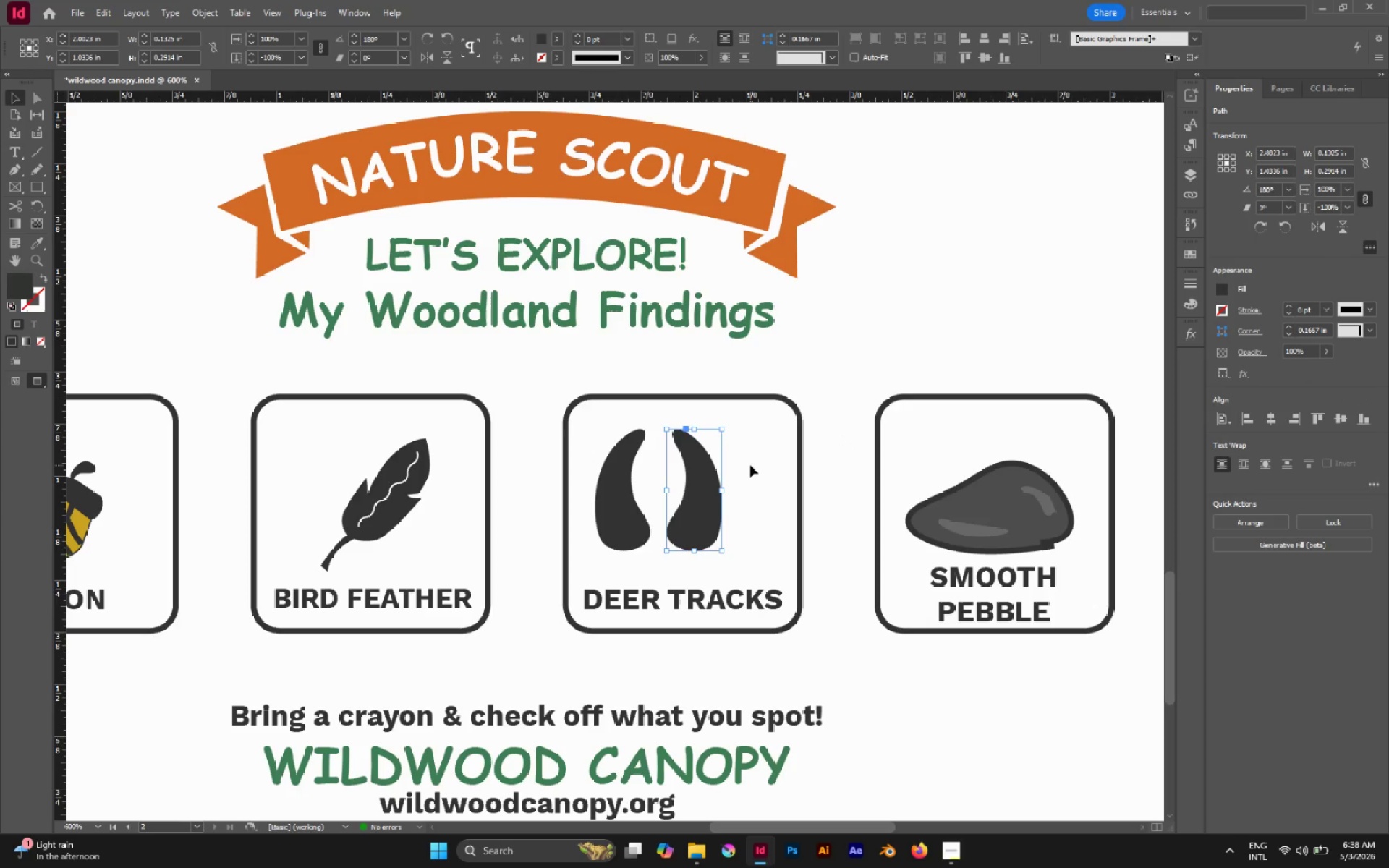 
left_click([747, 470])
 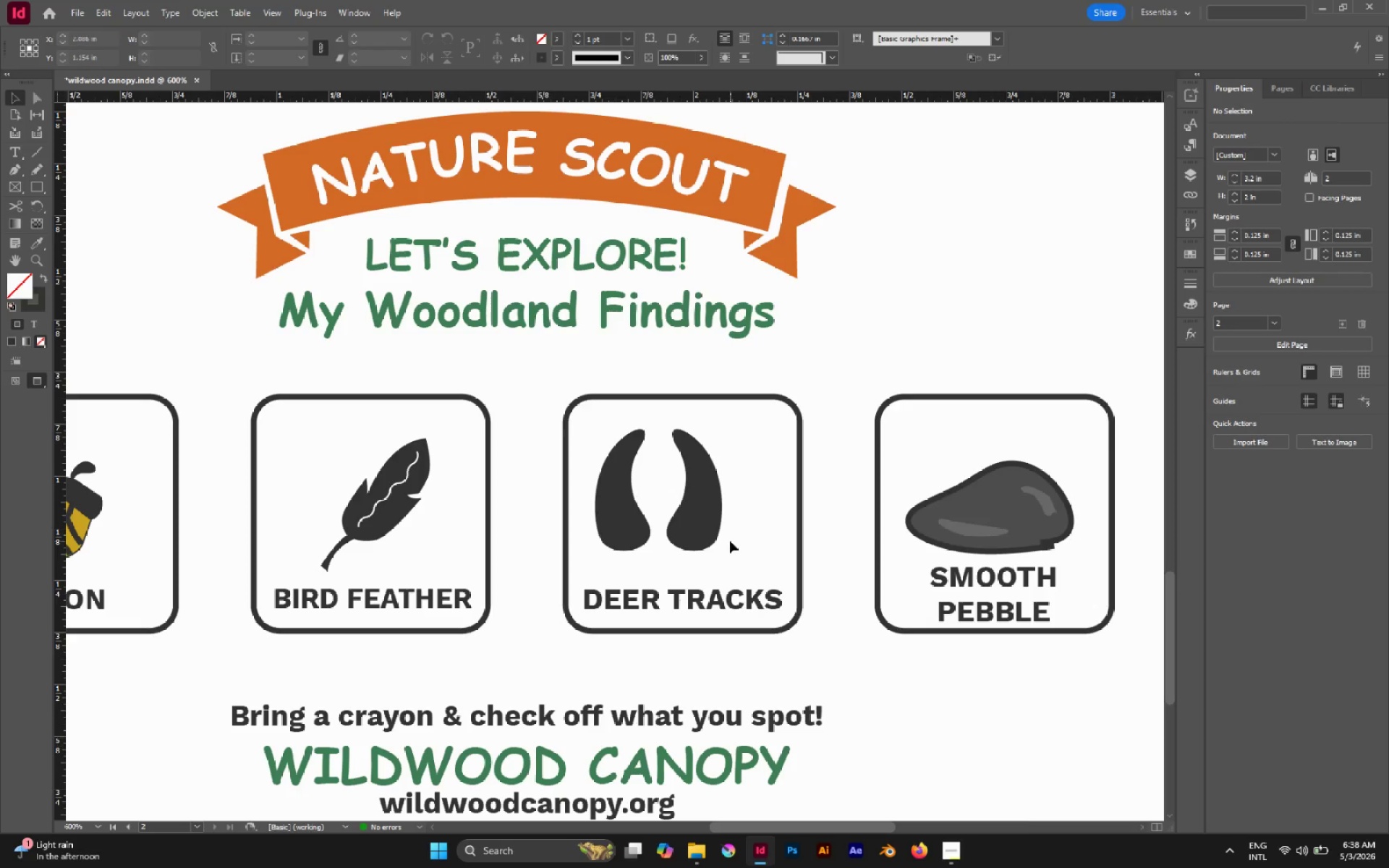 
hold_key(key=AltLeft, duration=0.72)
scroll: coordinate [697, 510], scroll_direction: up, amount: 2.0
 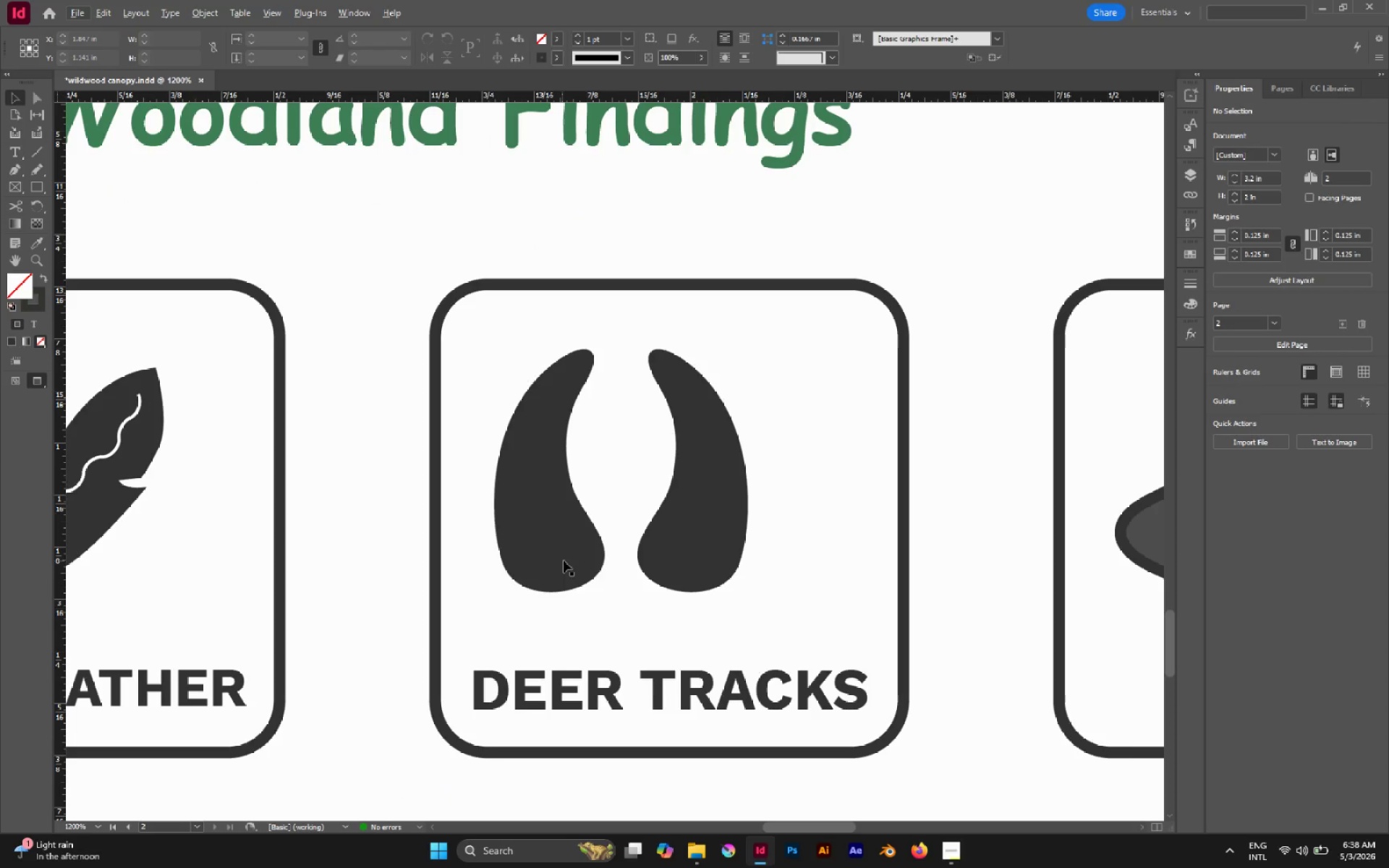 
left_click([545, 554])
 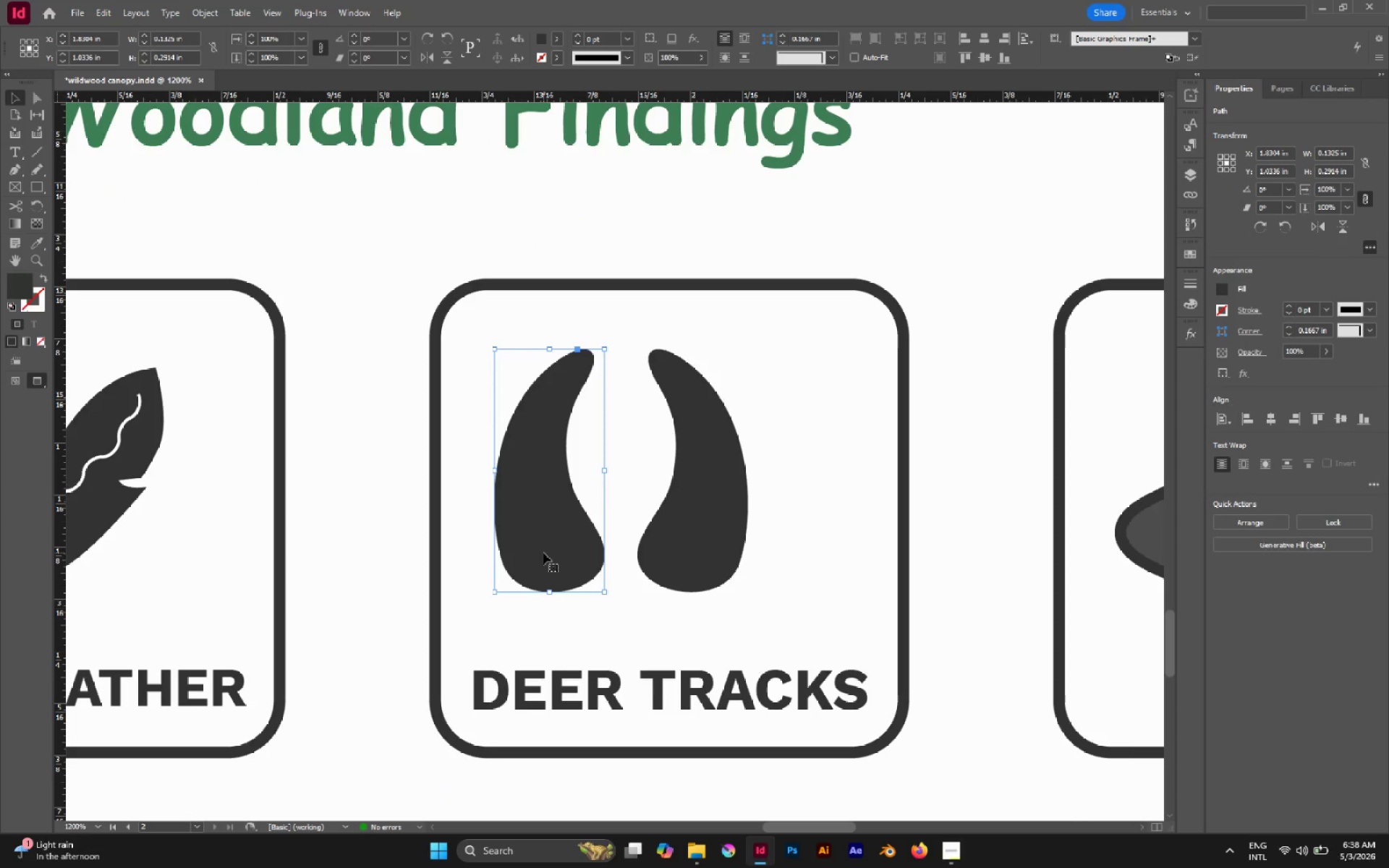 
key(N)
 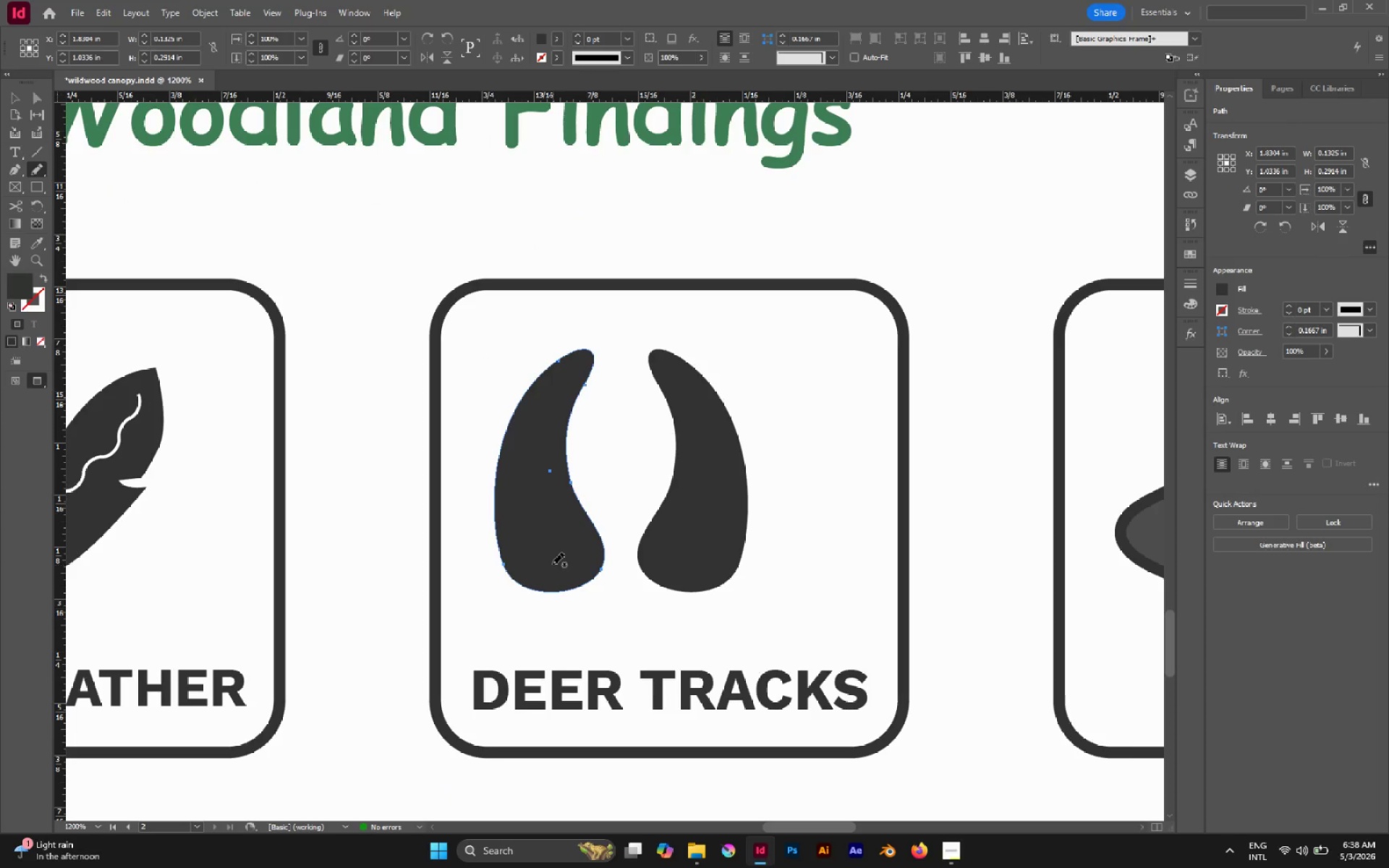 
left_click_drag(start_coordinate=[551, 561], to_coordinate=[554, 561])
 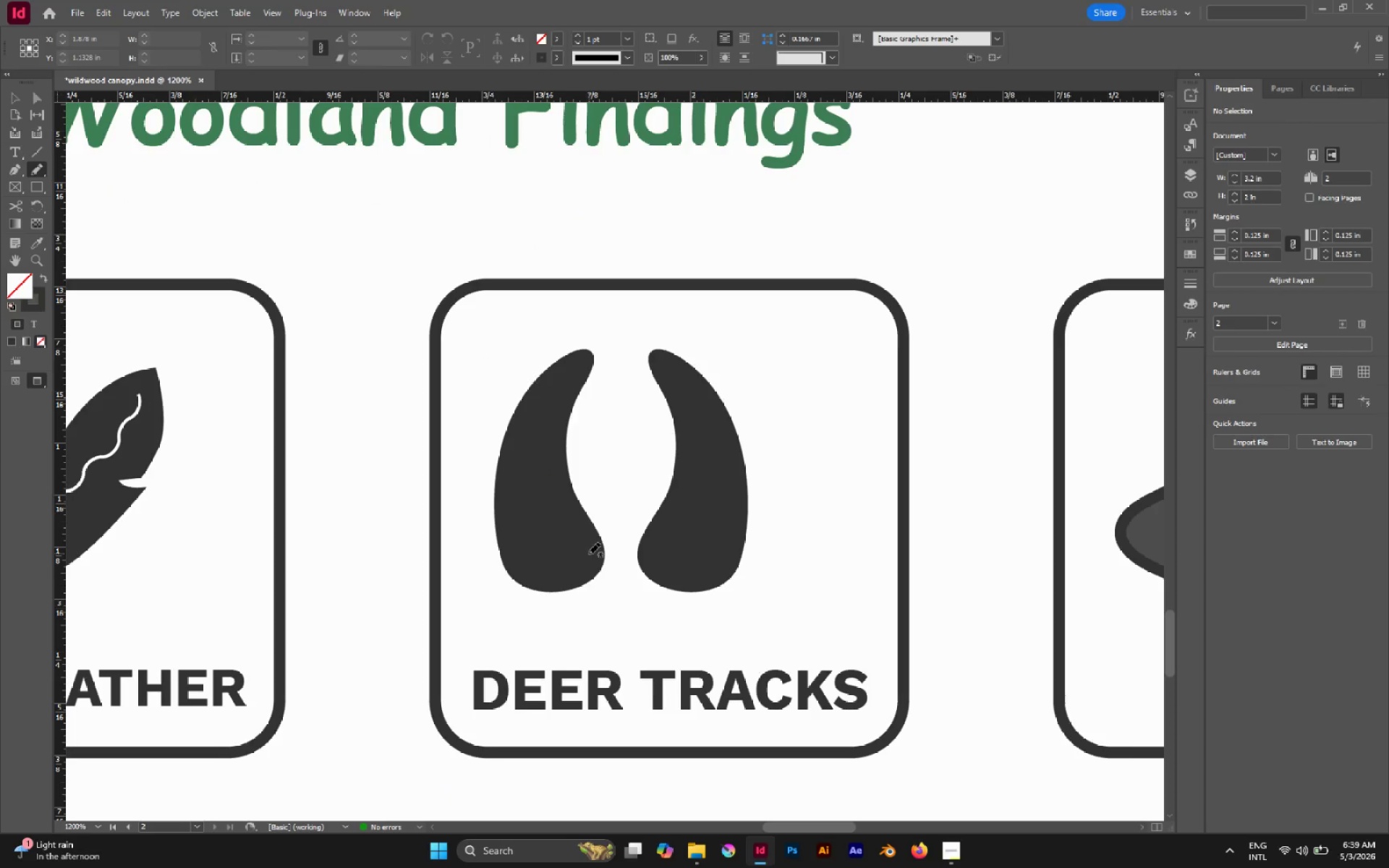 
key(V)
 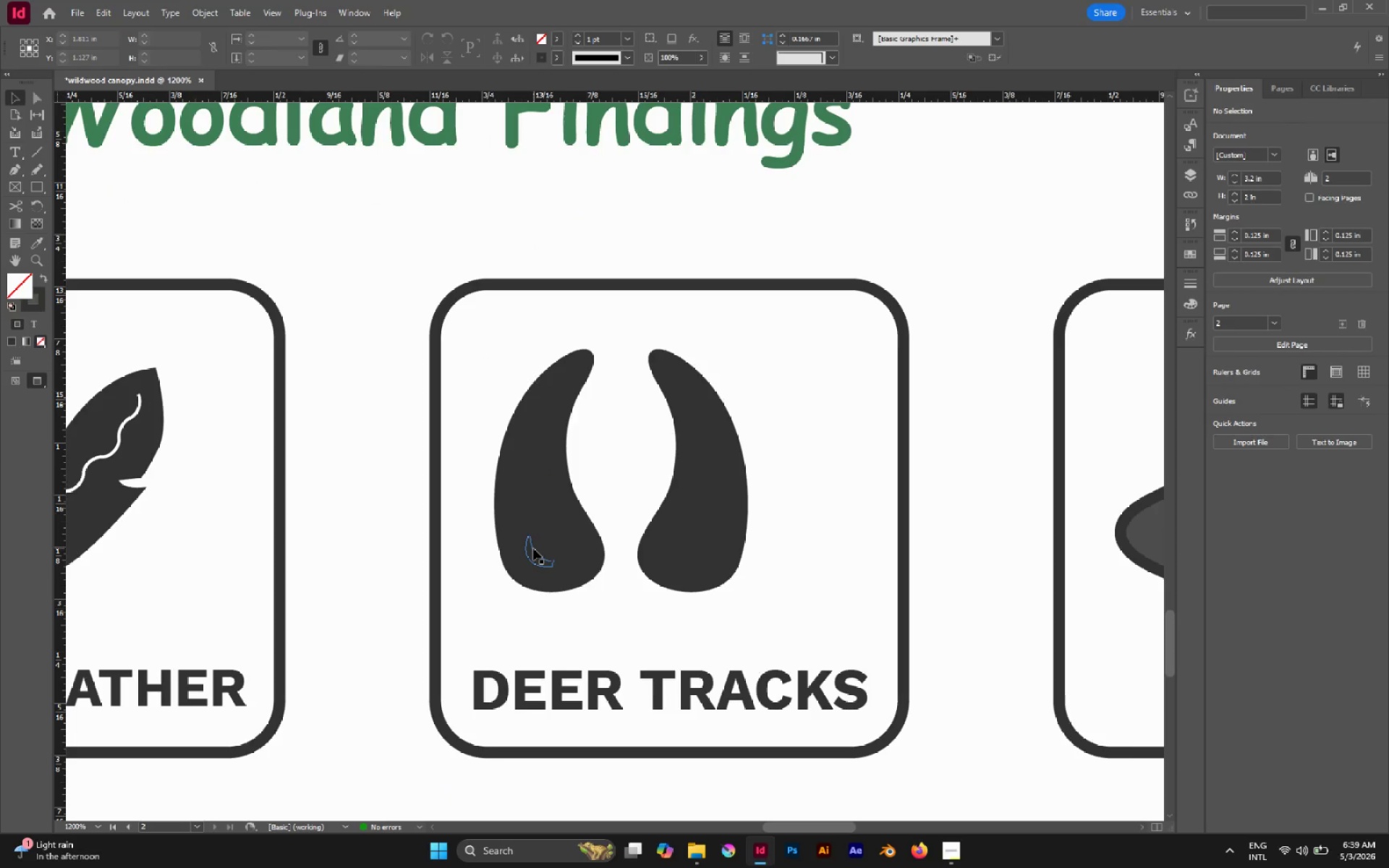 
left_click([533, 548])
 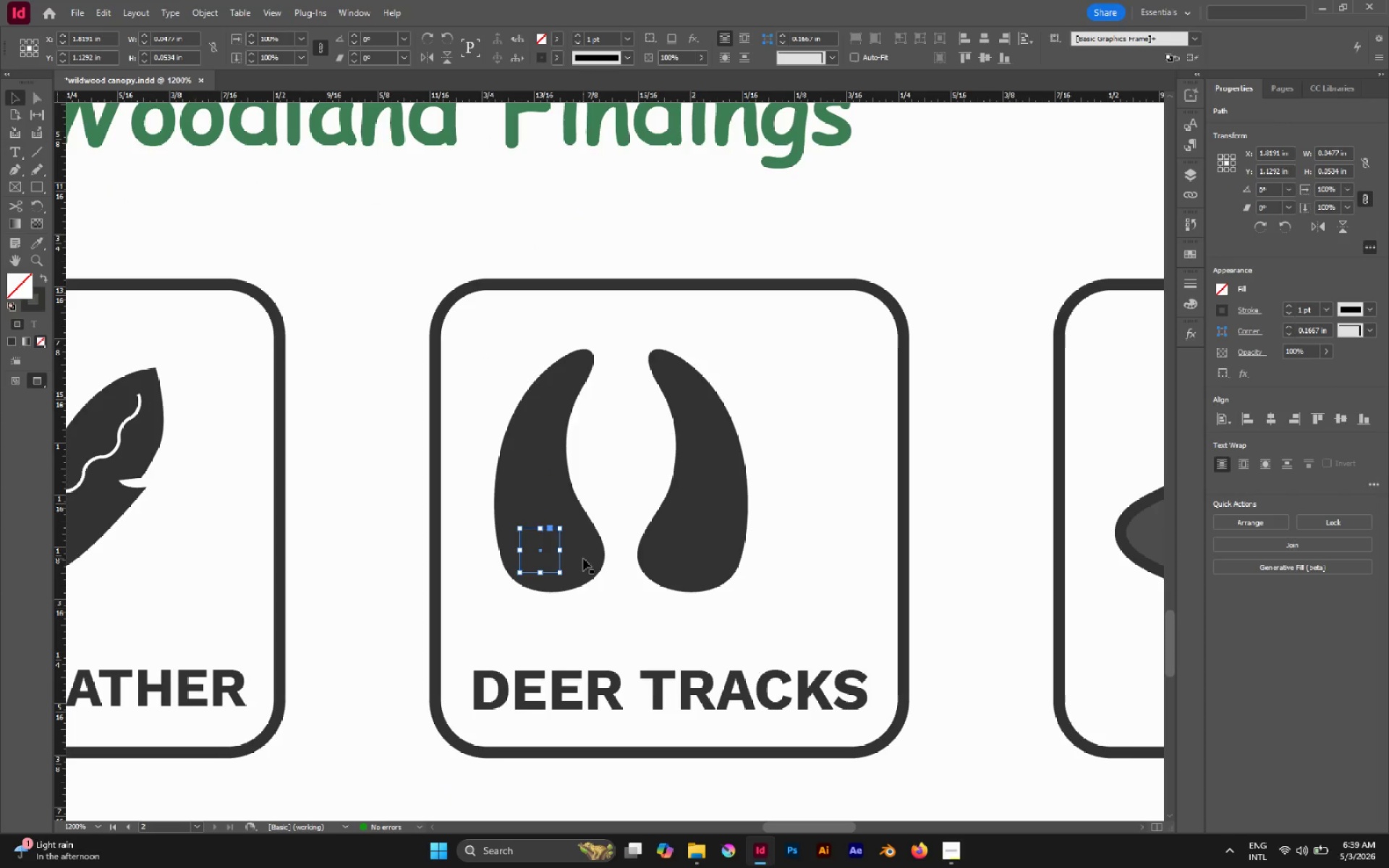 
hold_key(key=AltLeft, duration=0.94)
scroll: coordinate [552, 544], scroll_direction: down, amount: 1.0
 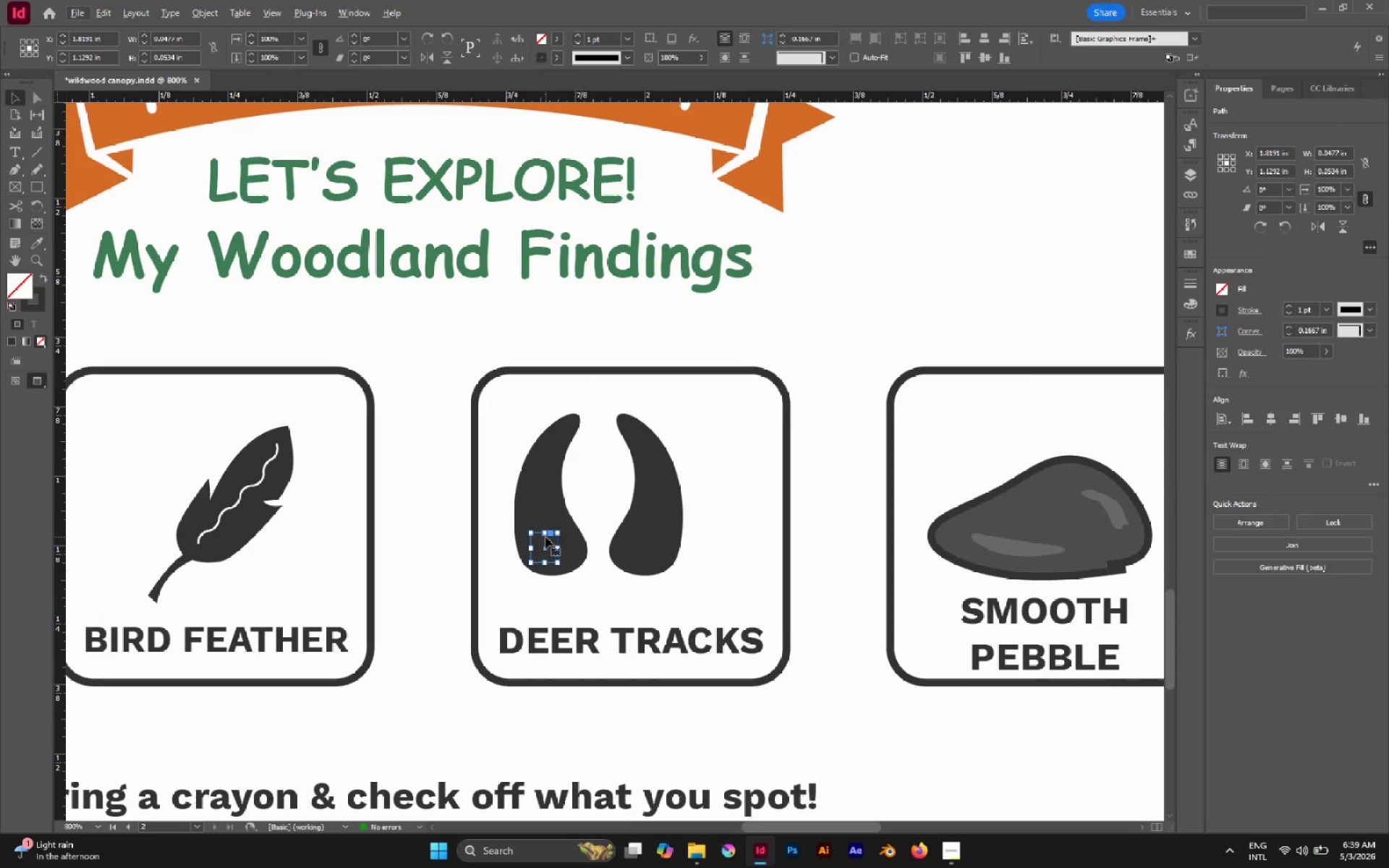 
key(I)
 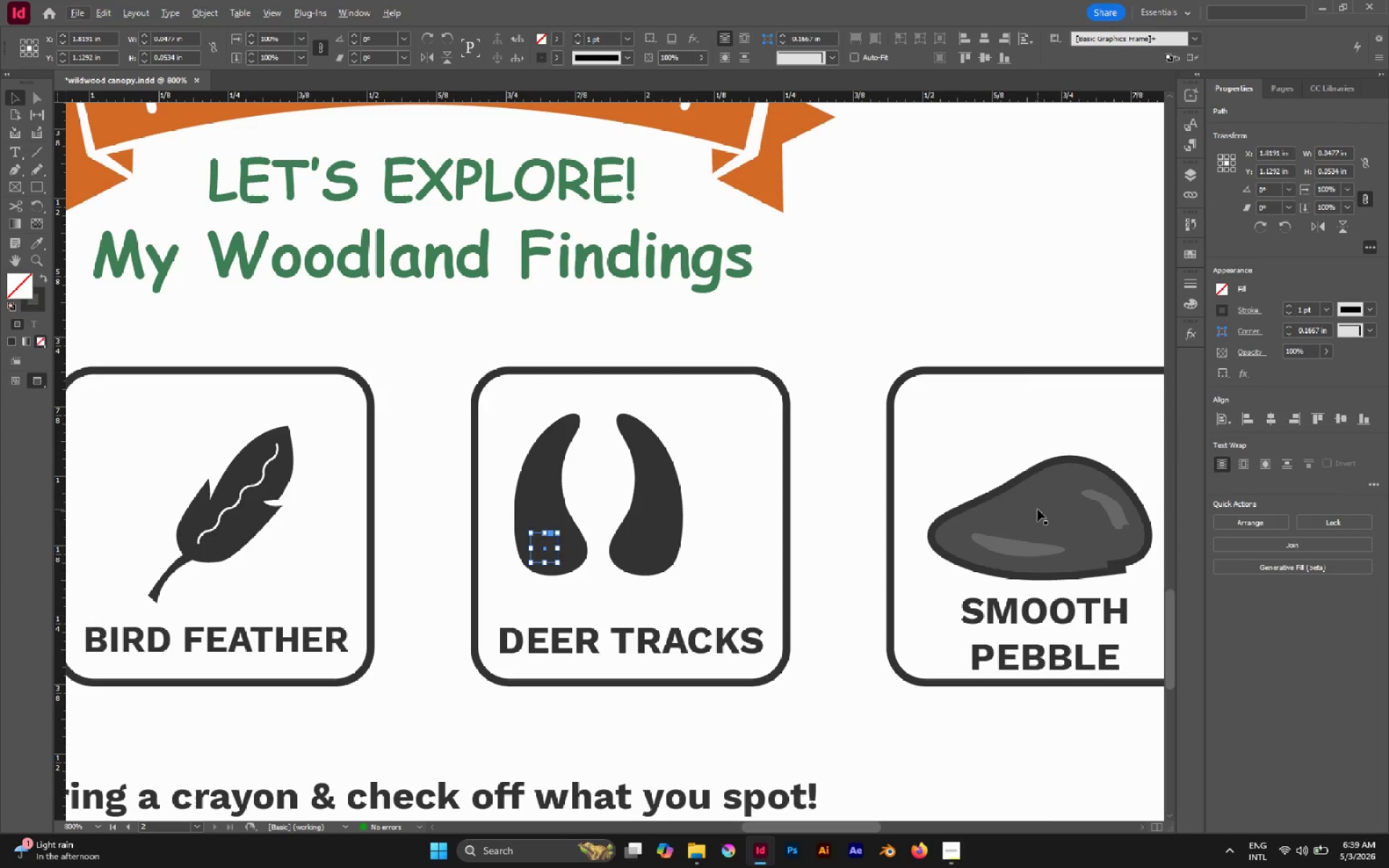 
type(ixi)
 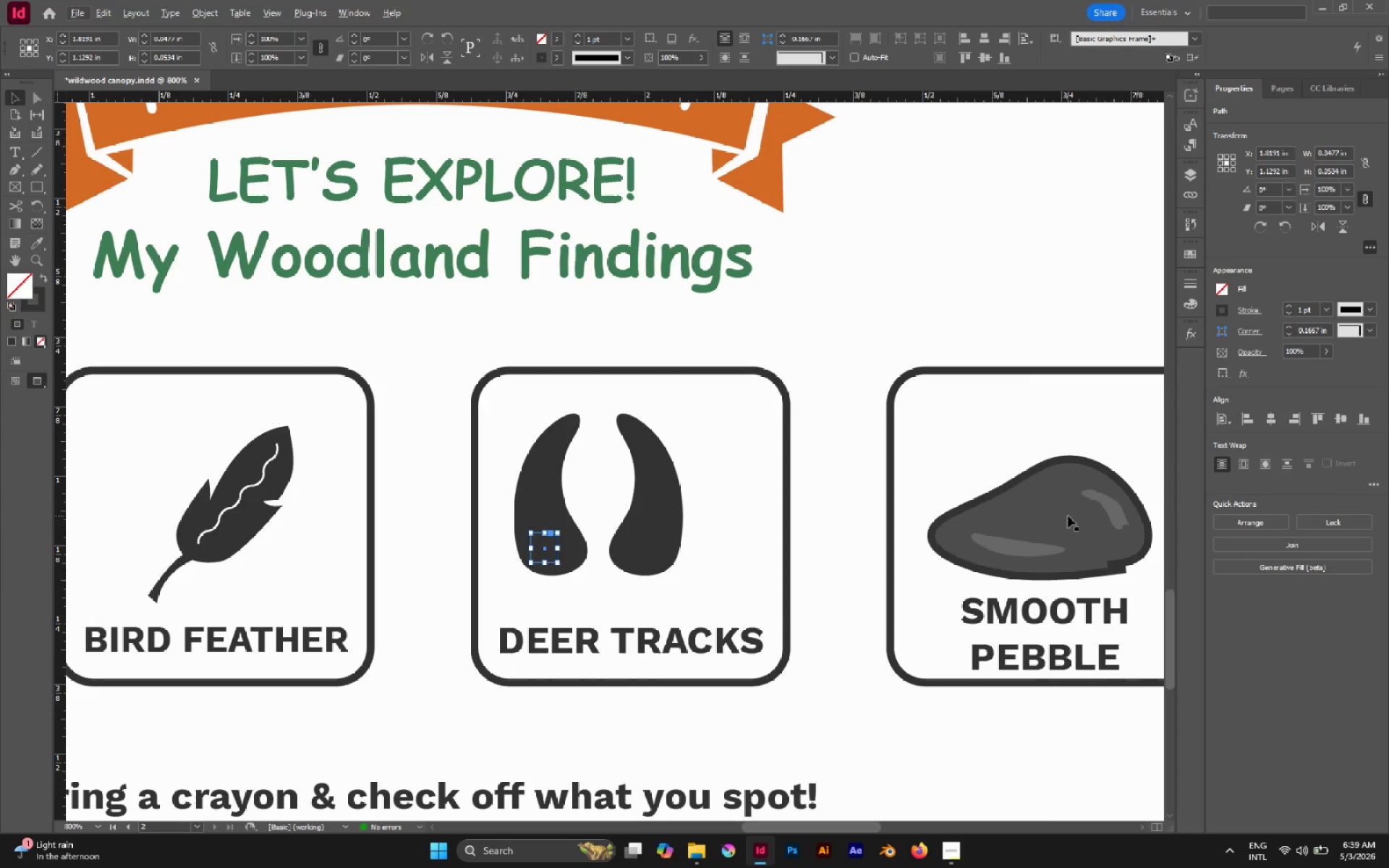 
type(XX)
 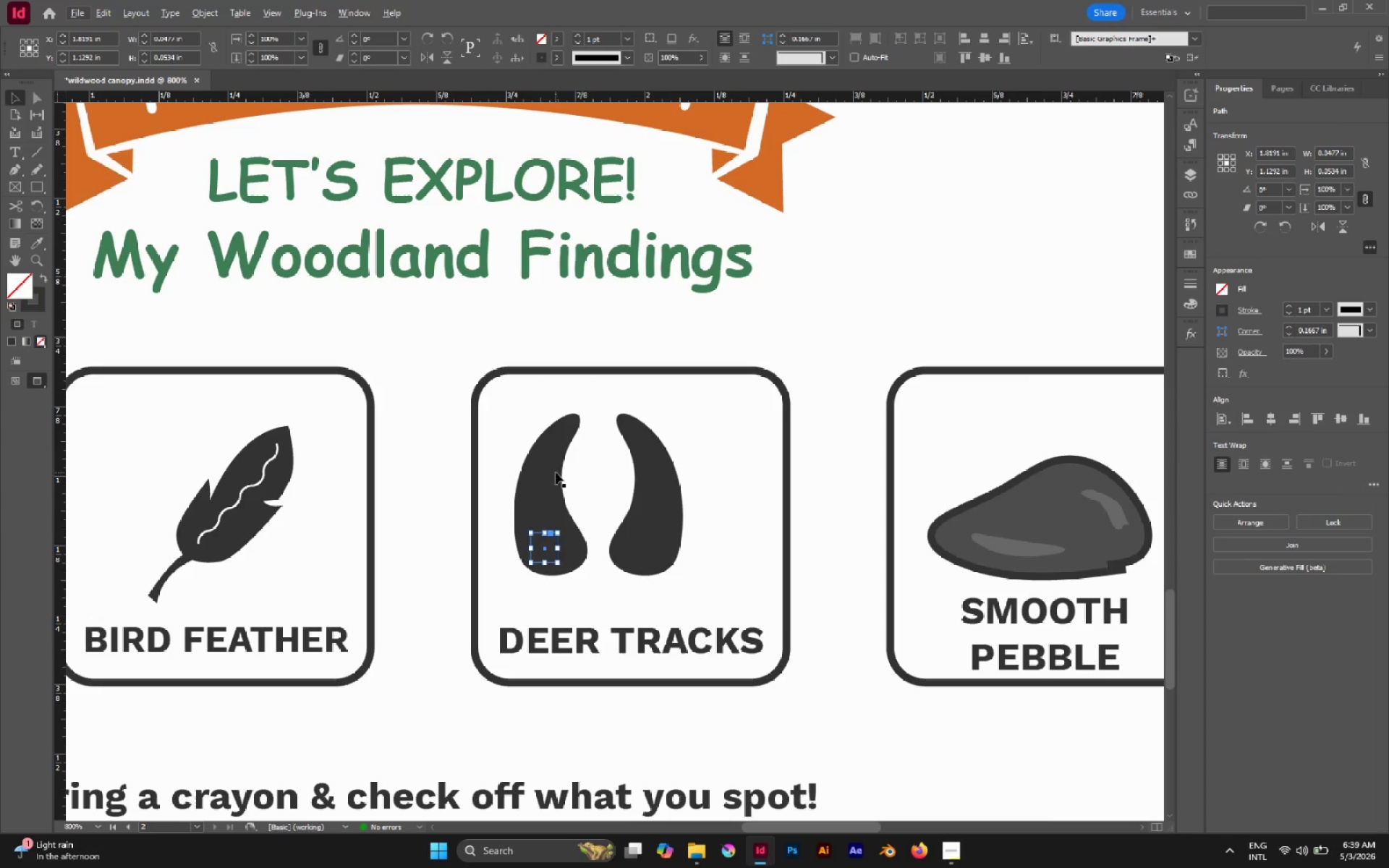 
key(V)
 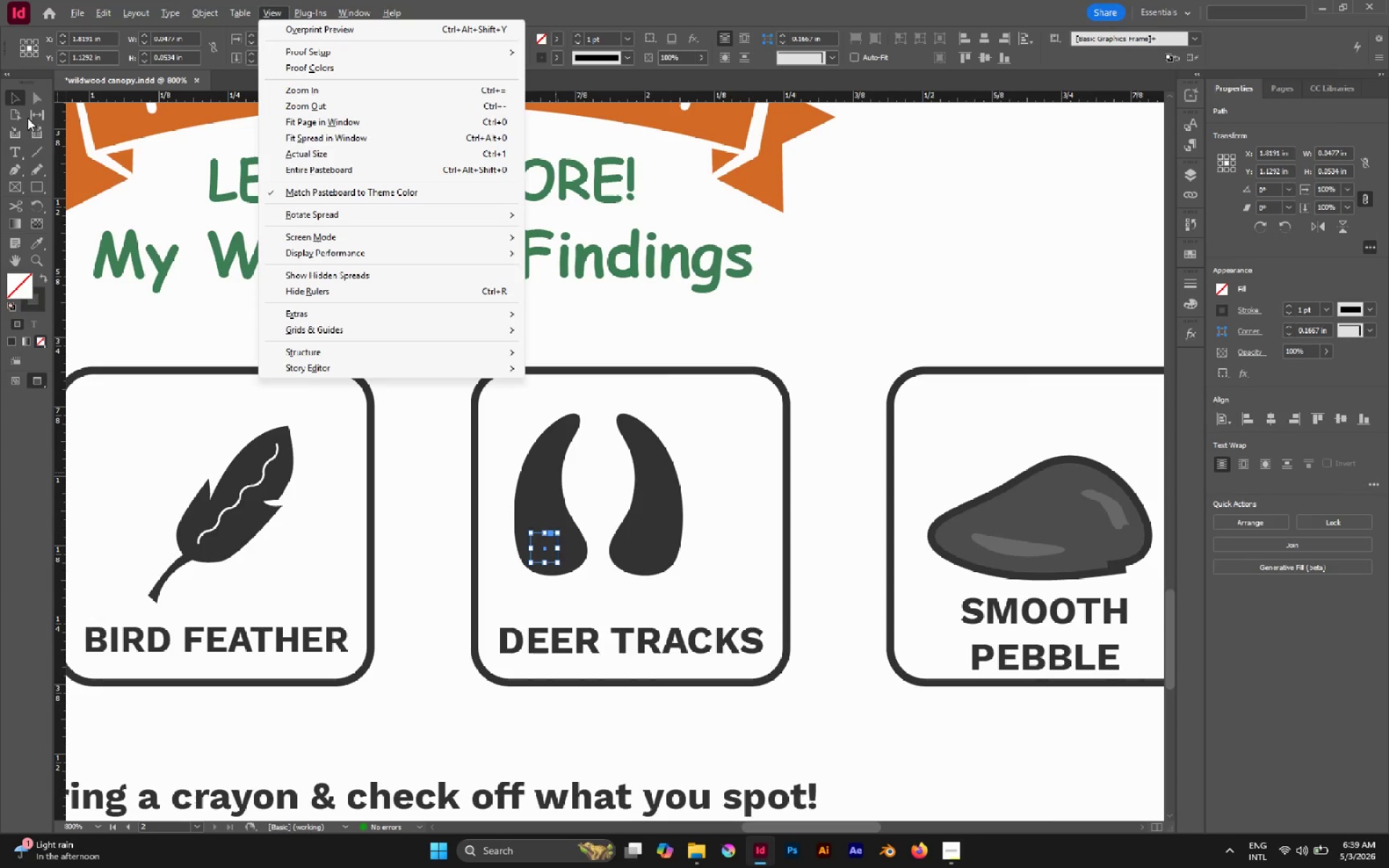 
left_click([20, 98])
 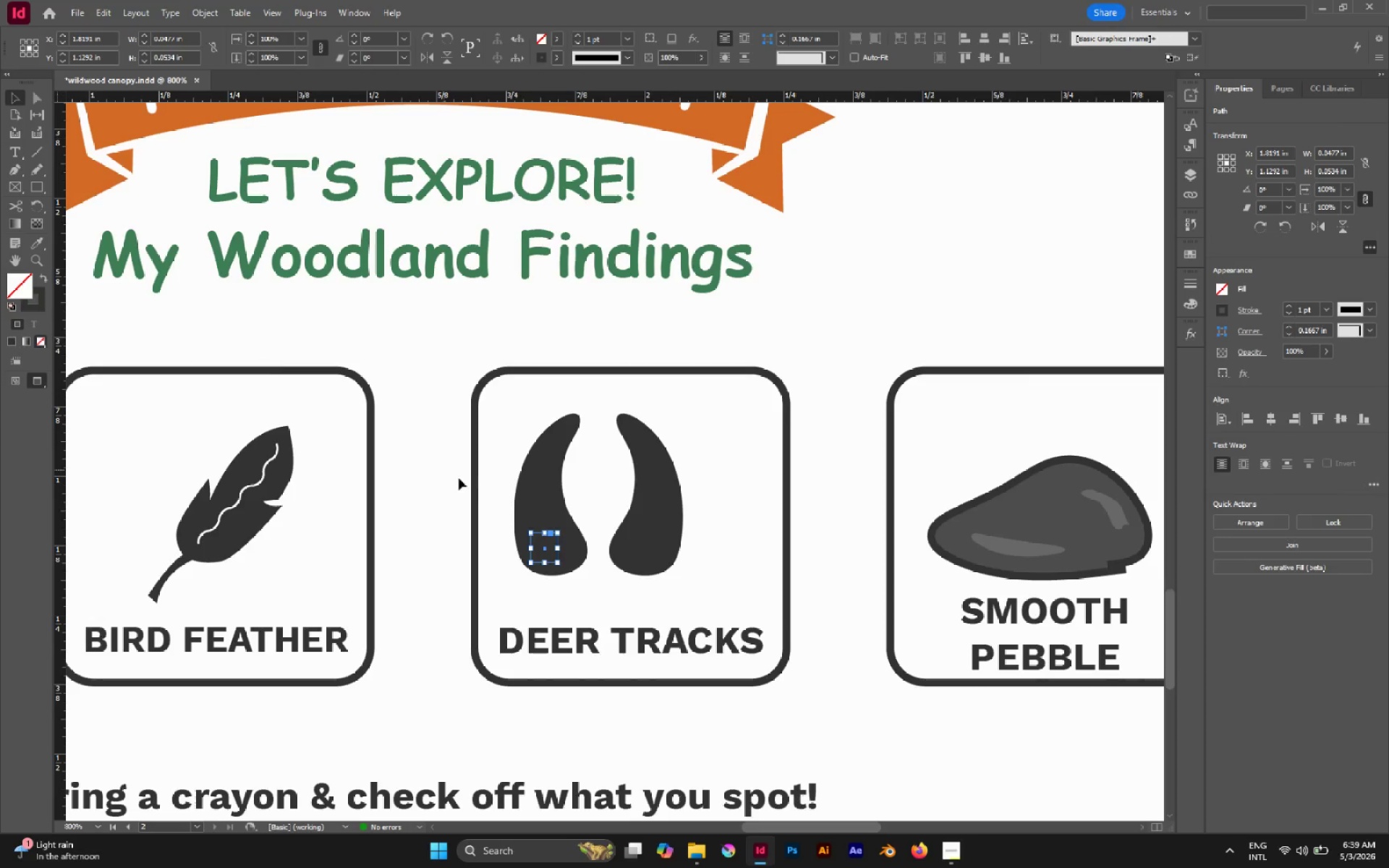 
key(Shift+X)
 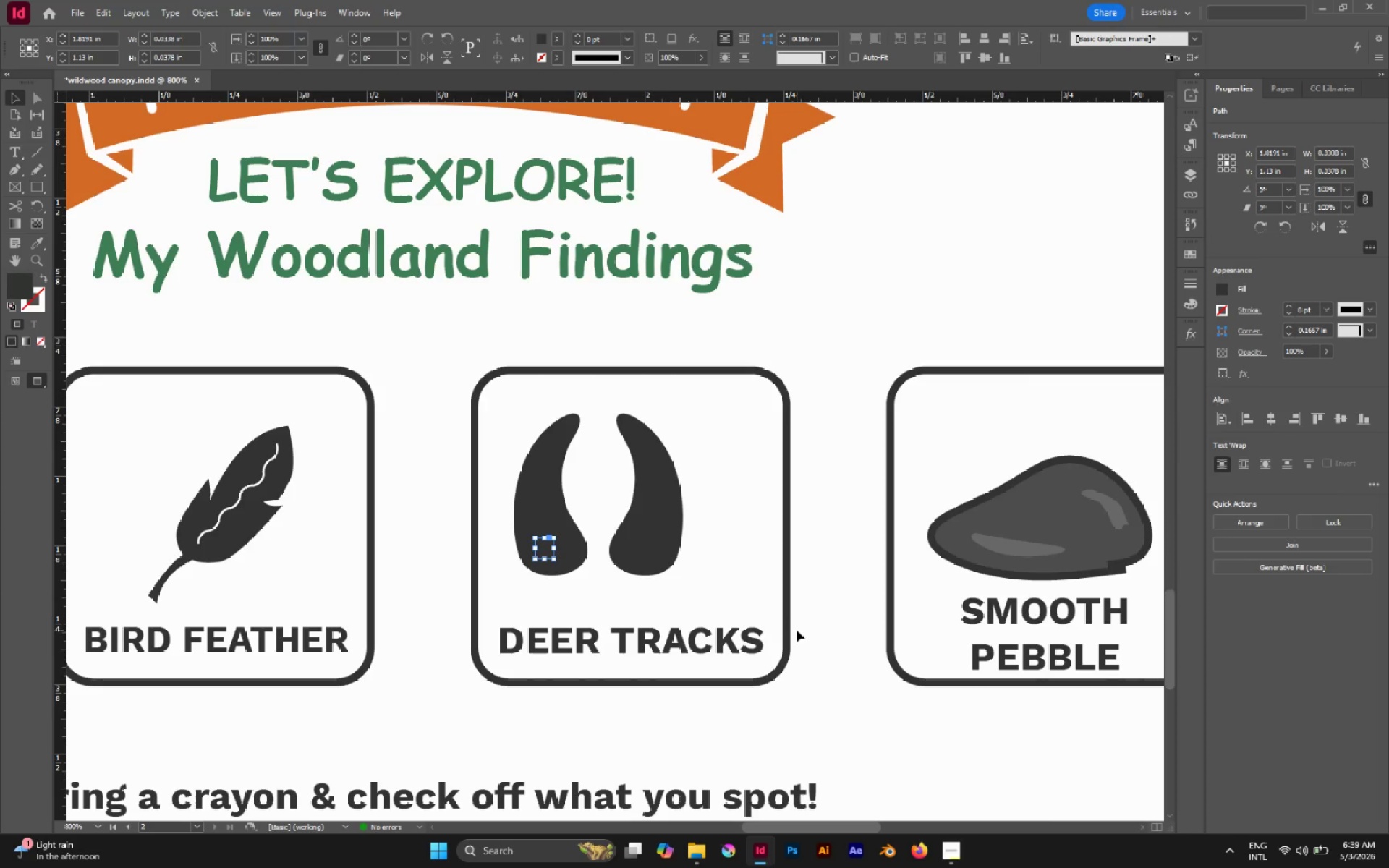 
key(I)
 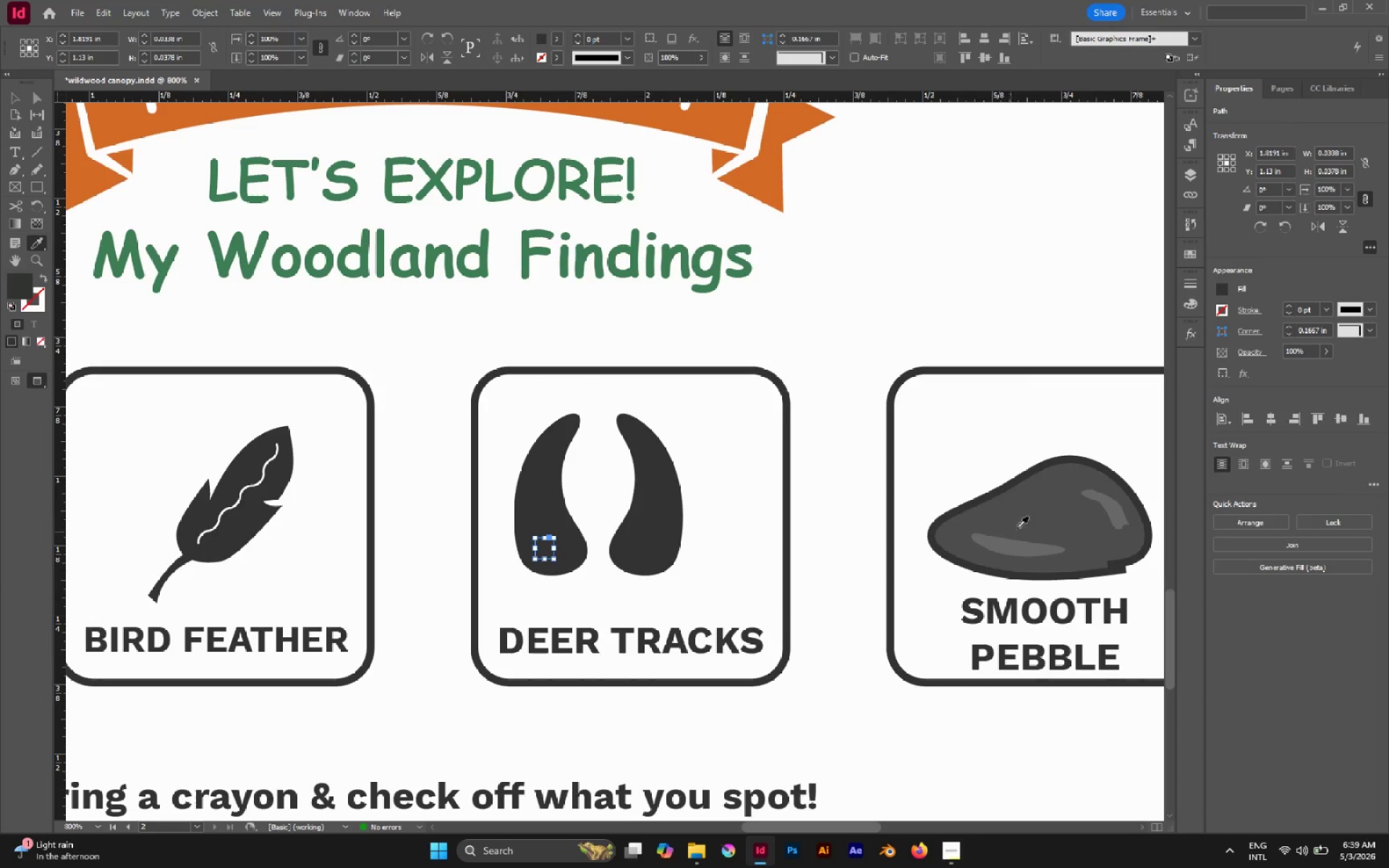 
left_click([1021, 516])
 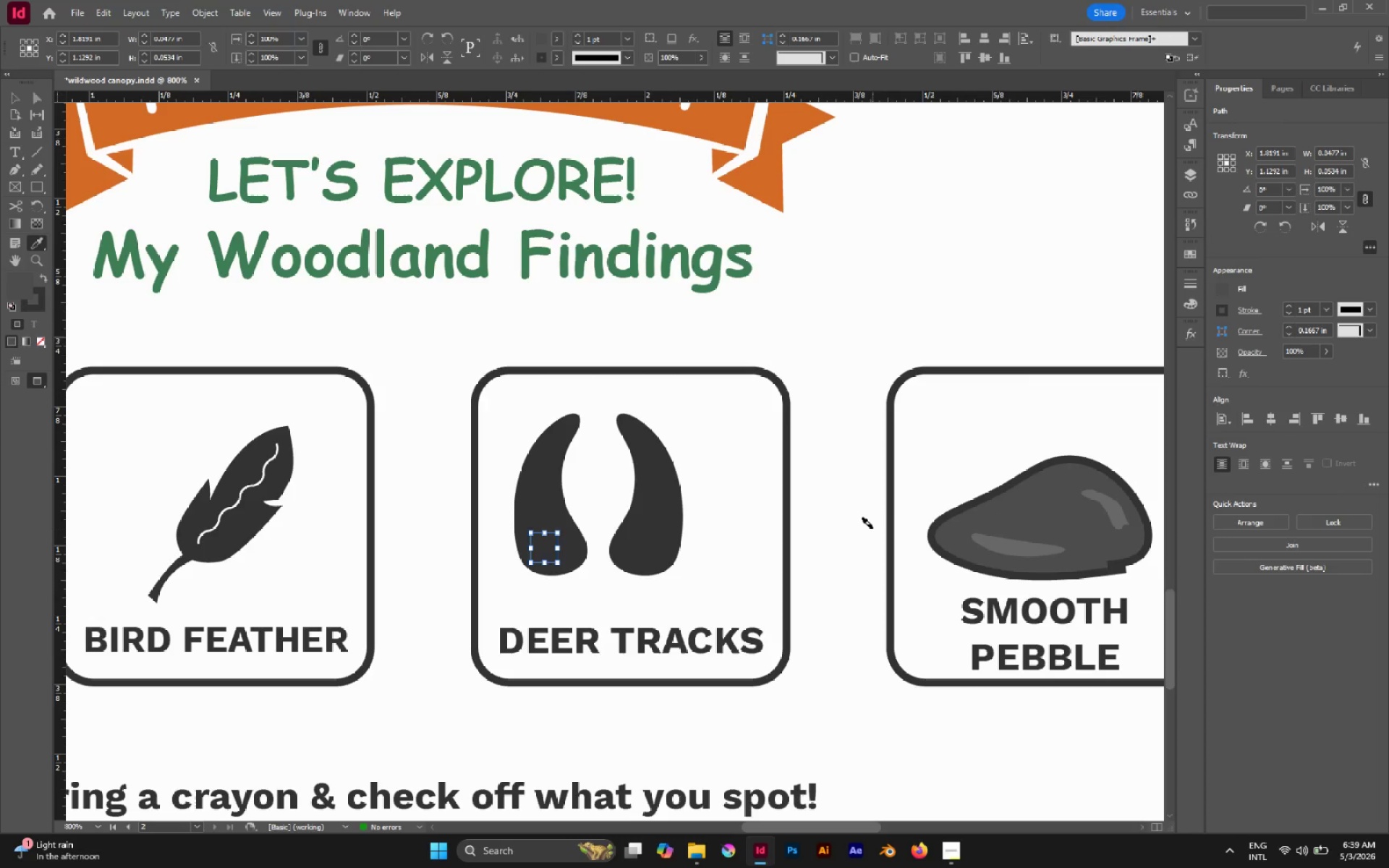 
key(X)
 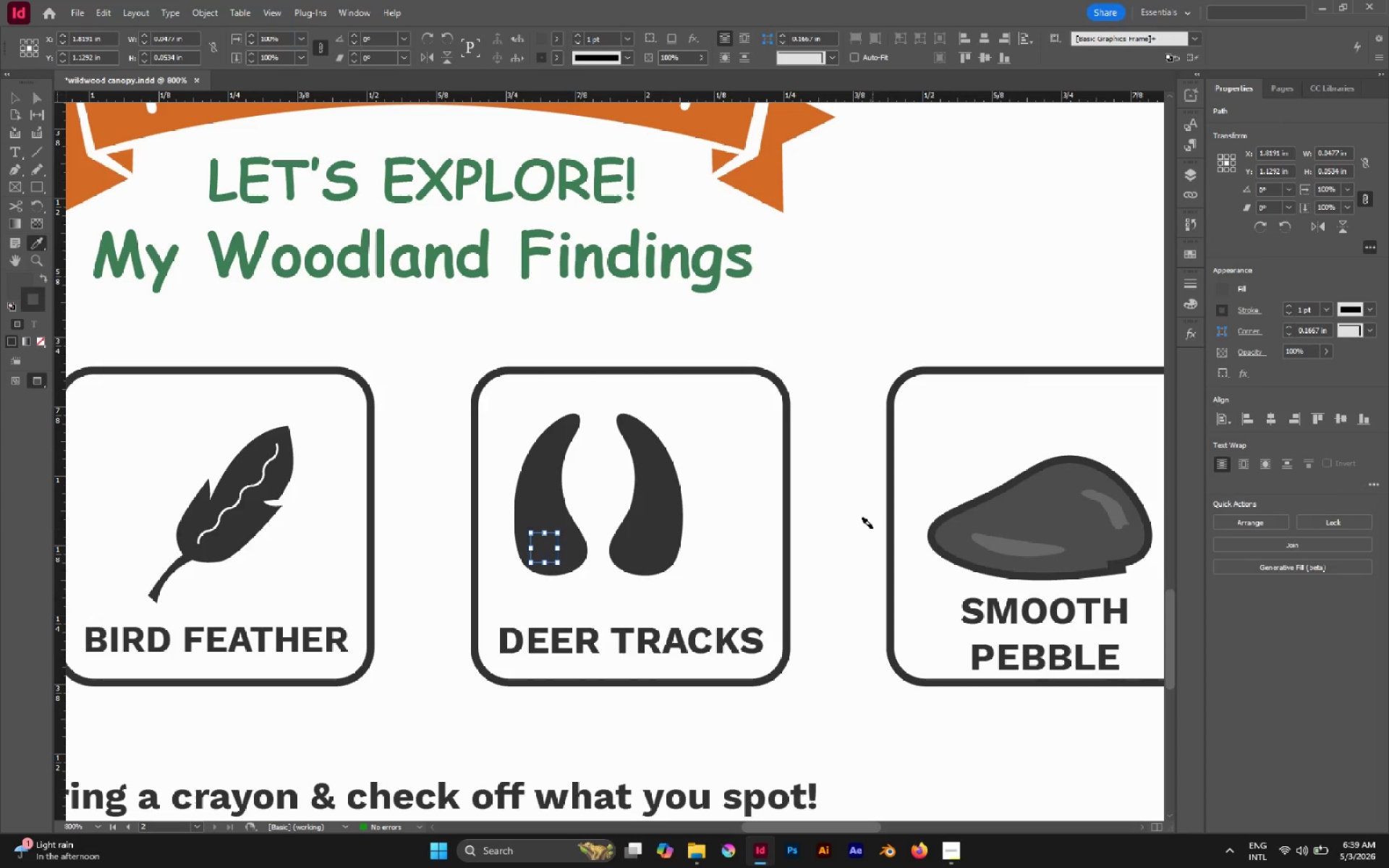 
key(Slash)
 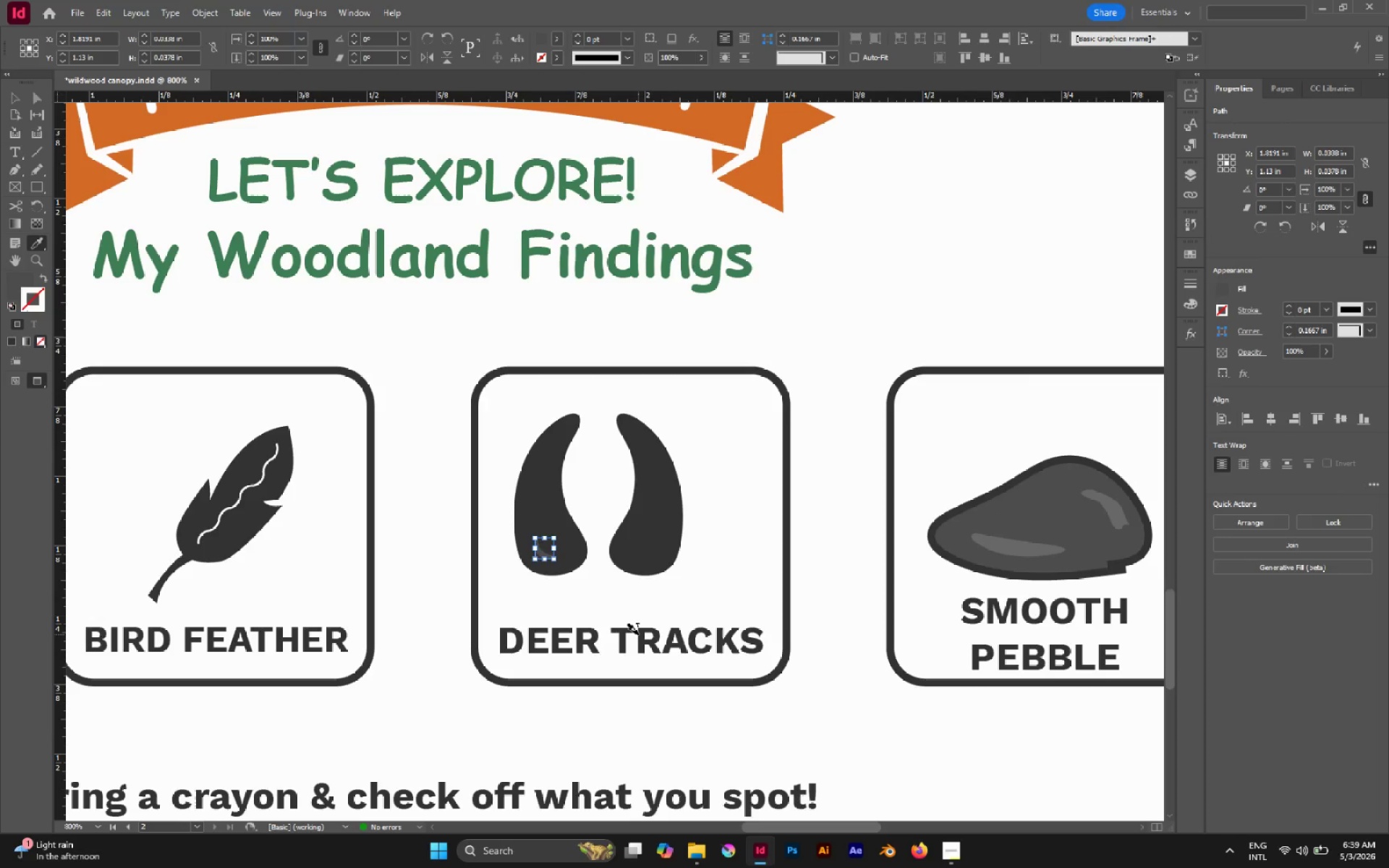 
key(V)
 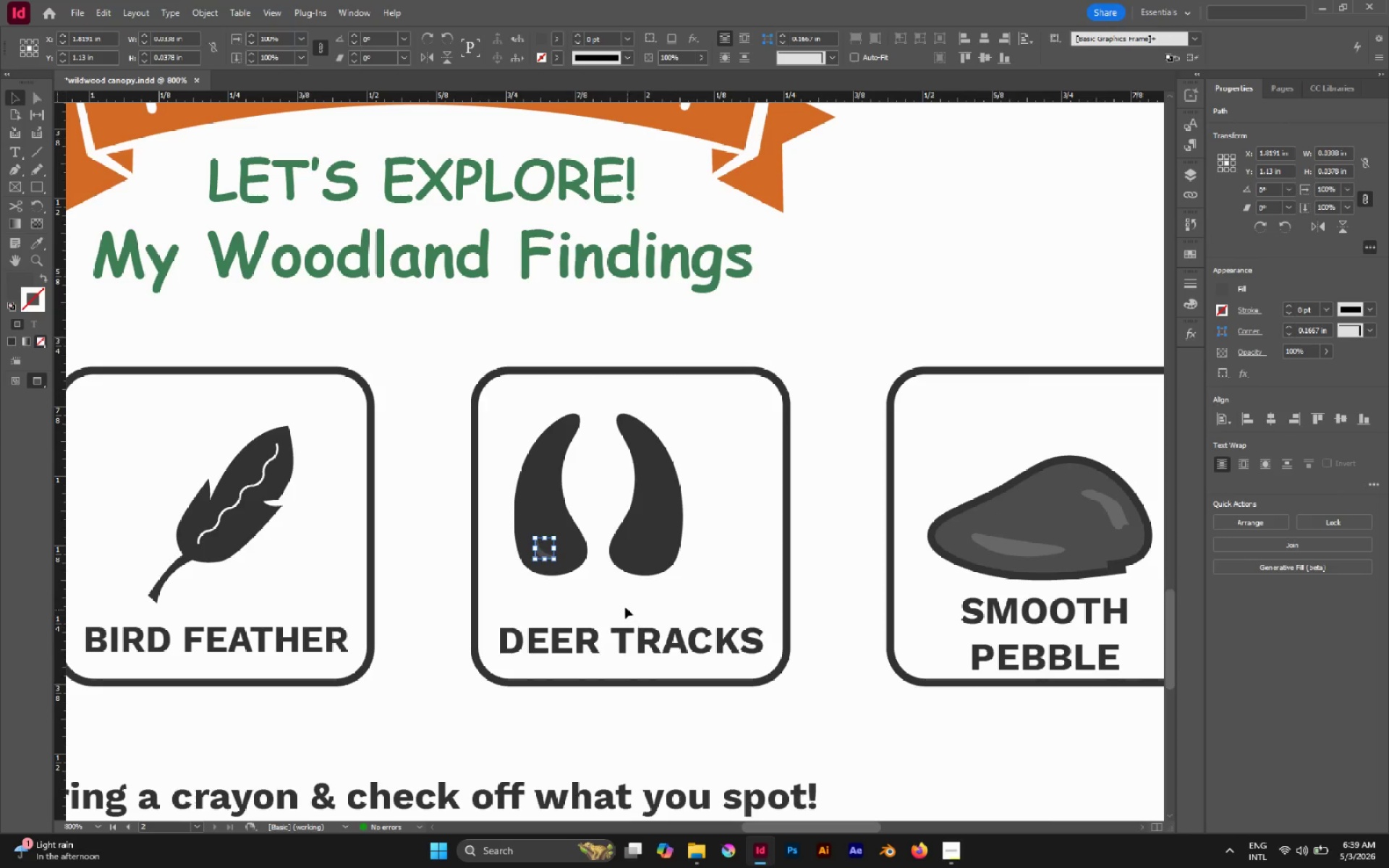 
left_click([622, 602])
 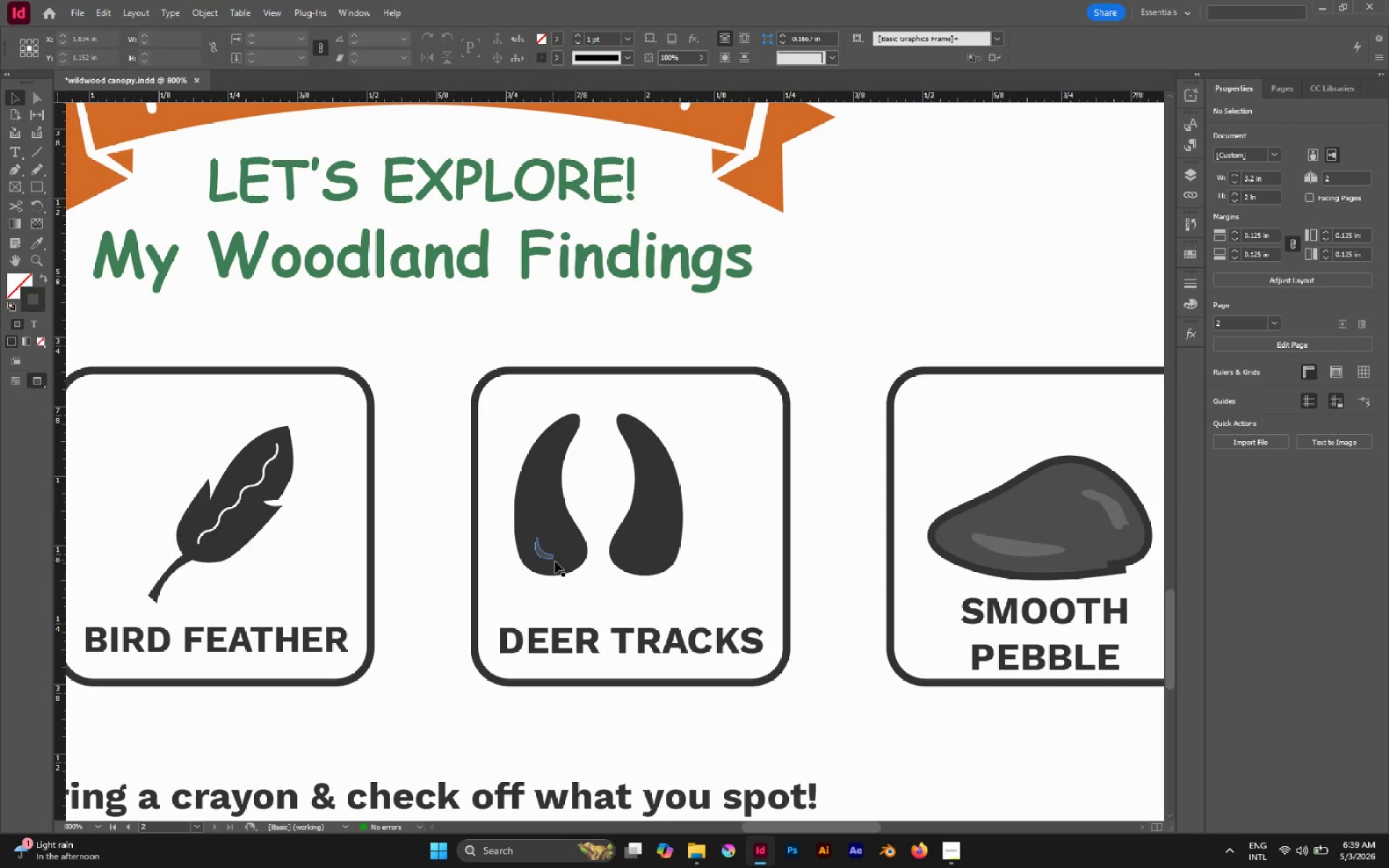 
left_click([655, 561])
 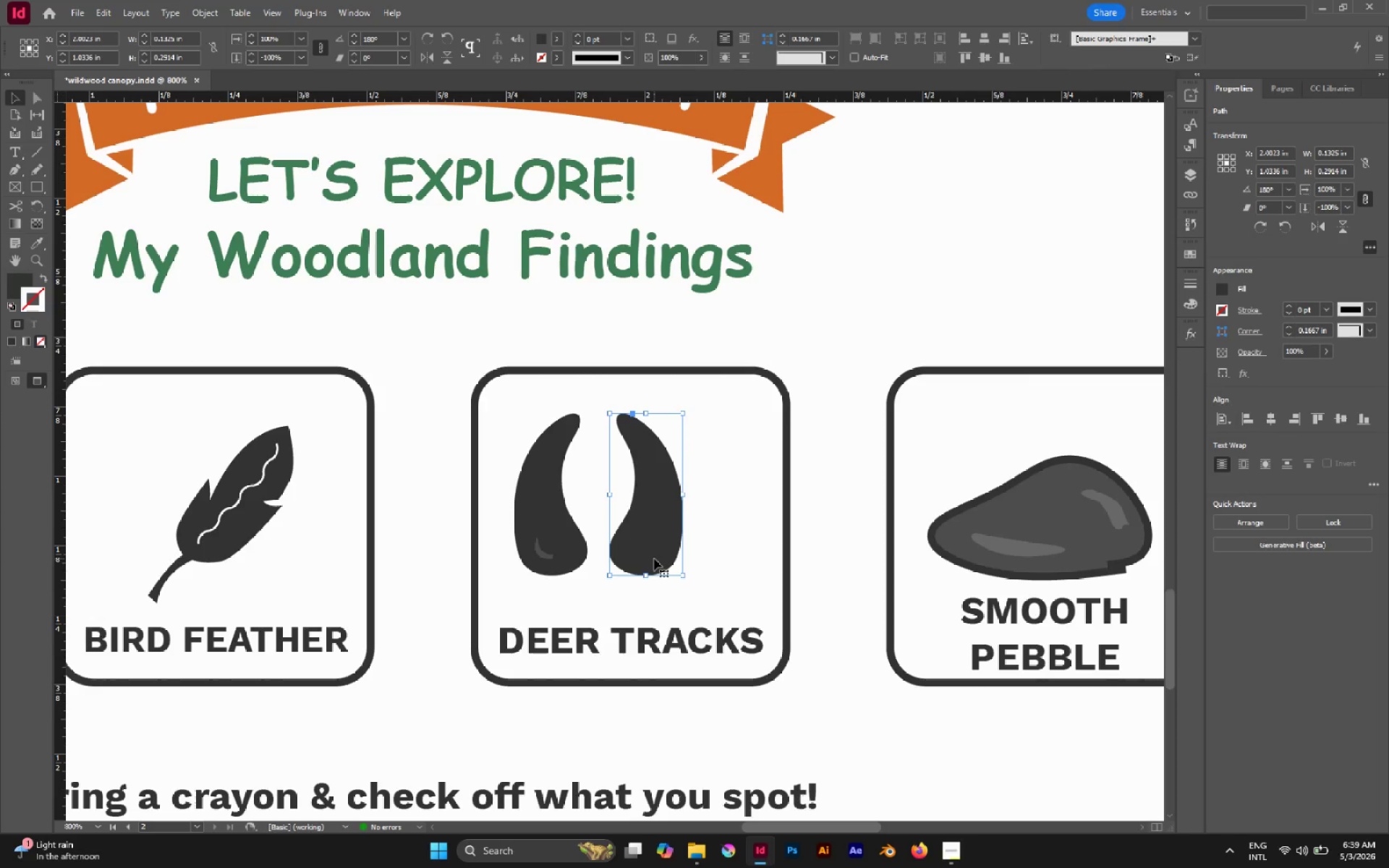 
key(Delete)
 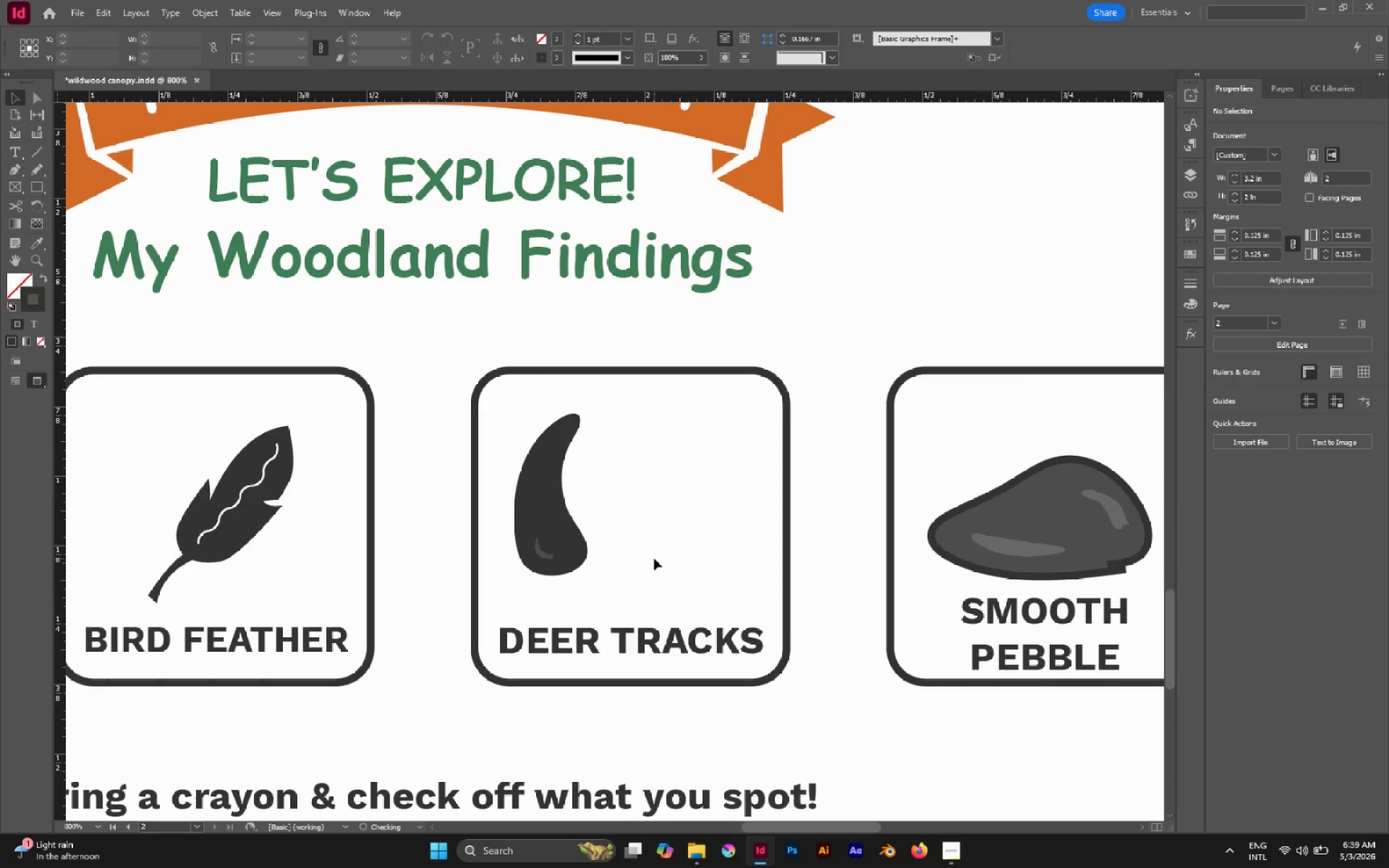 
key(V)
 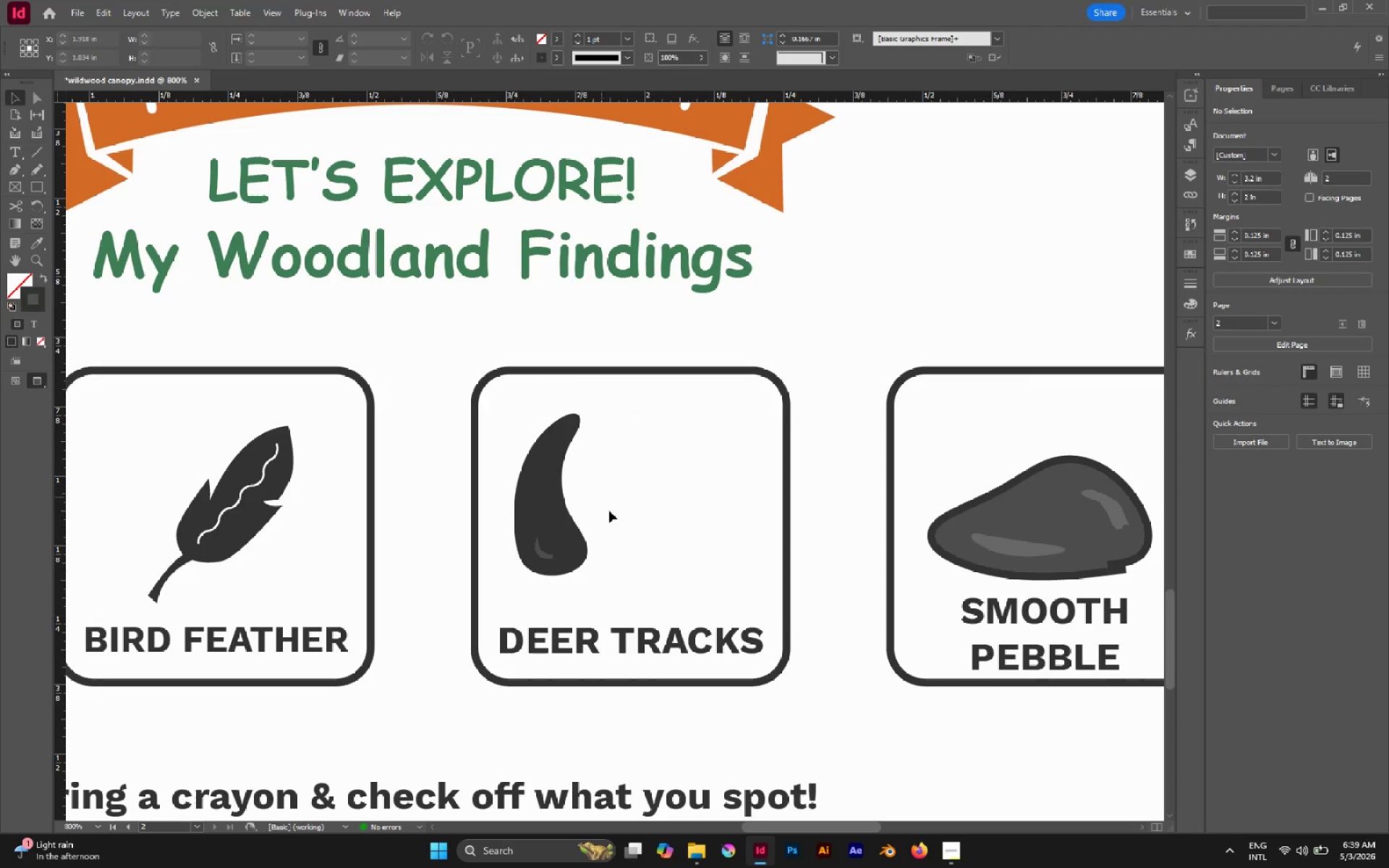 
left_click_drag(start_coordinate=[611, 512], to_coordinate=[499, 597])
 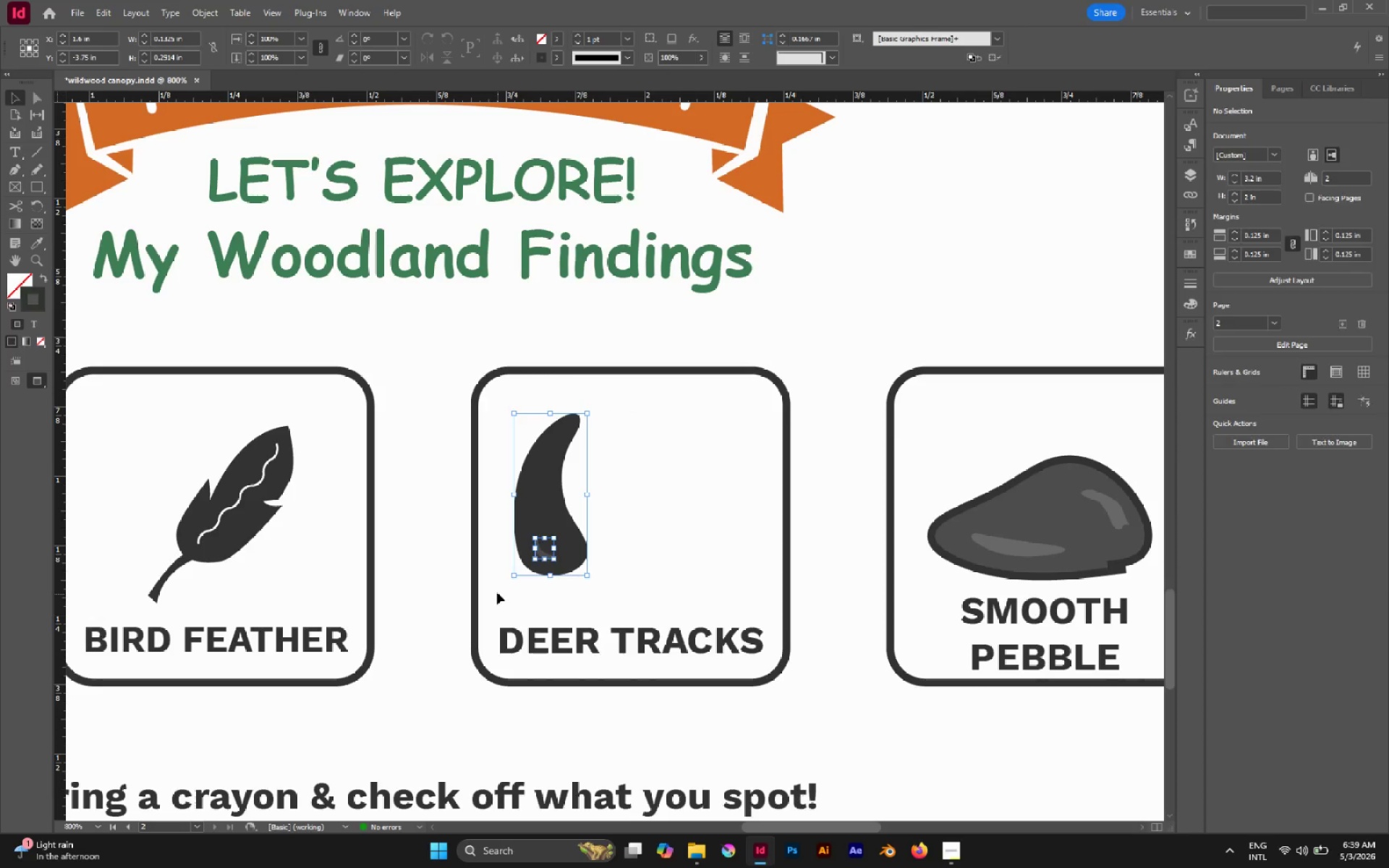 
key(Control+G)
 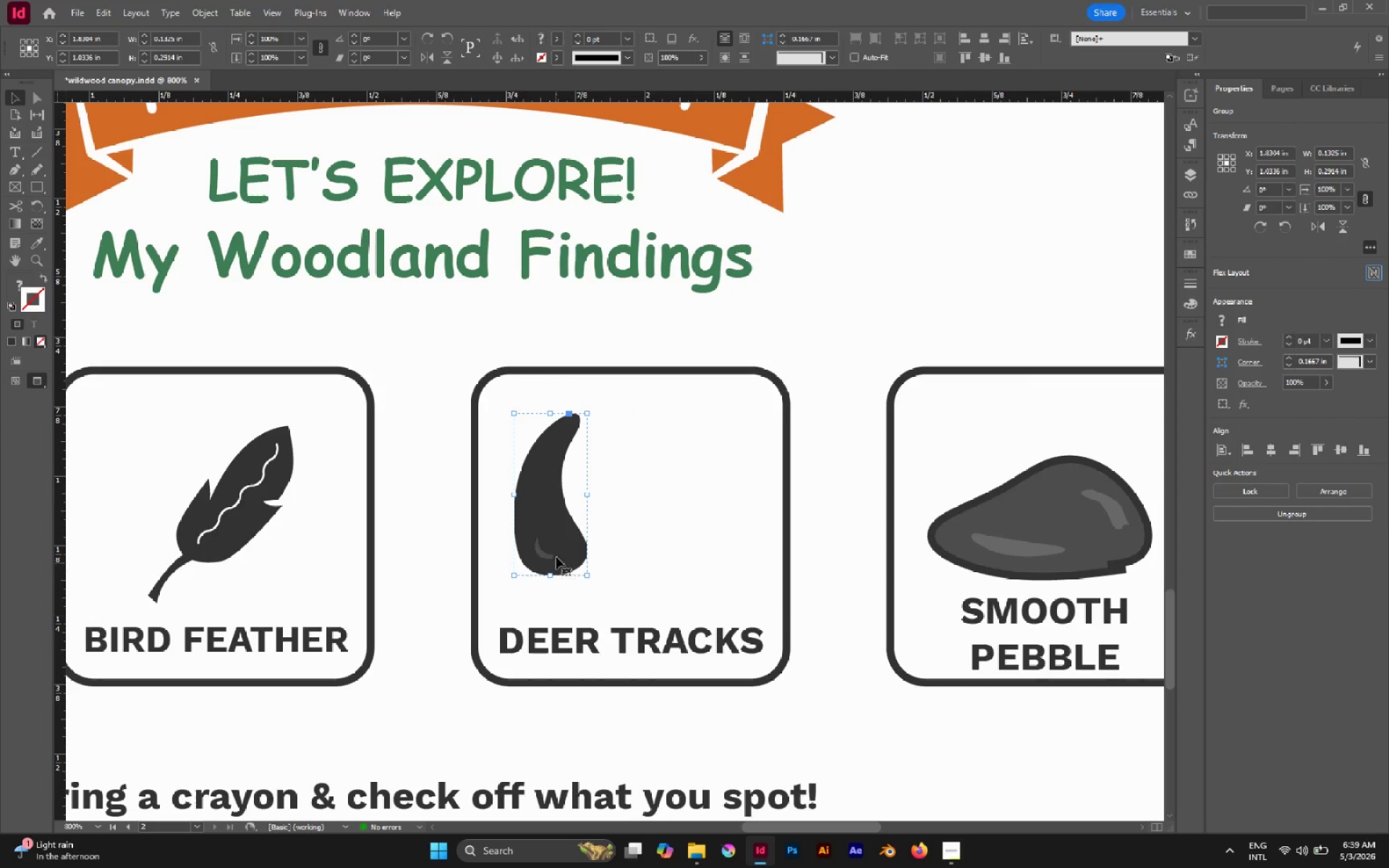 
hold_key(key=AltLeft, duration=1.61)
left_click_drag(start_coordinate=[557, 528], to_coordinate=[644, 524])
 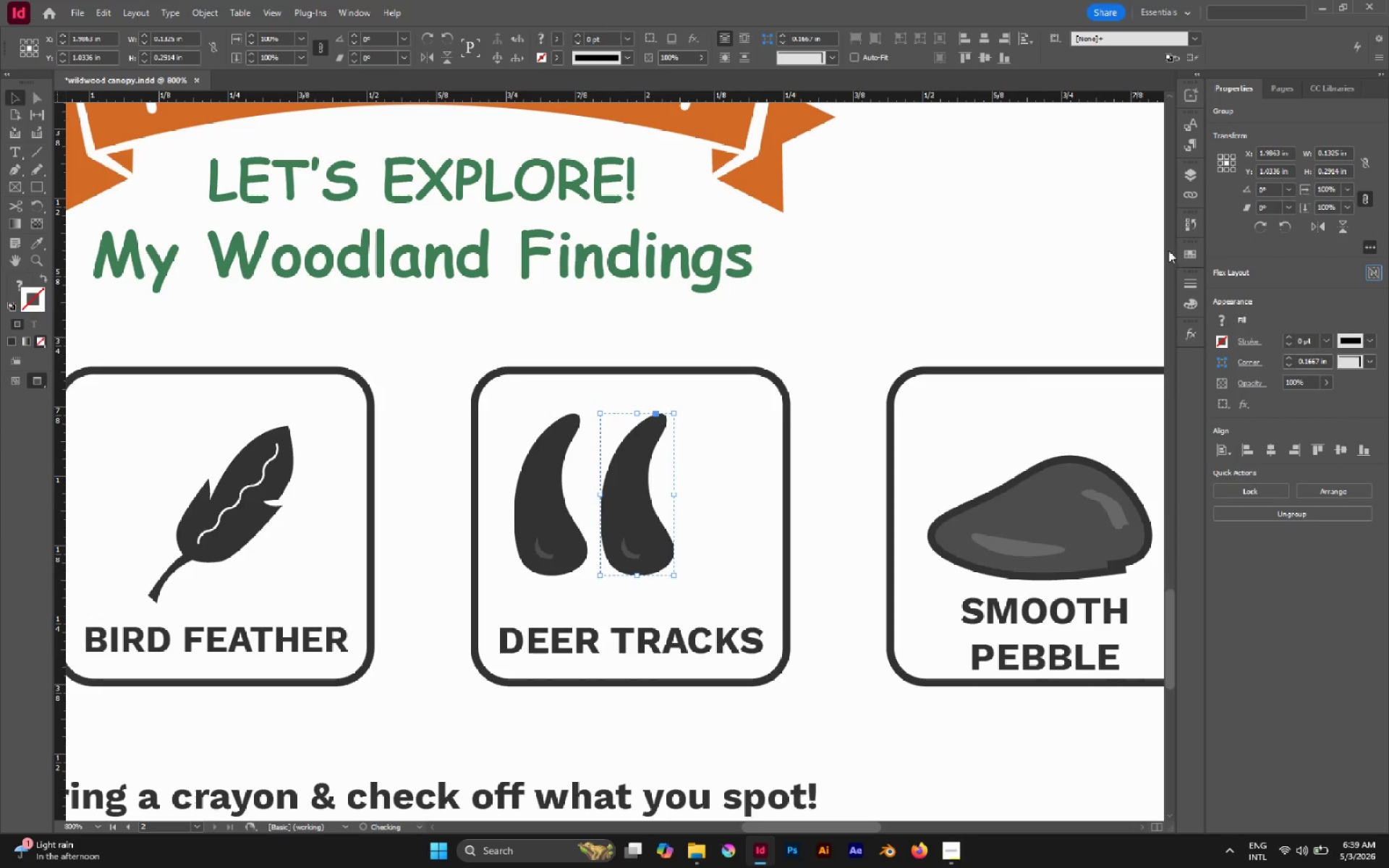 
hold_key(key=ShiftLeft, duration=1.09)
 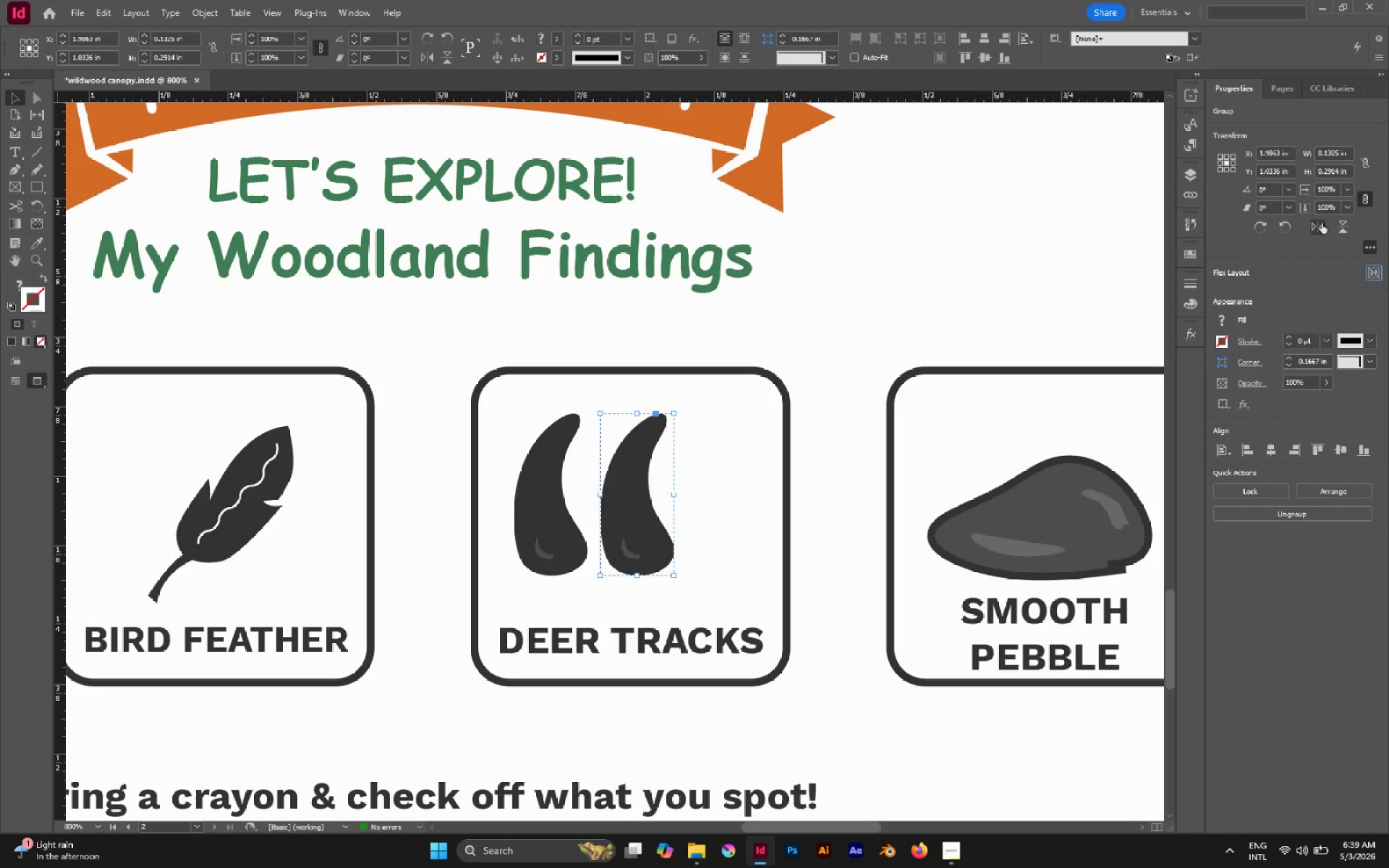 
left_click([1322, 223])
 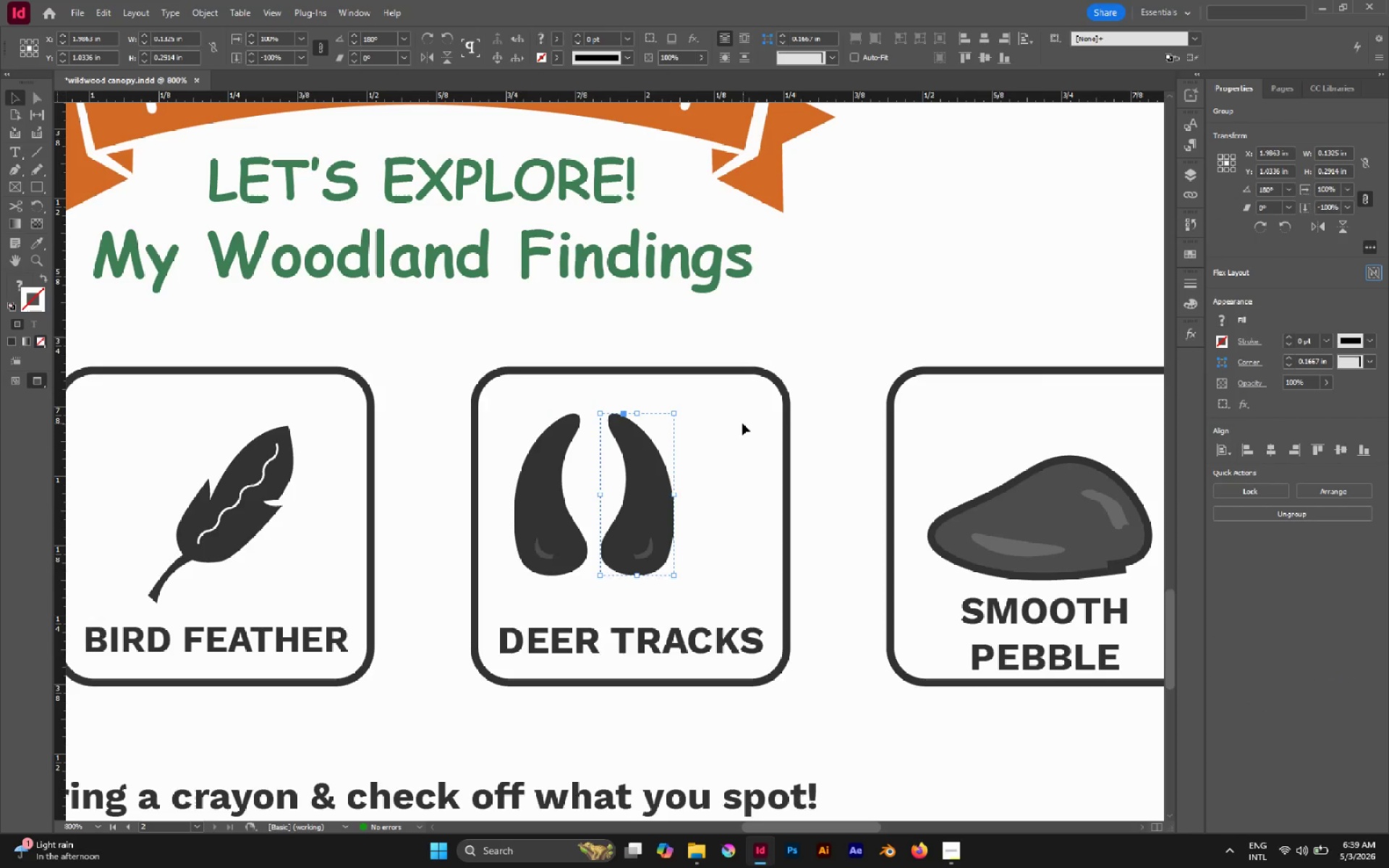 
left_click([710, 430])
 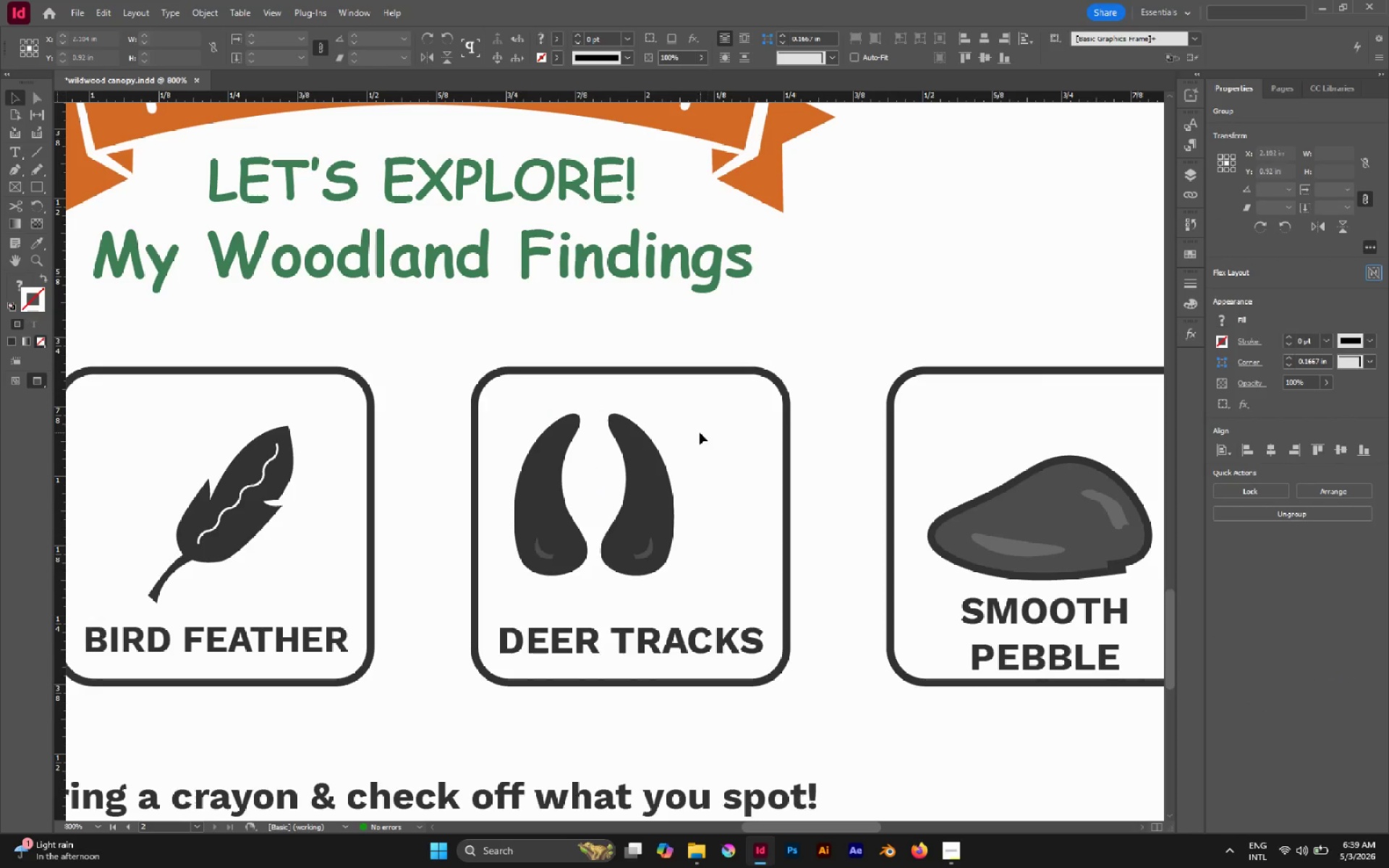 
left_click_drag(start_coordinate=[699, 433], to_coordinate=[531, 542])
 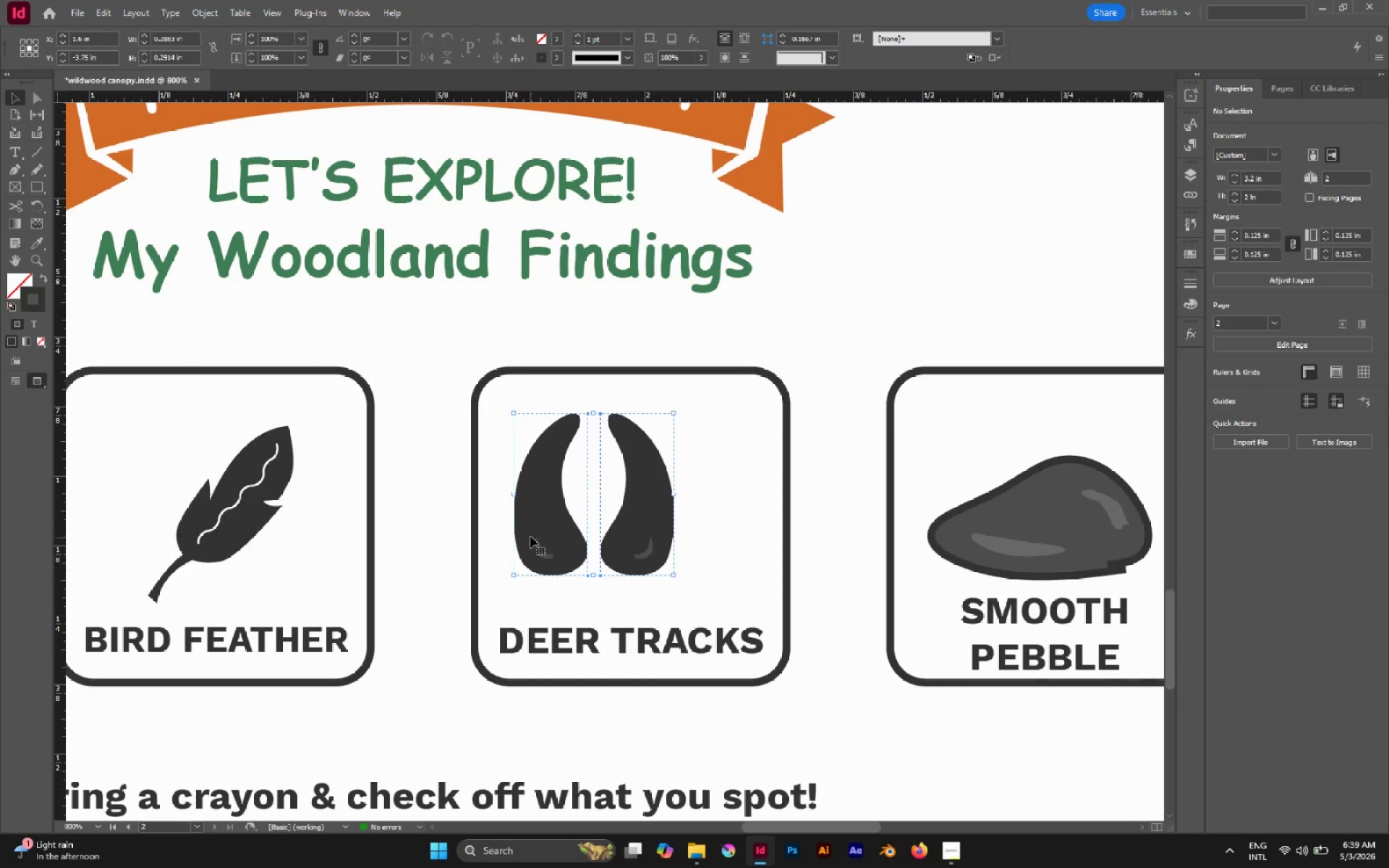 
key(Control+G)
 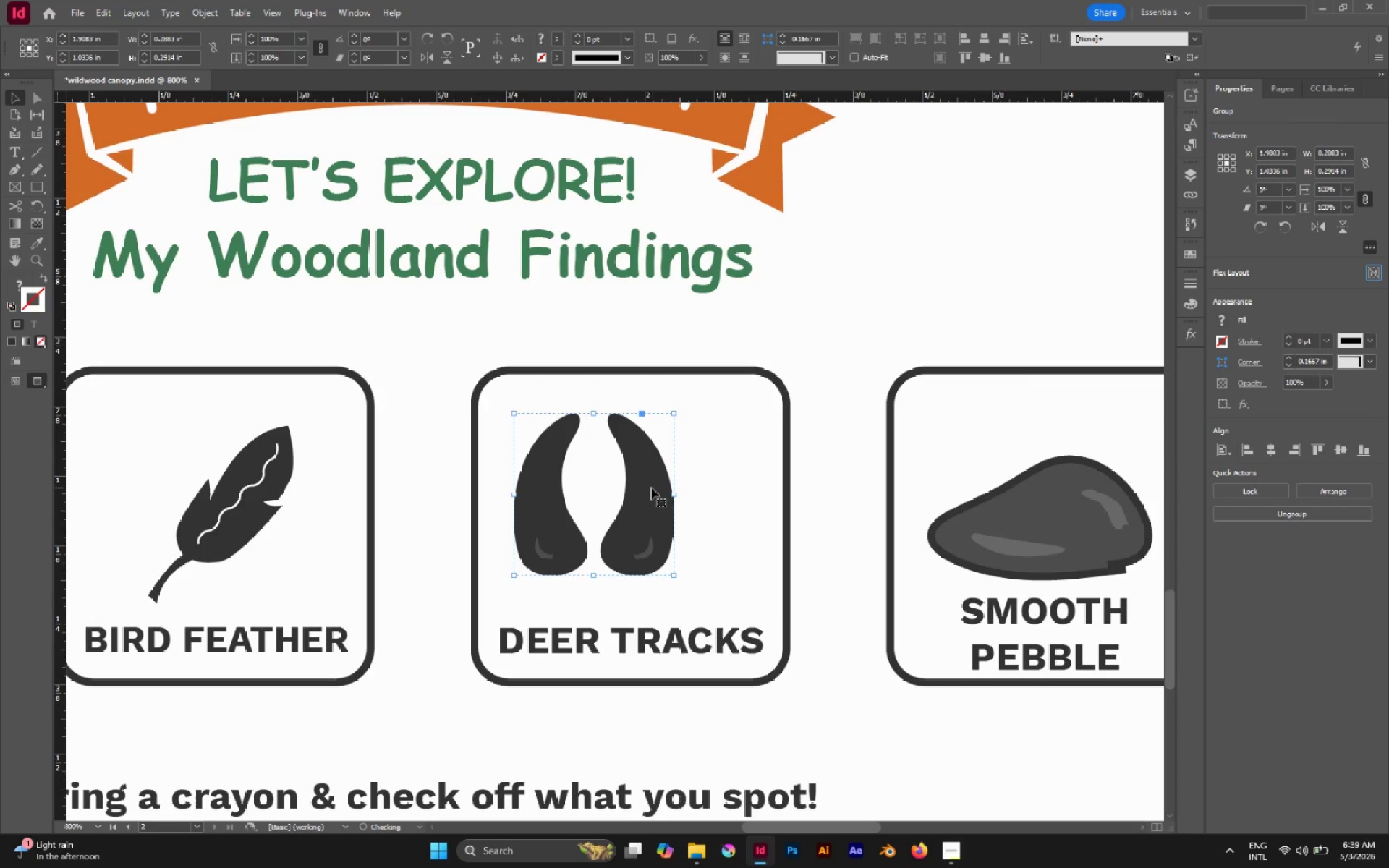 
left_click_drag(start_coordinate=[651, 488], to_coordinate=[681, 499])
 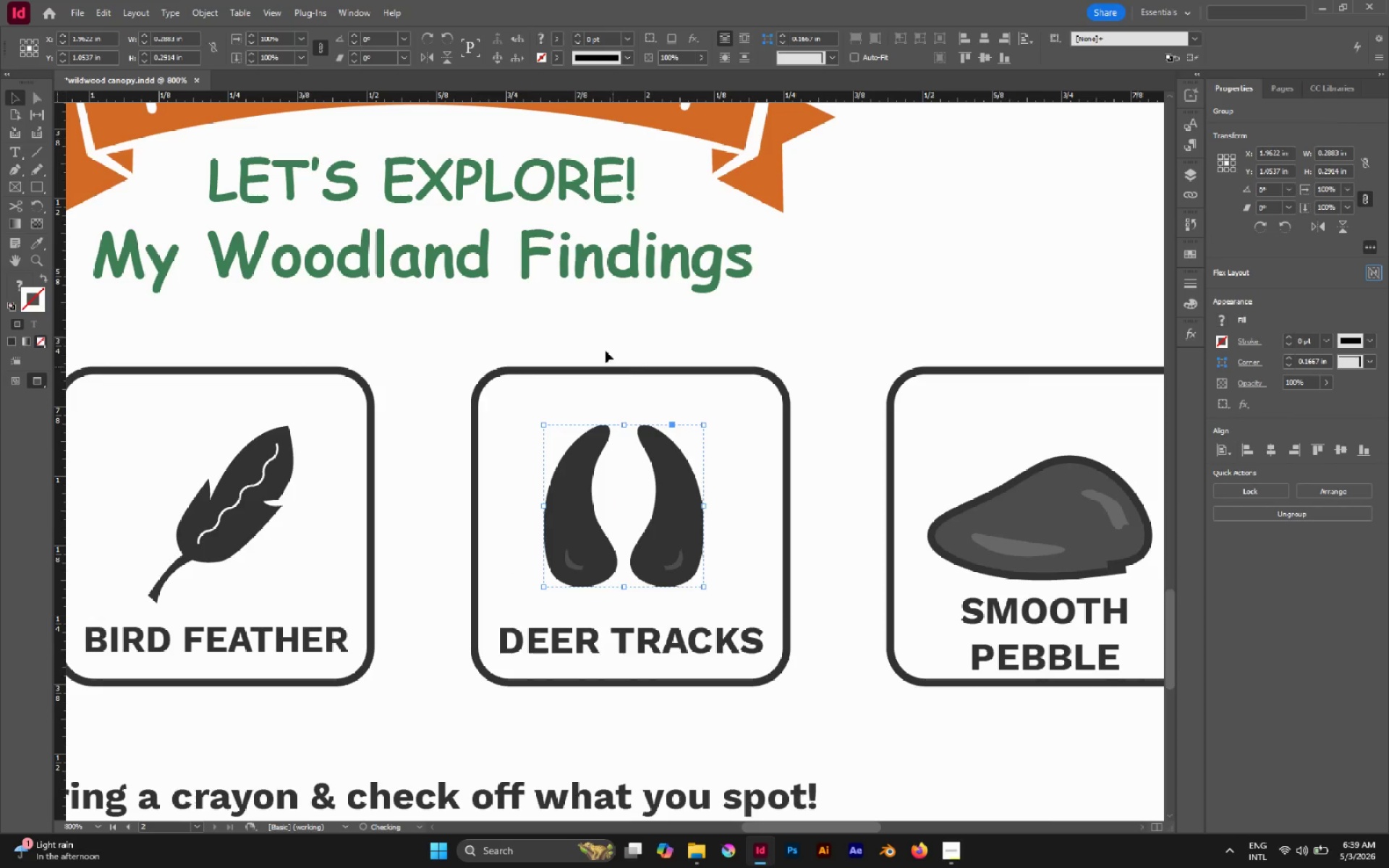 
left_click_drag(start_coordinate=[602, 340], to_coordinate=[705, 520])
 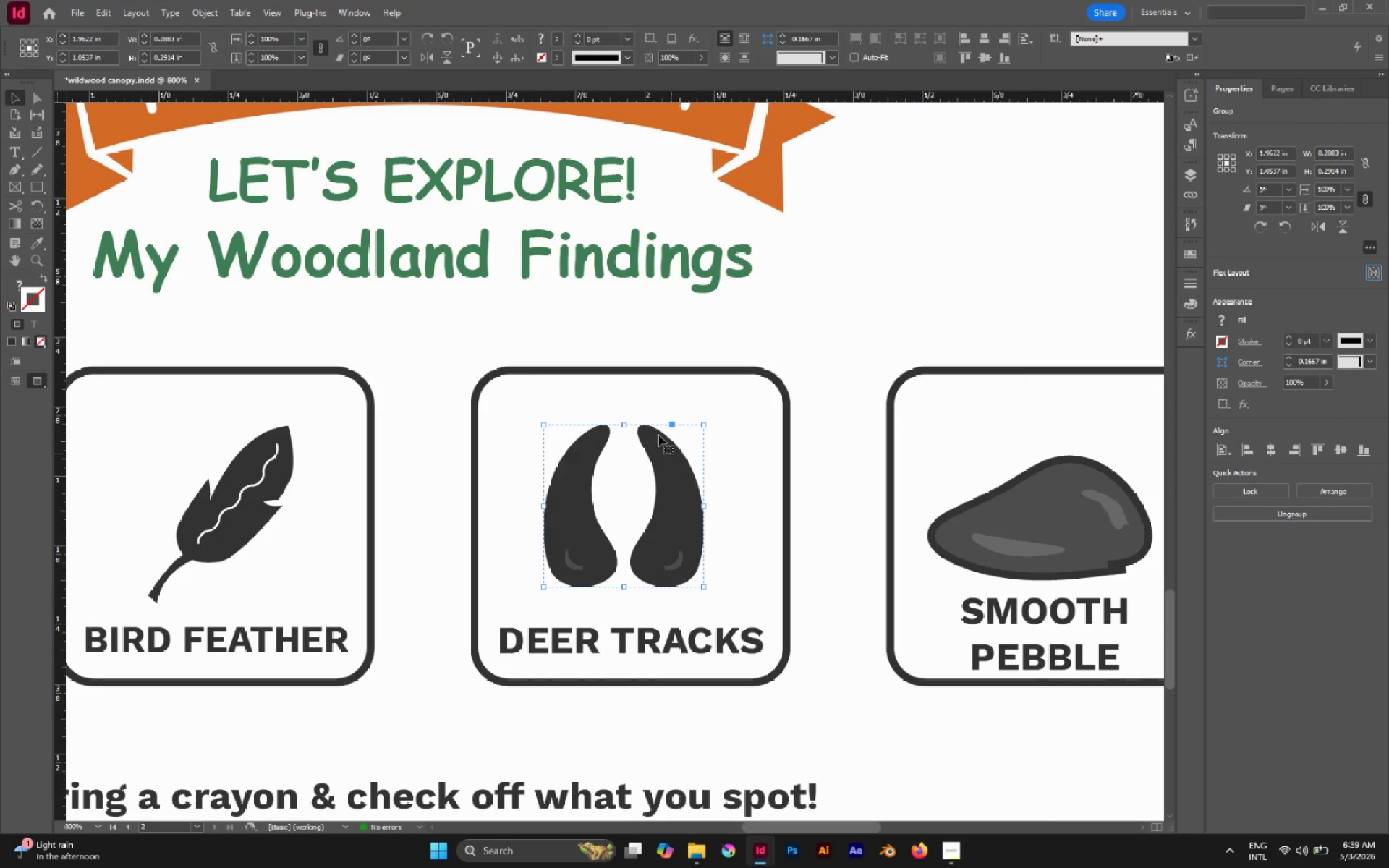 
left_click([635, 398])
 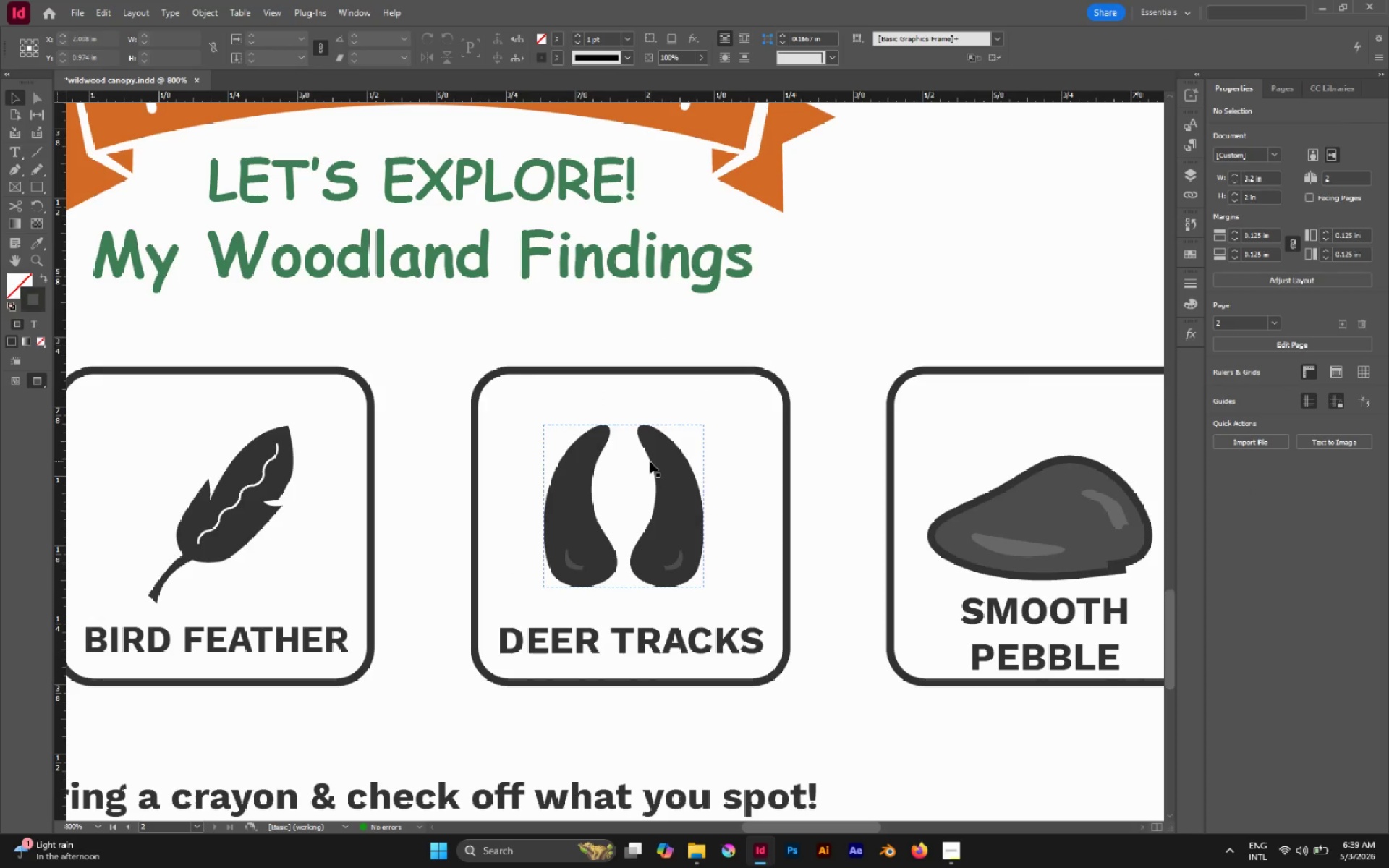 
wait(6.22)
 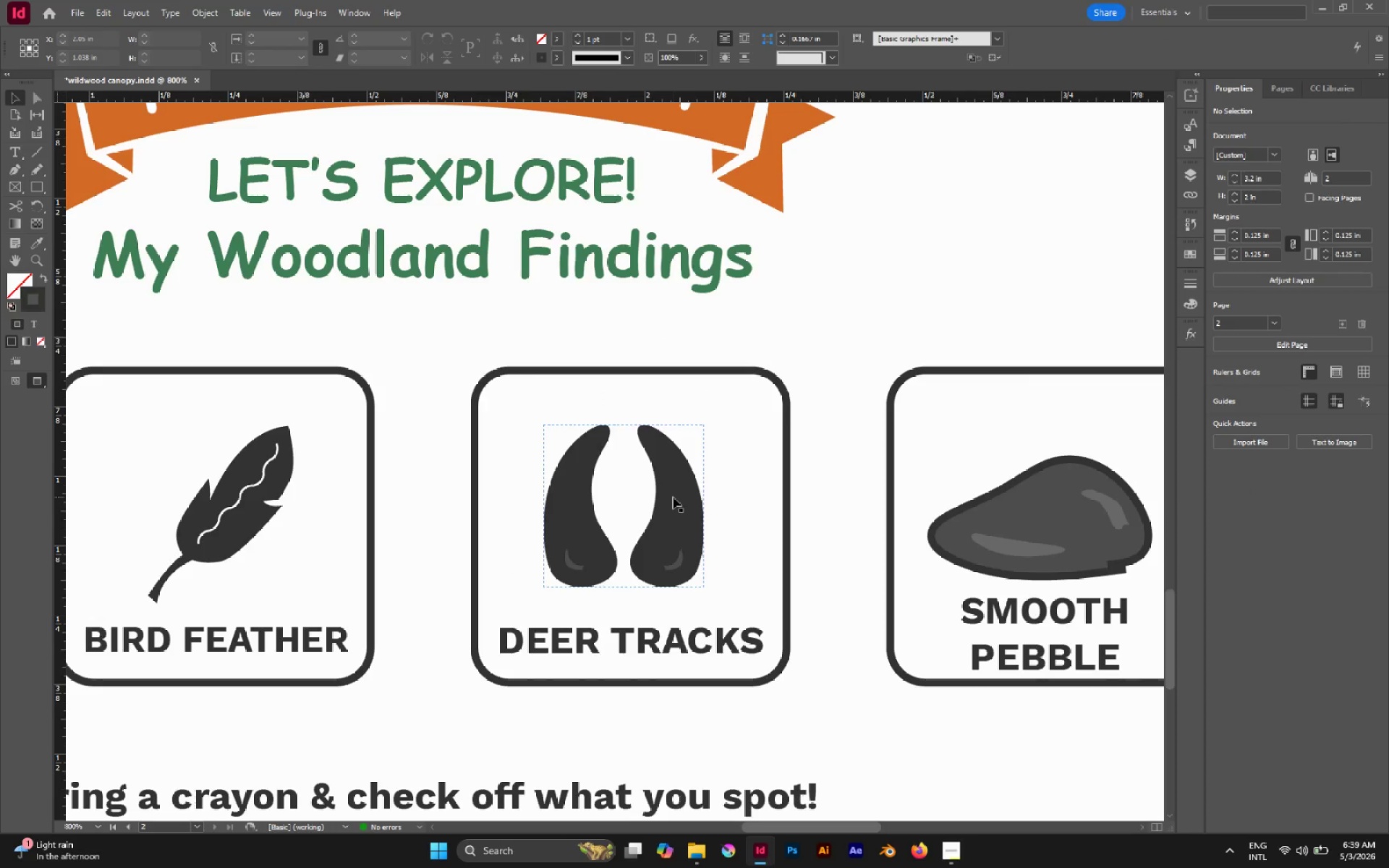 
hold_key(key=AltLeft, duration=2.11)
scroll: coordinate [629, 476], scroll_direction: up, amount: 2.0
 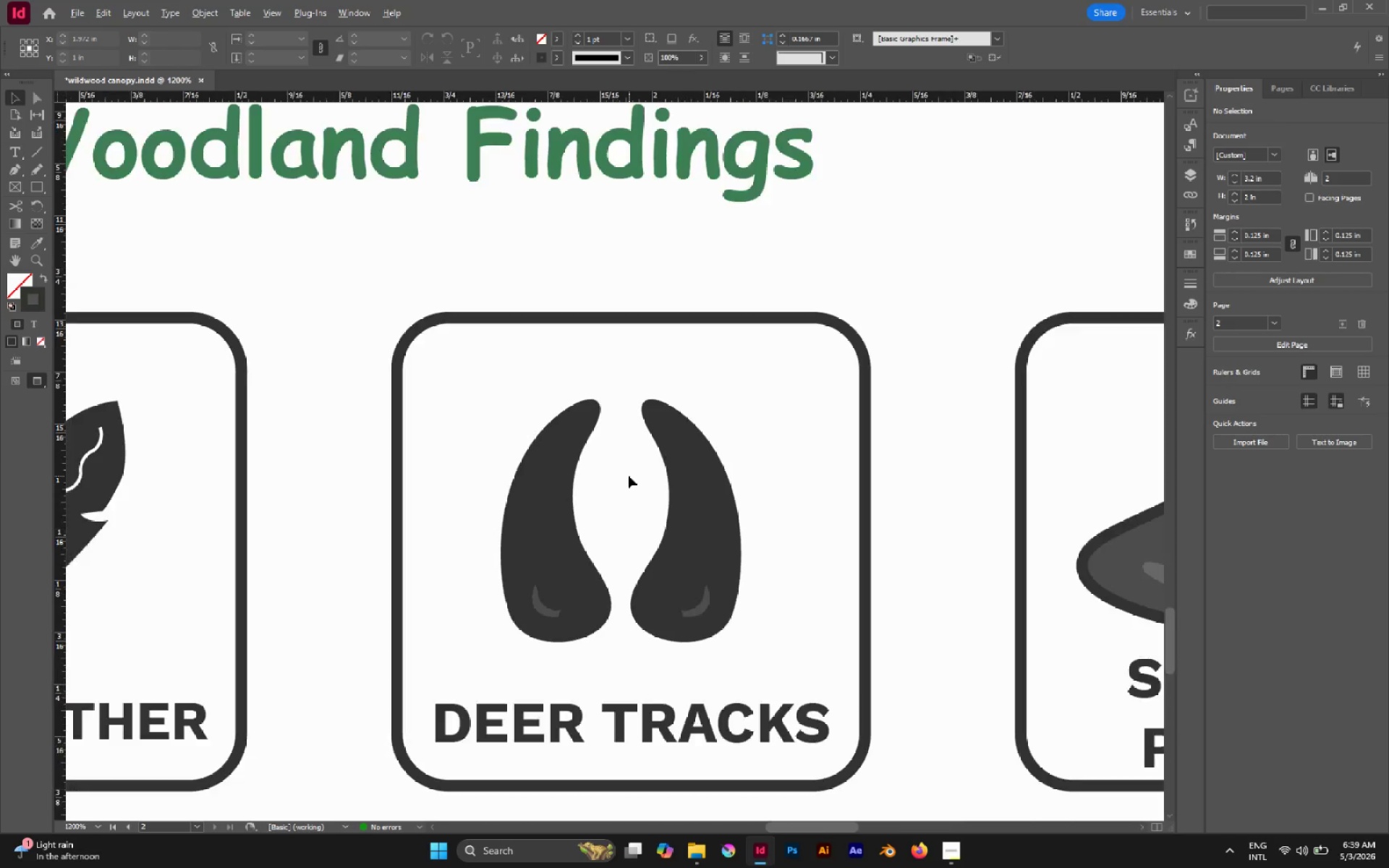 
scroll: coordinate [629, 476], scroll_direction: none, amount: 0.0
 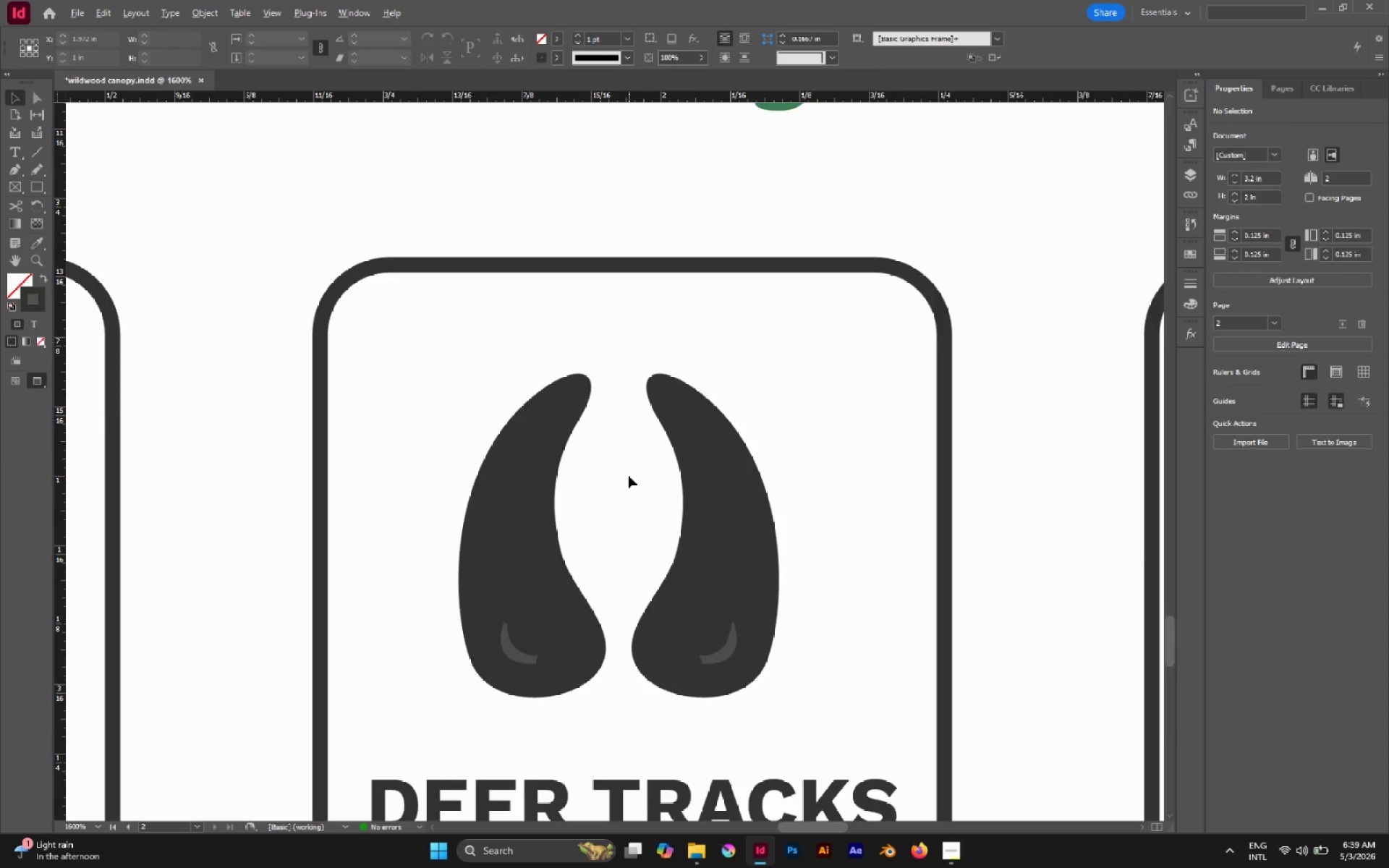 
scroll: coordinate [629, 476], scroll_direction: down, amount: 3.0
 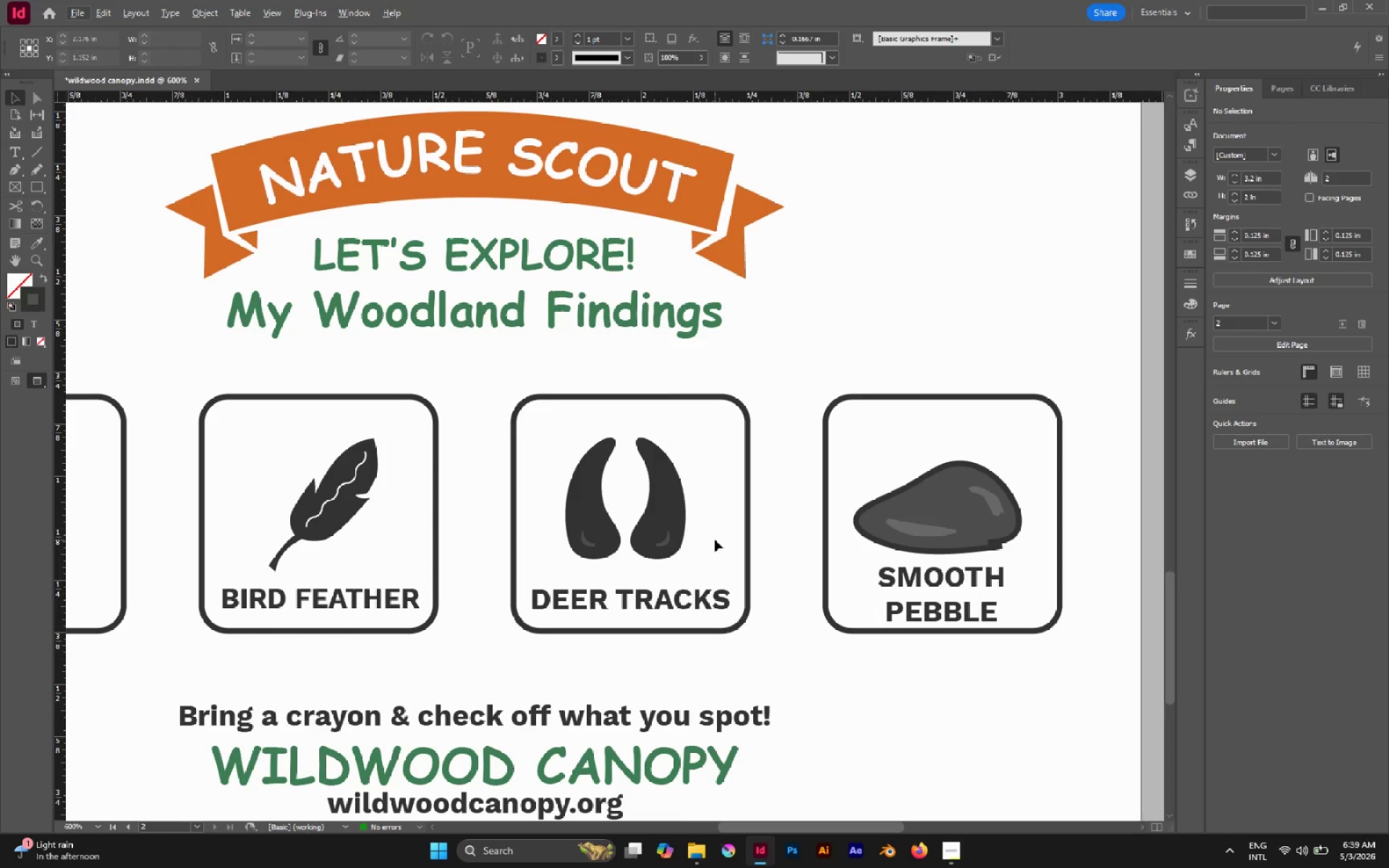 
hold_key(key=AltLeft, duration=0.62)
 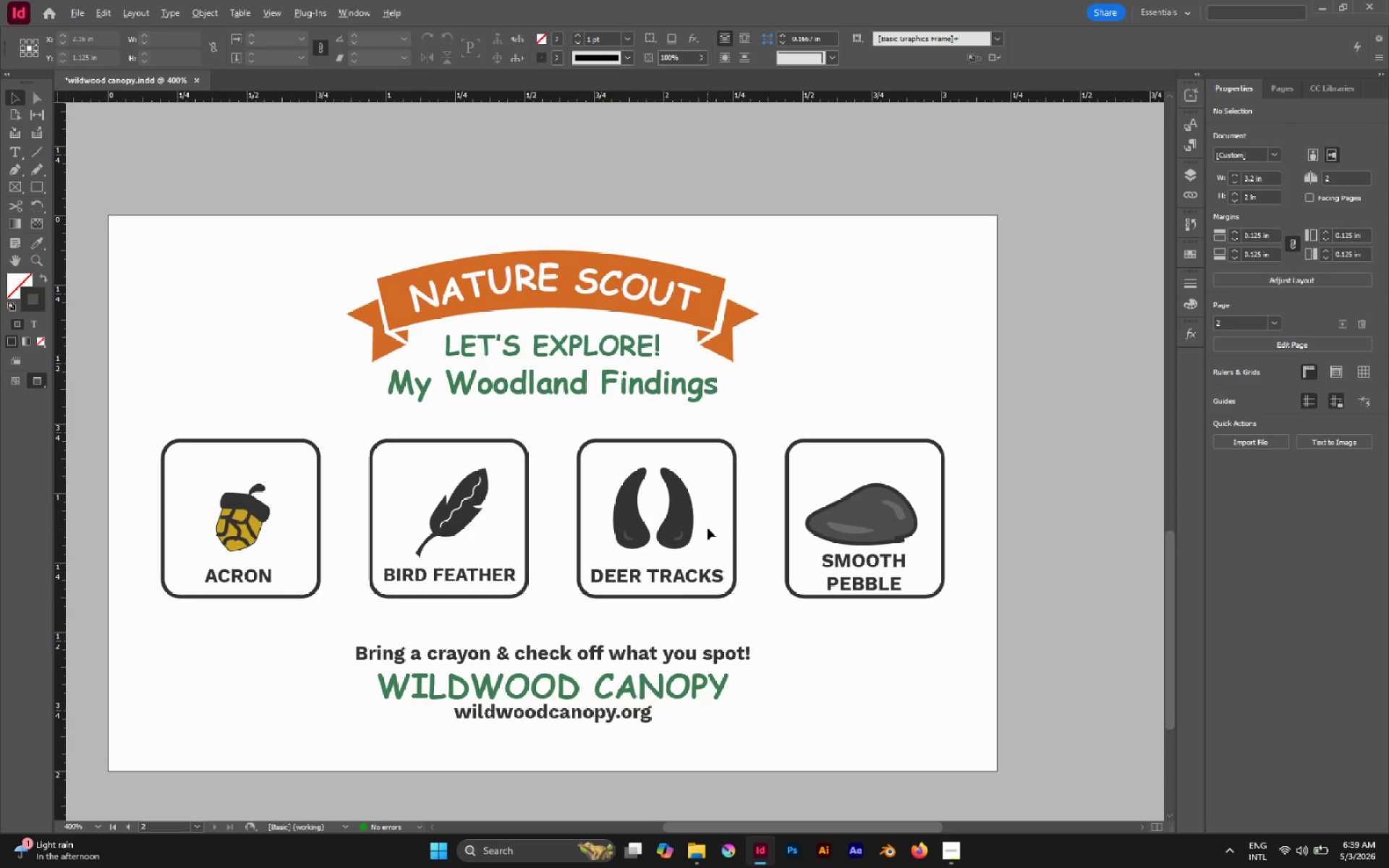 
hold_key(key=AltLeft, duration=0.56)
 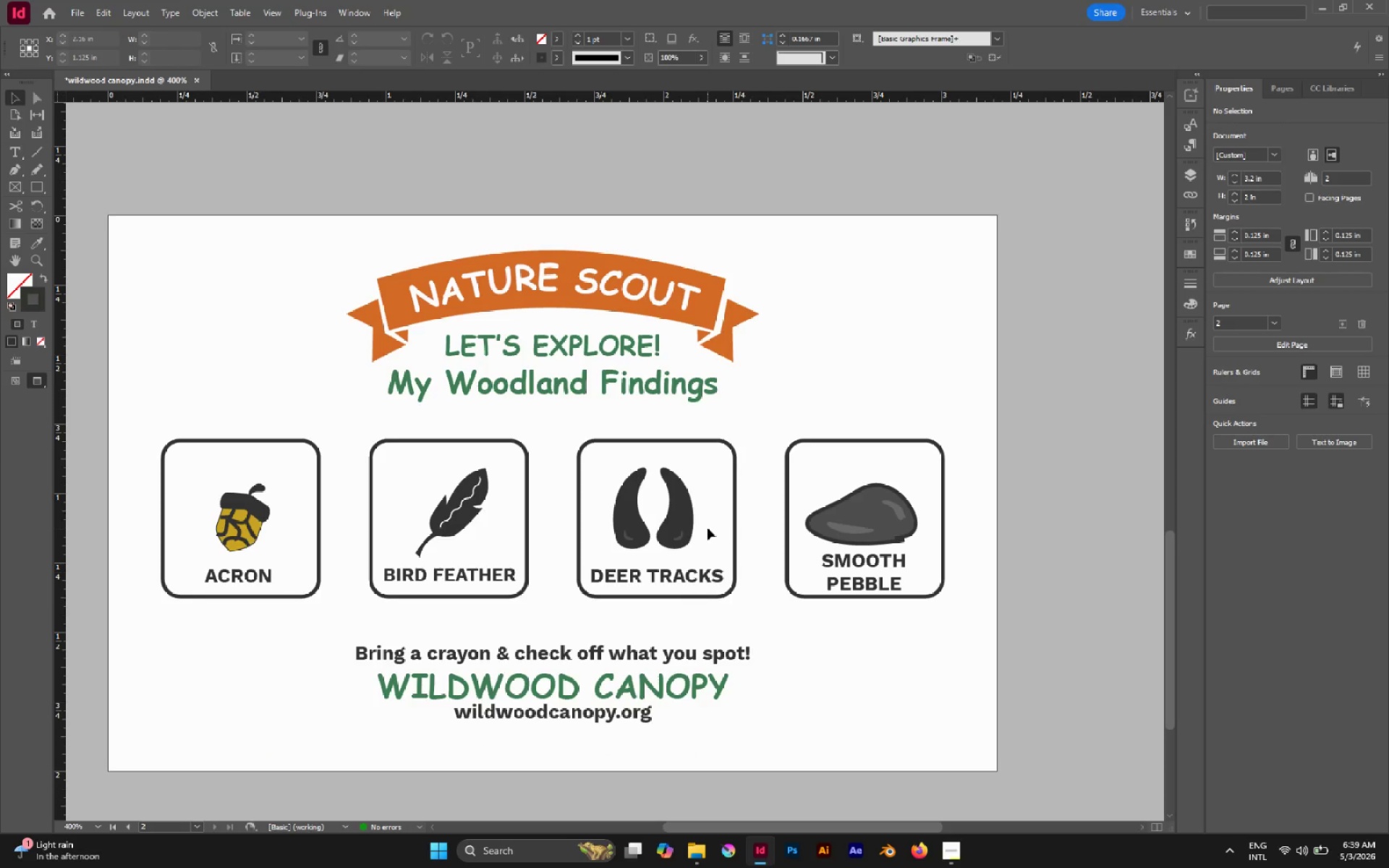 
scroll: coordinate [708, 528], scroll_direction: none, amount: 0.0
 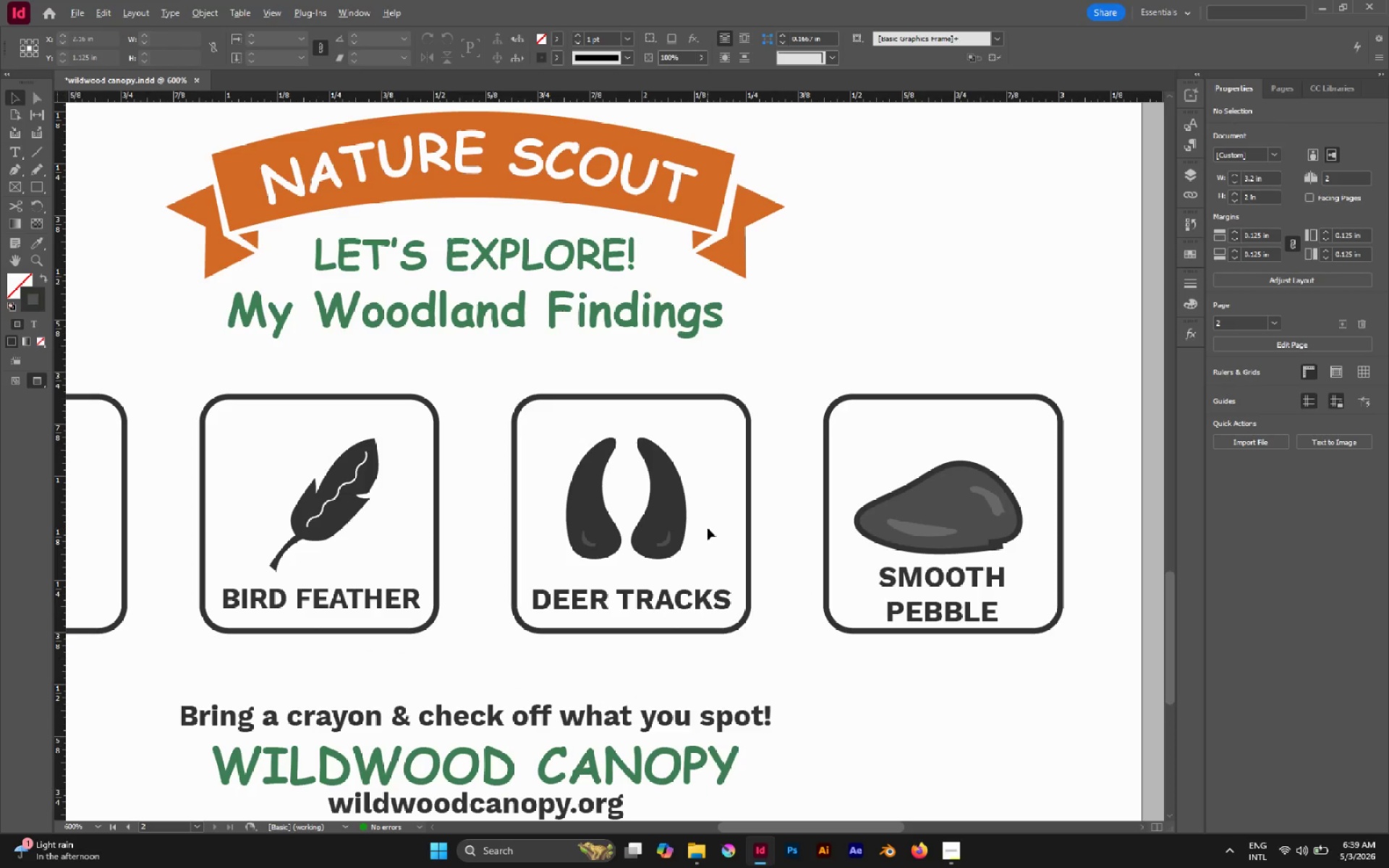 
scroll: coordinate [708, 528], scroll_direction: down, amount: 1.0
 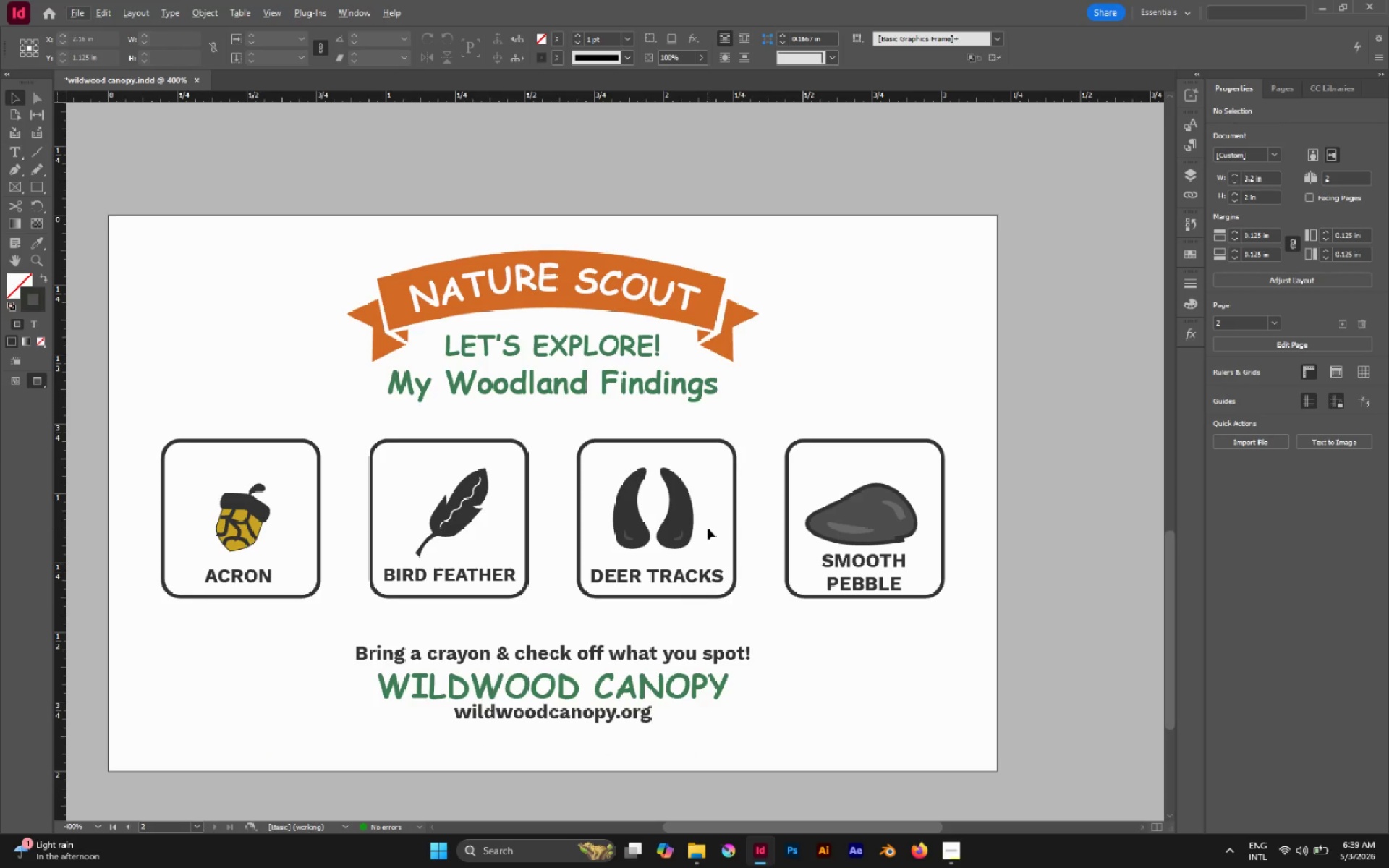 
hold_key(key=AltLeft, duration=0.59)
 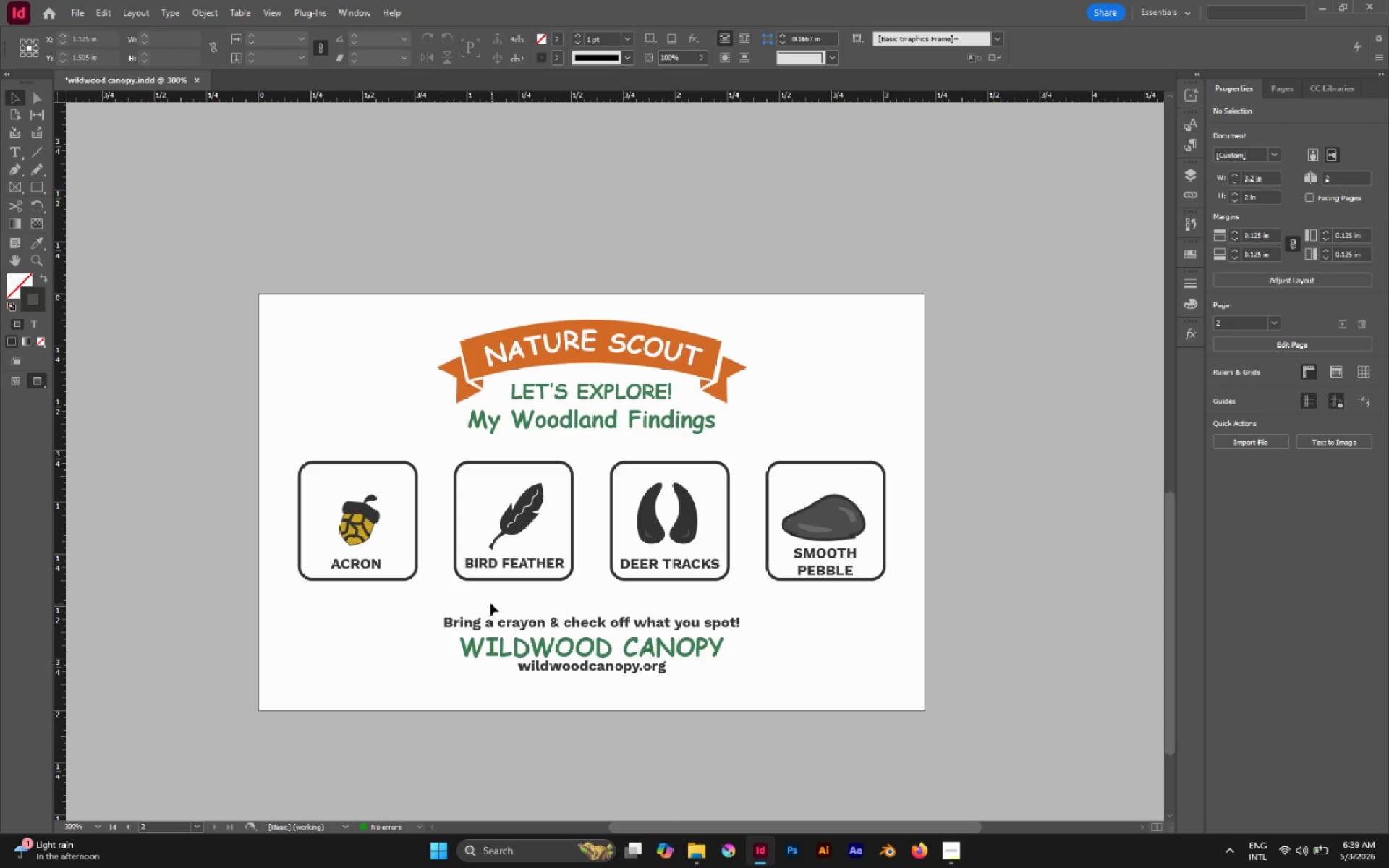 
left_click_drag(start_coordinate=[491, 603], to_coordinate=[648, 698])
 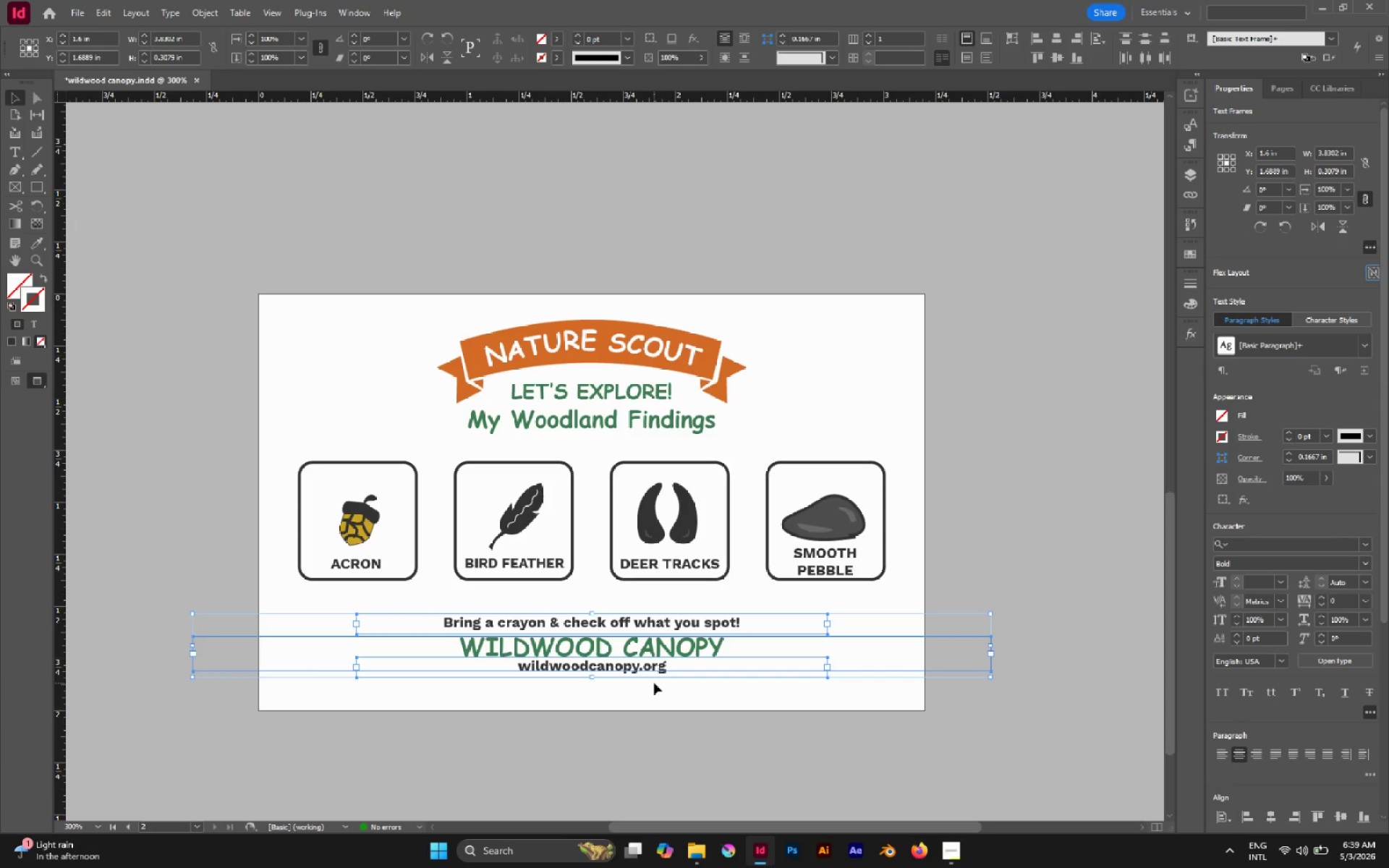 
key(ArrowUp)
 